 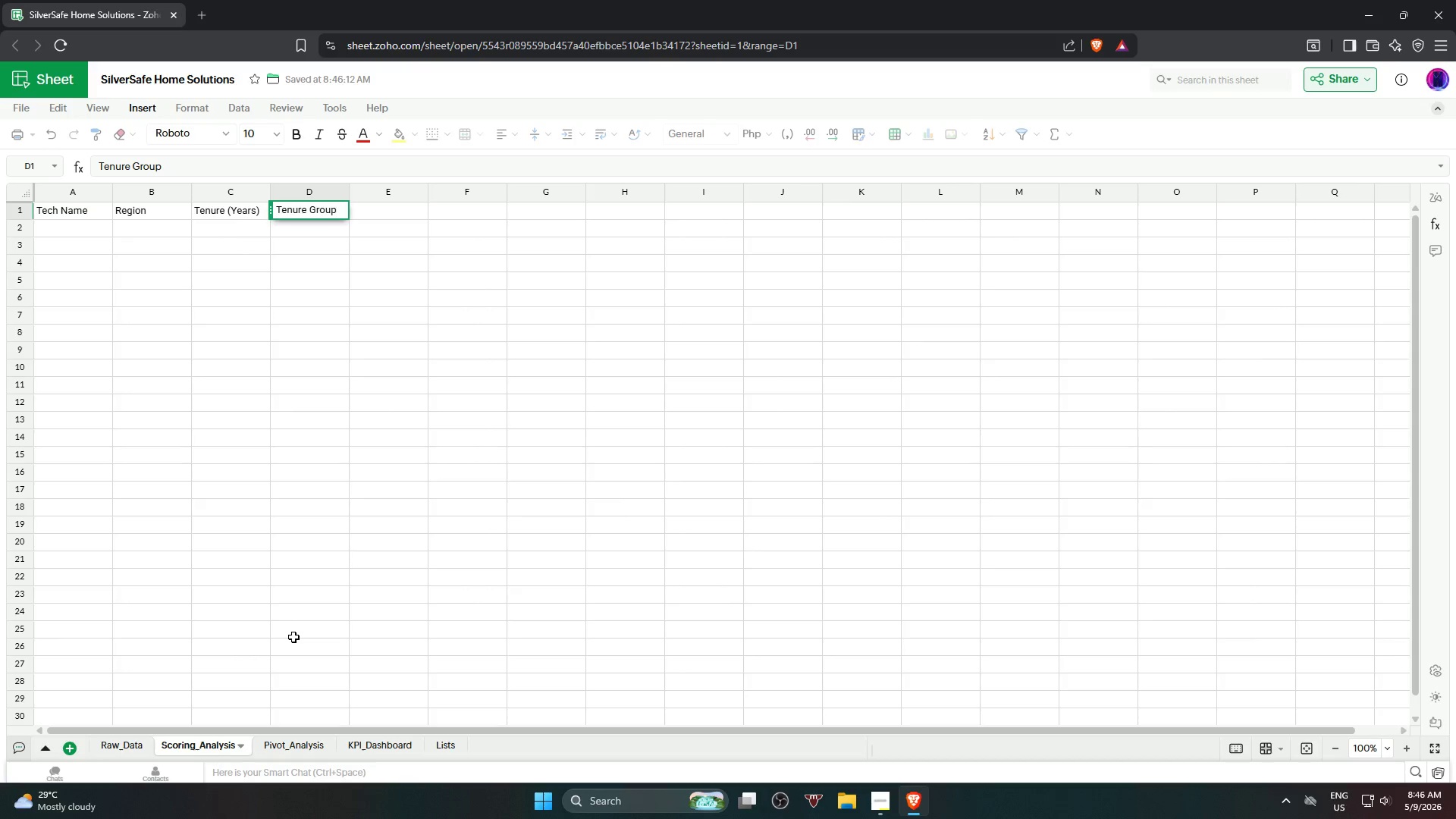 
key(ArrowRight)
 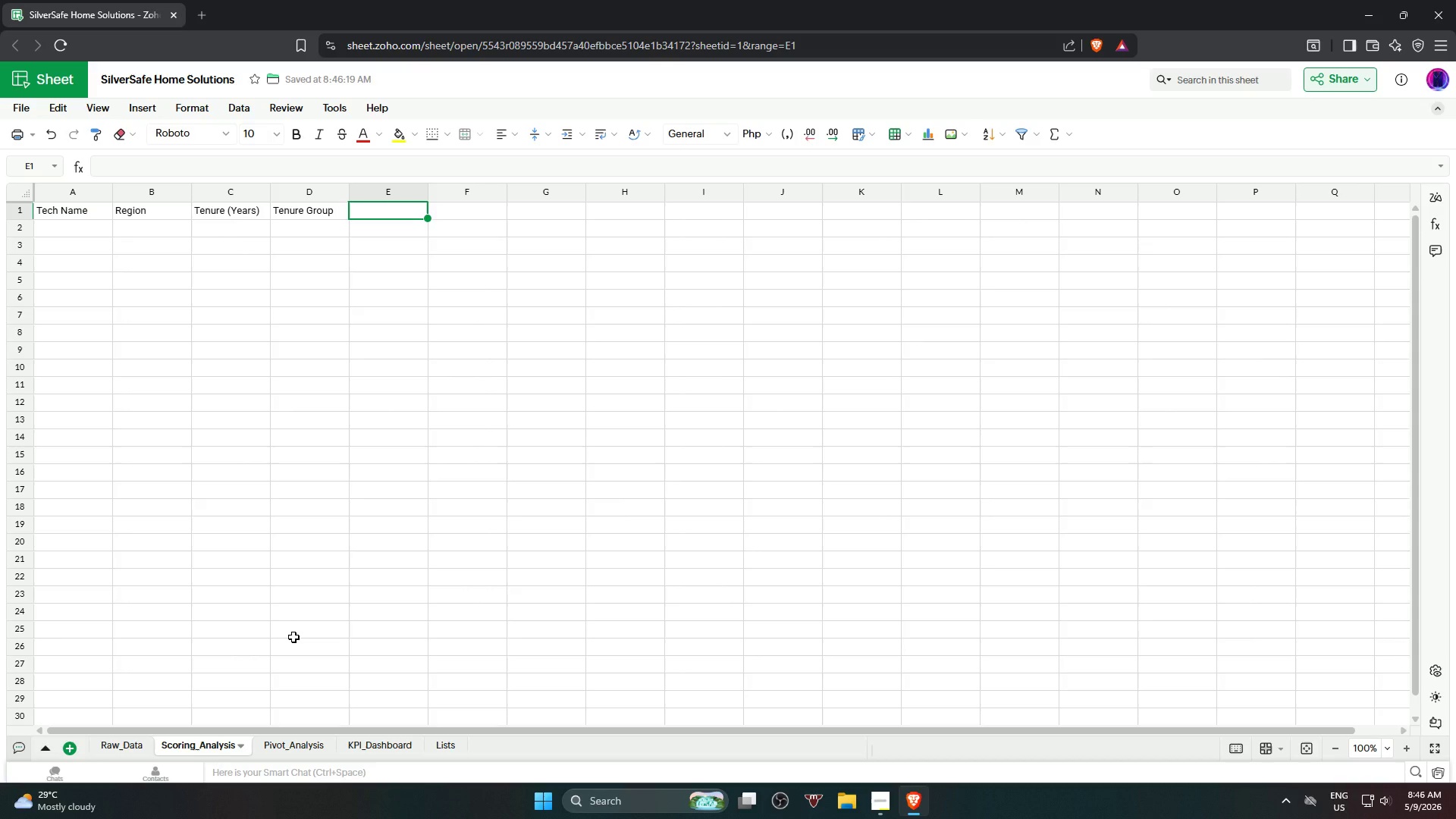 
type(Pri)
 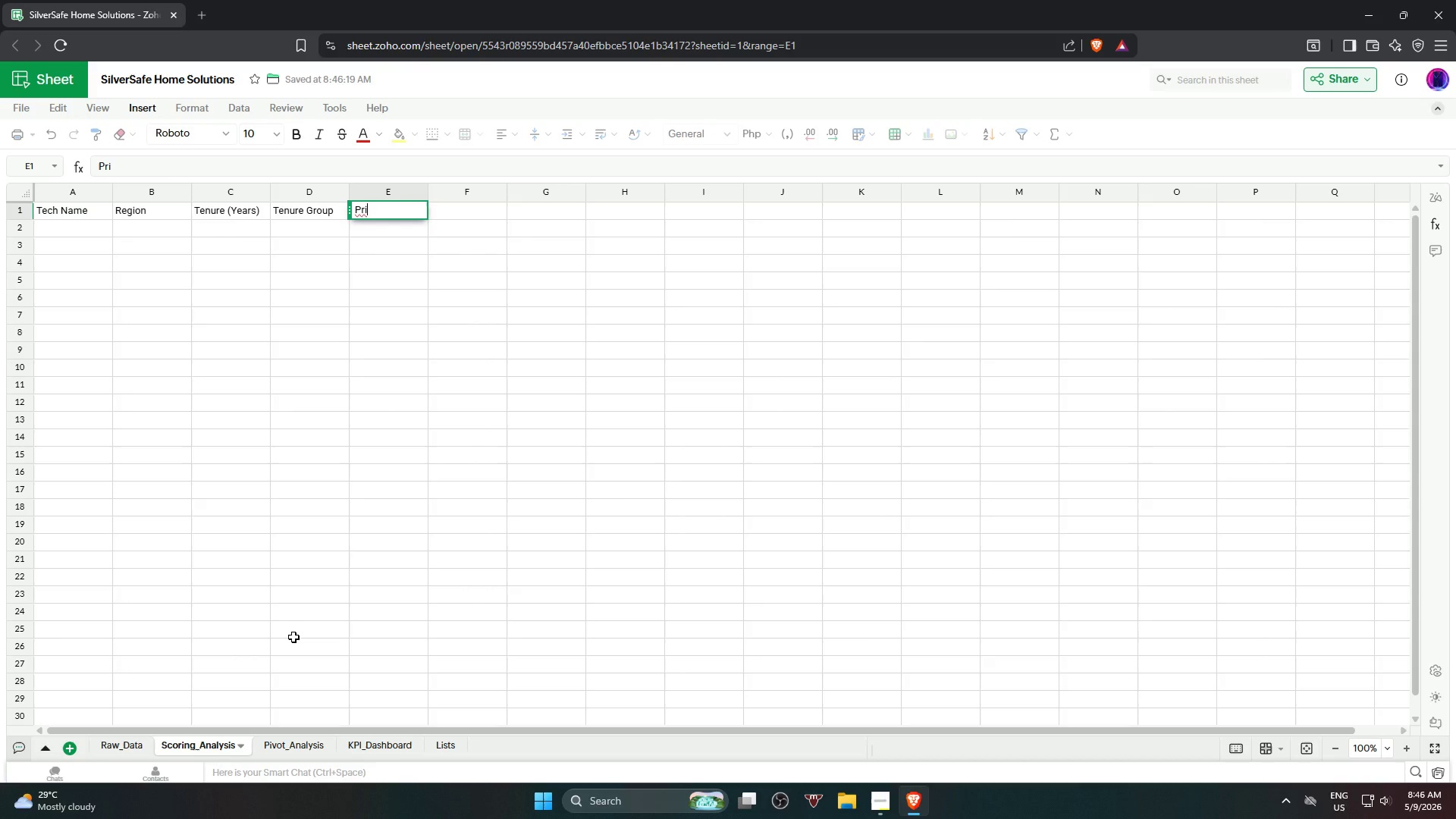 
wait(5.59)
 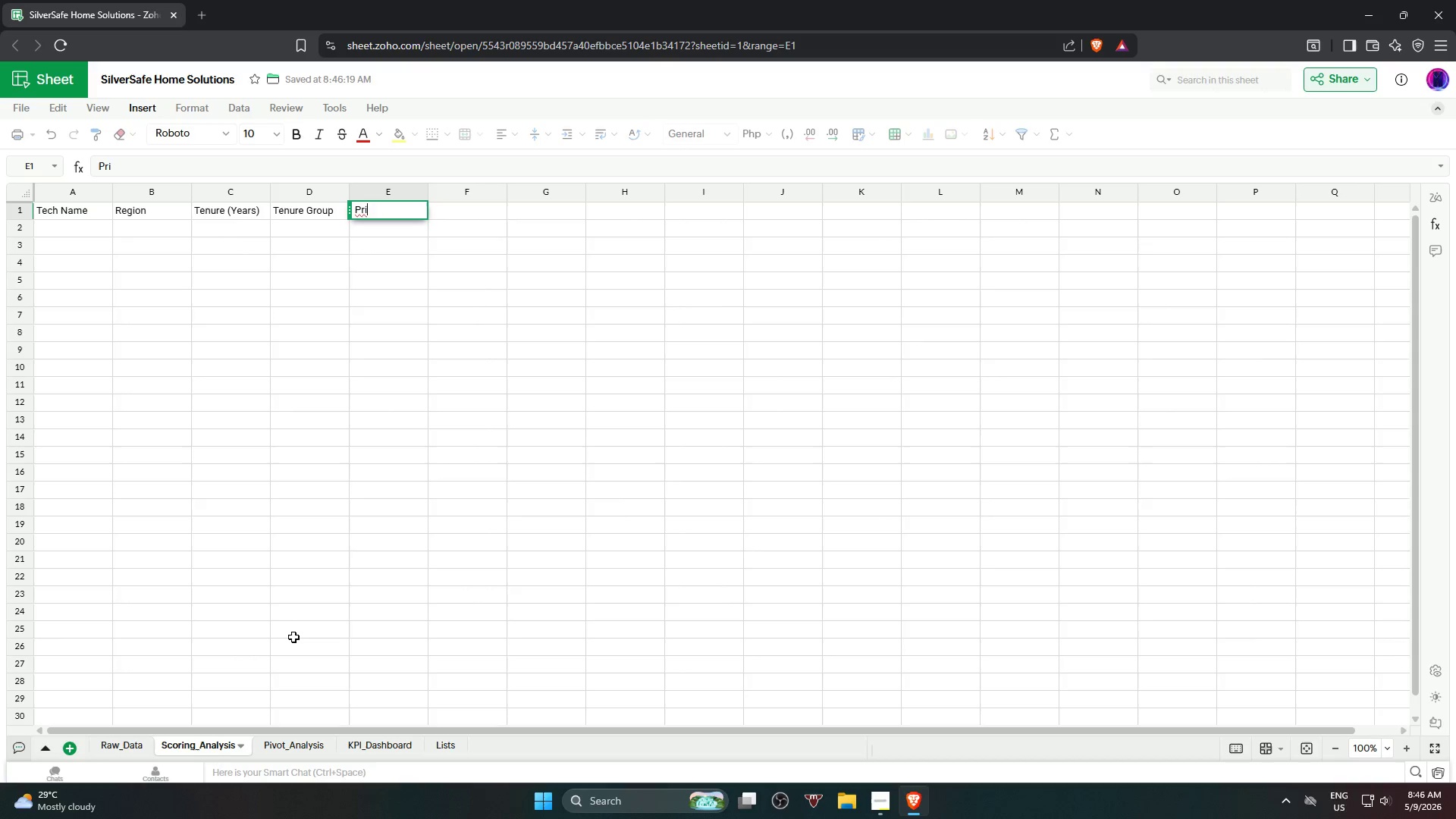 
type(mart)
key(Backspace)
type(y Certification)
 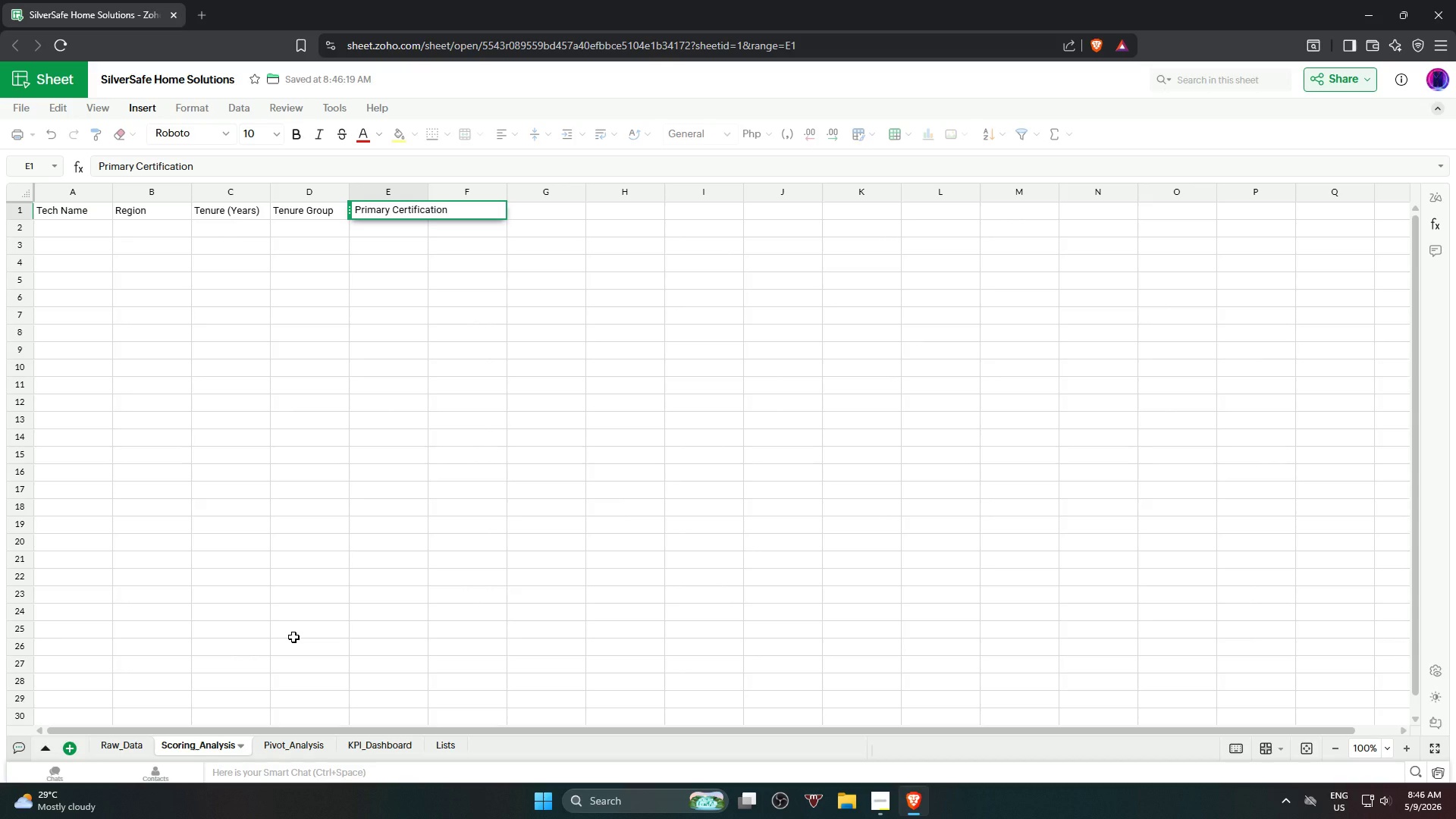 
key(Enter)
 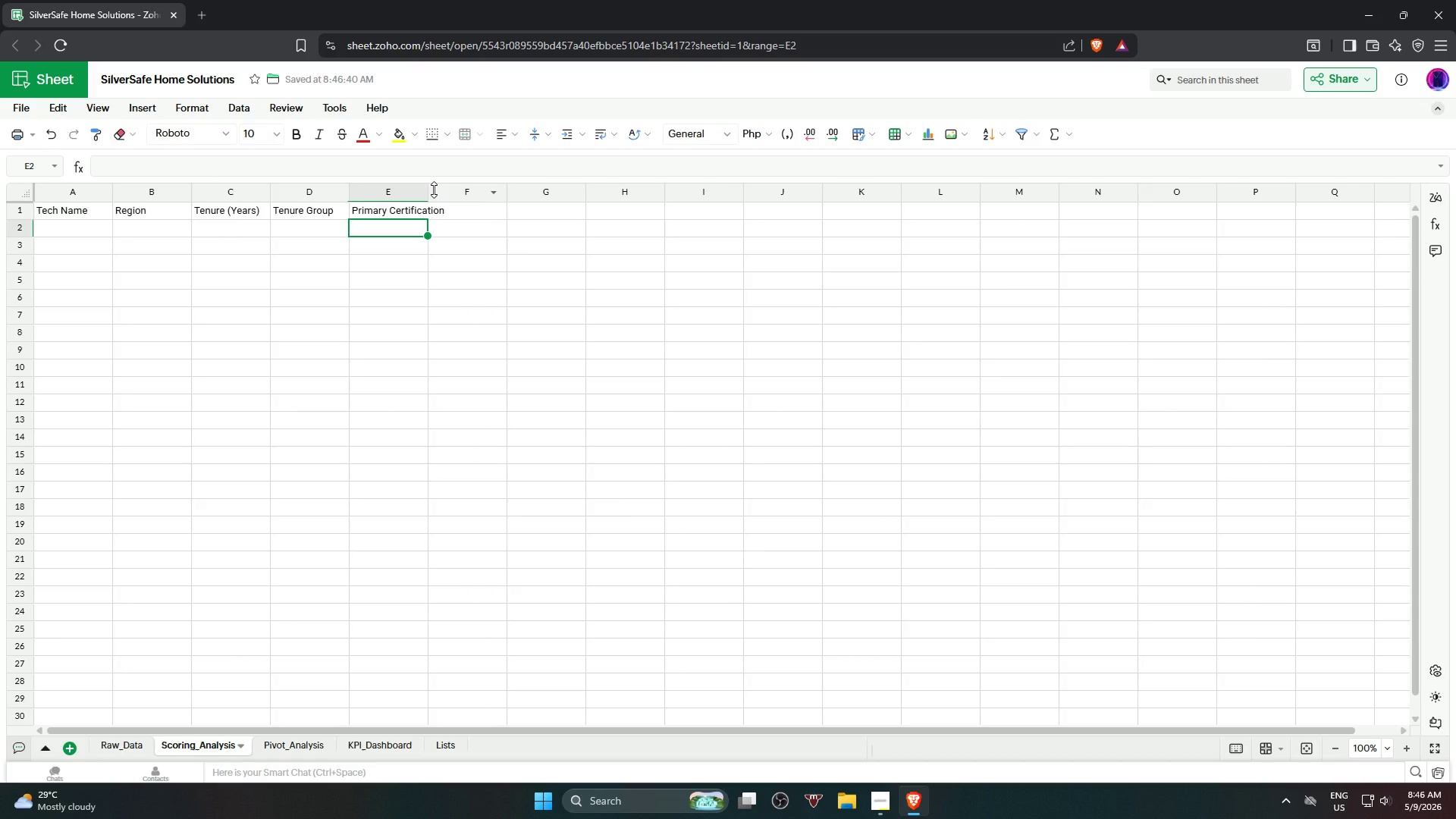 
wait(8.05)
 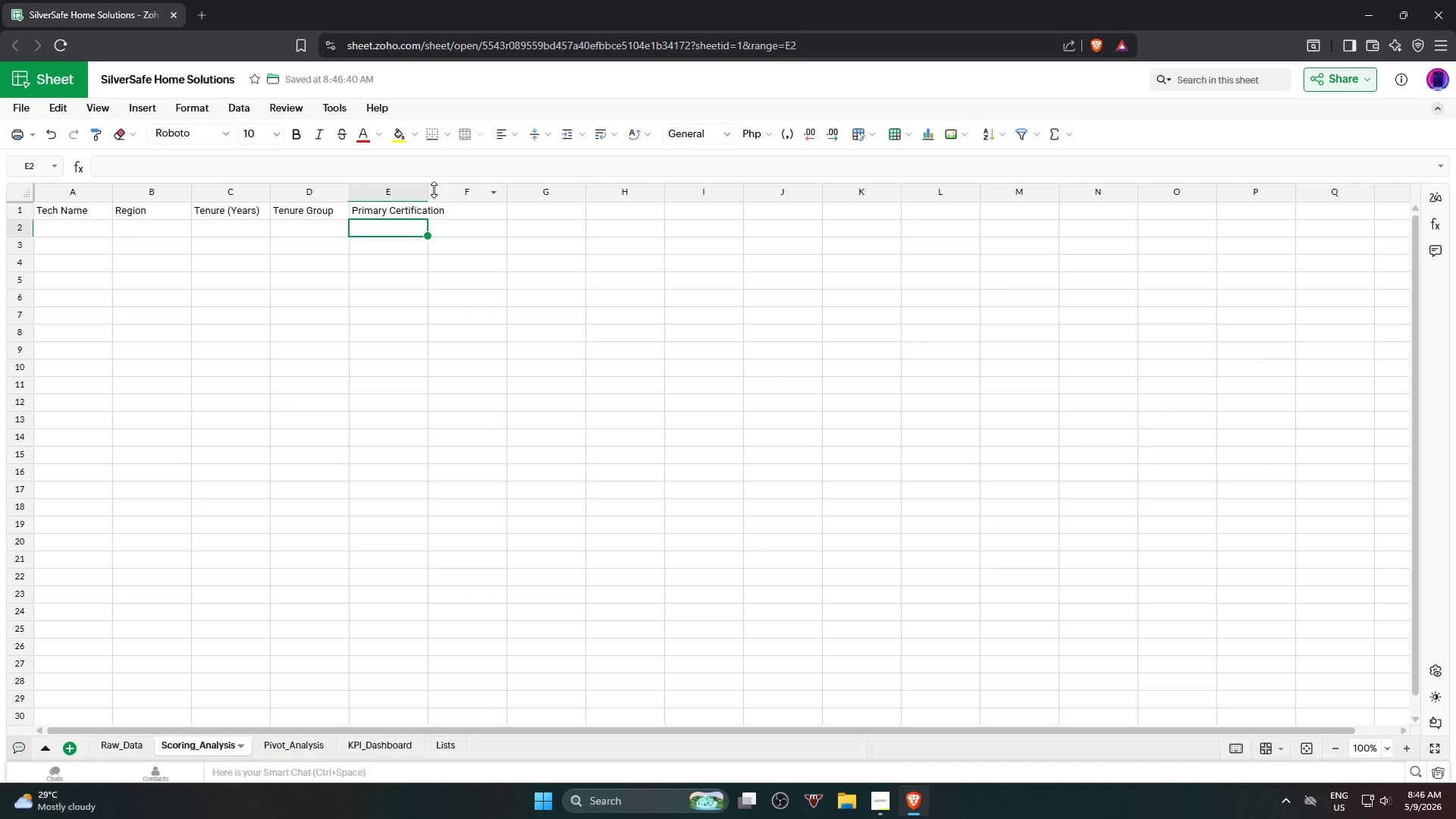 
double_click([428, 194])
 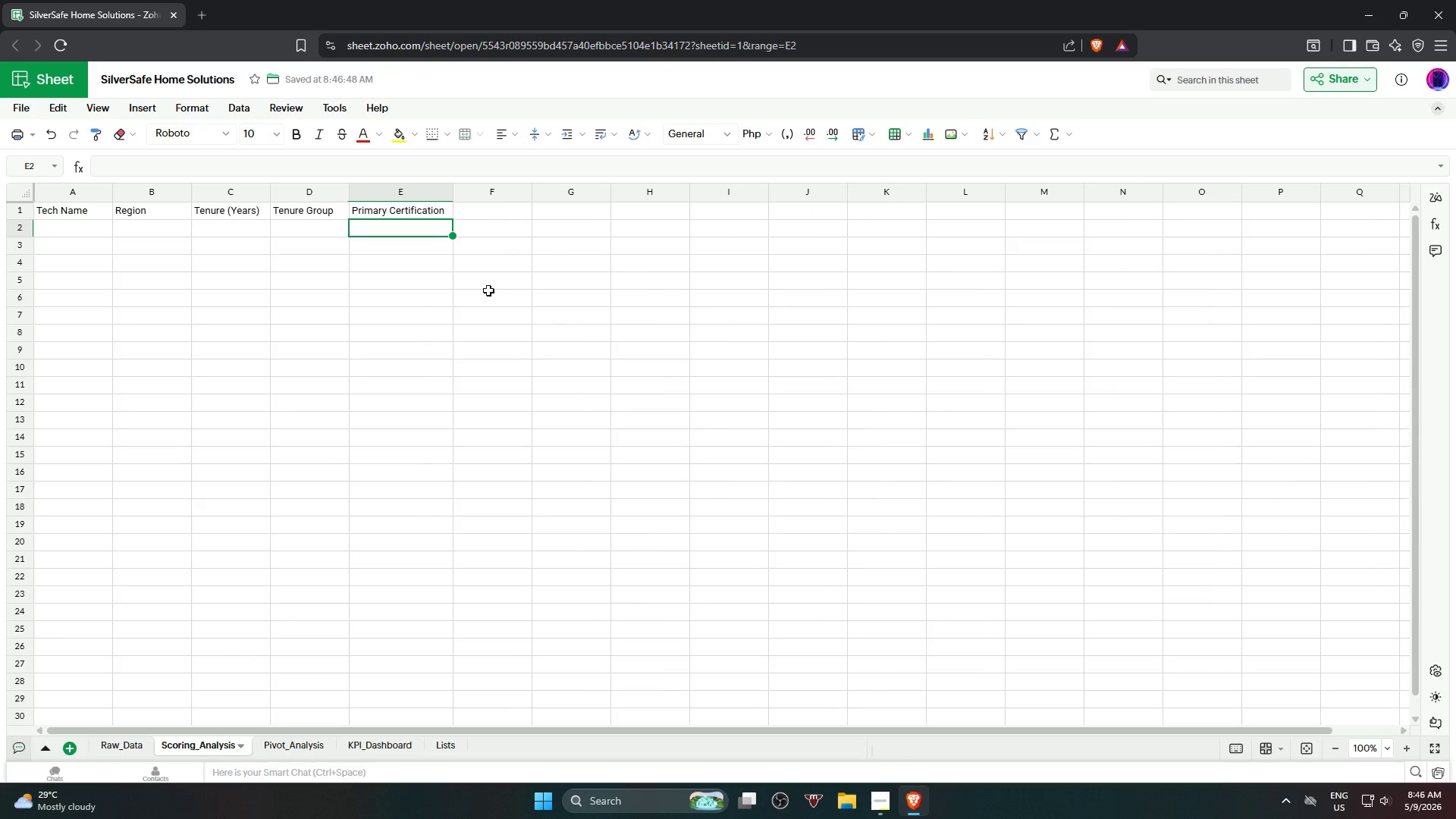 
left_click([459, 331])
 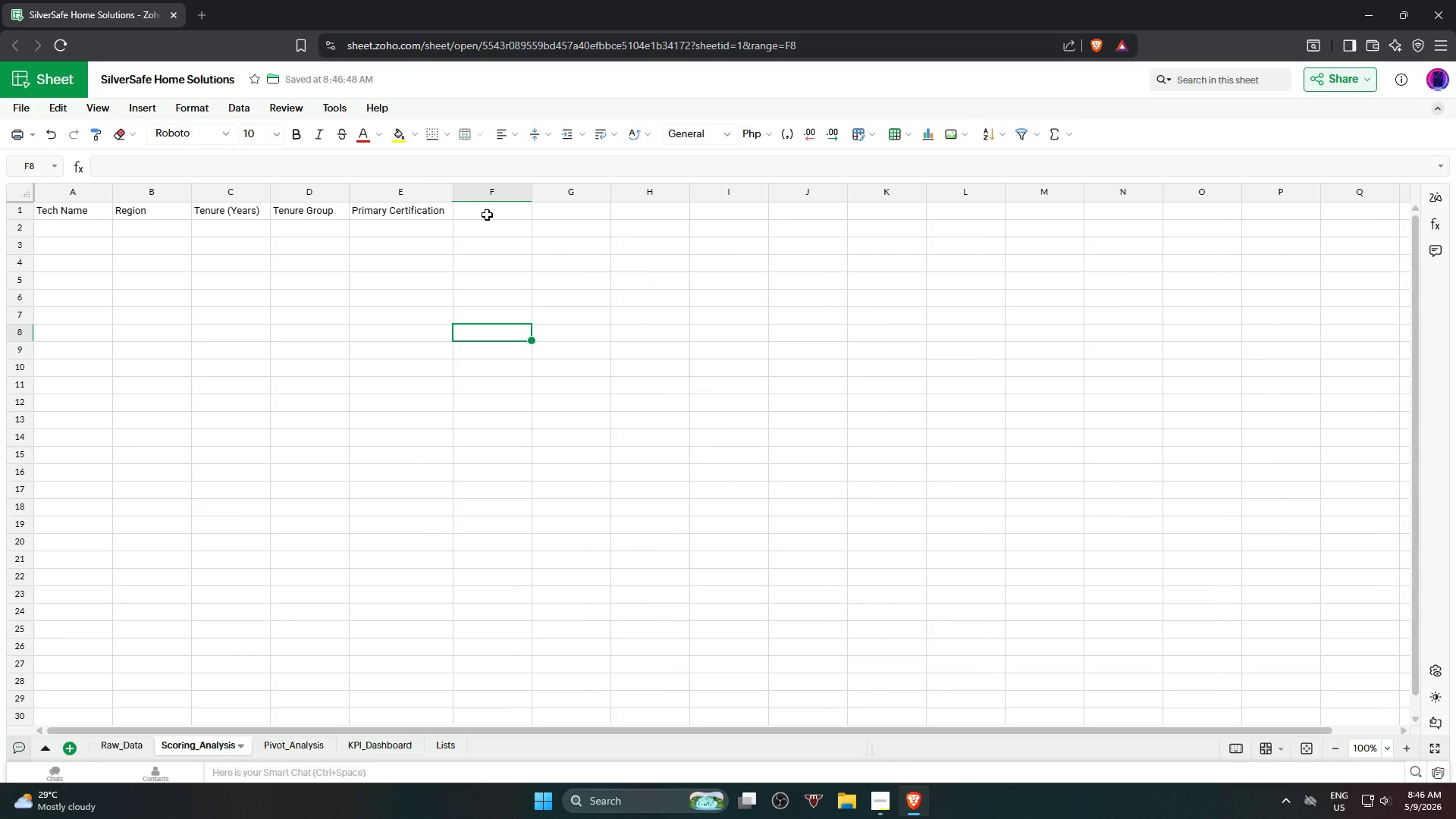 
left_click([487, 215])
 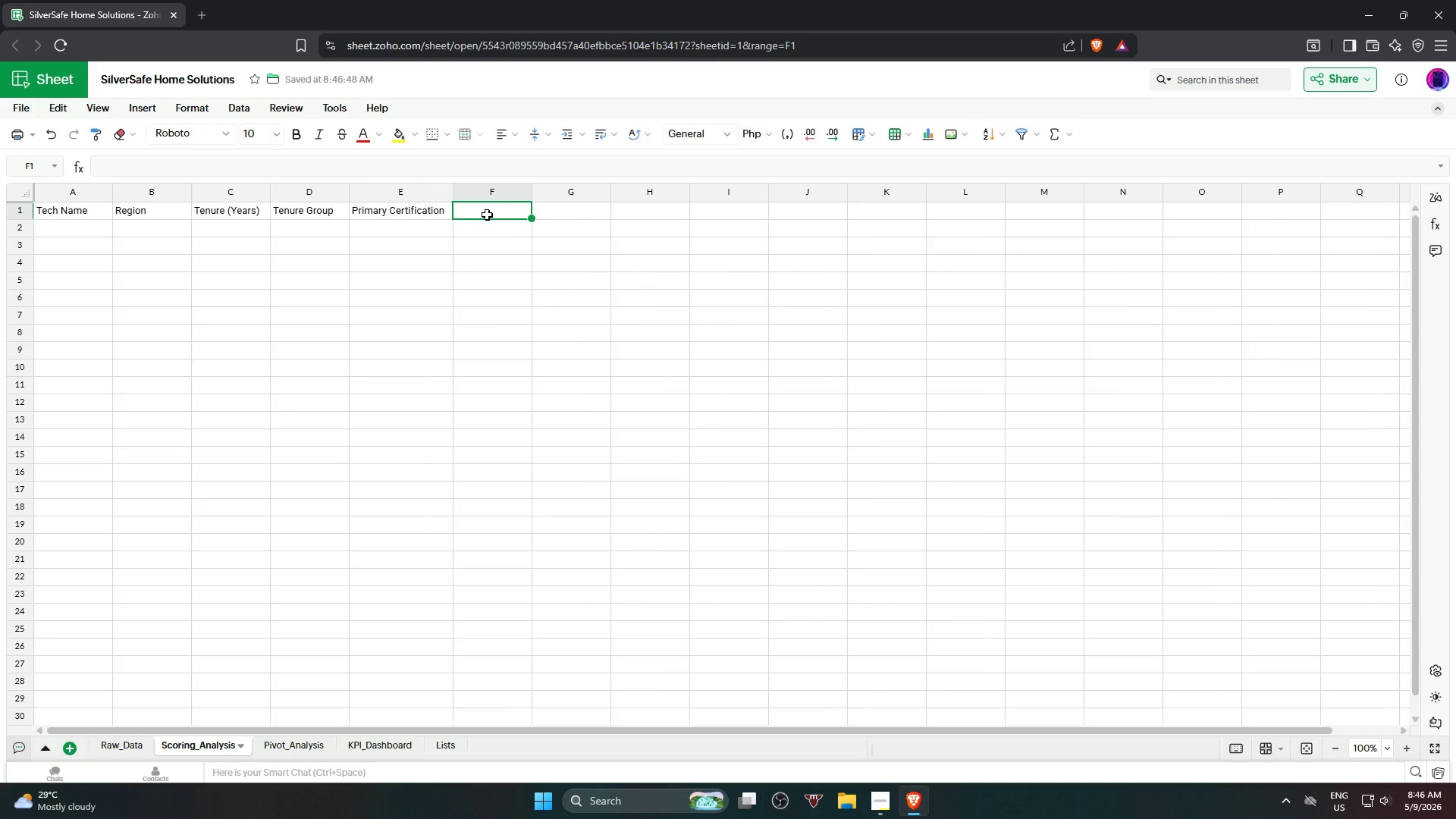 
wait(7.66)
 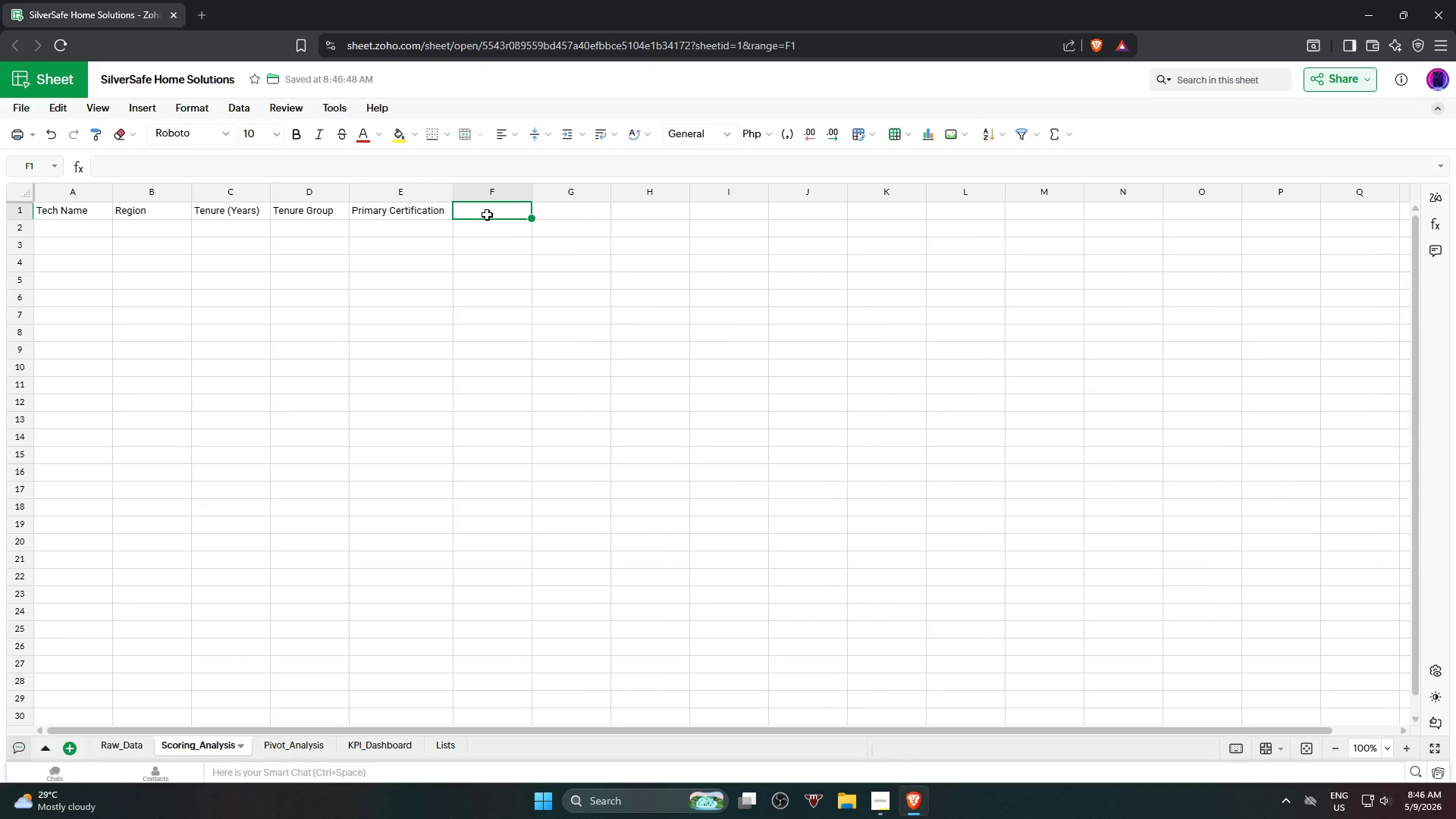 
type(Safety Score)
 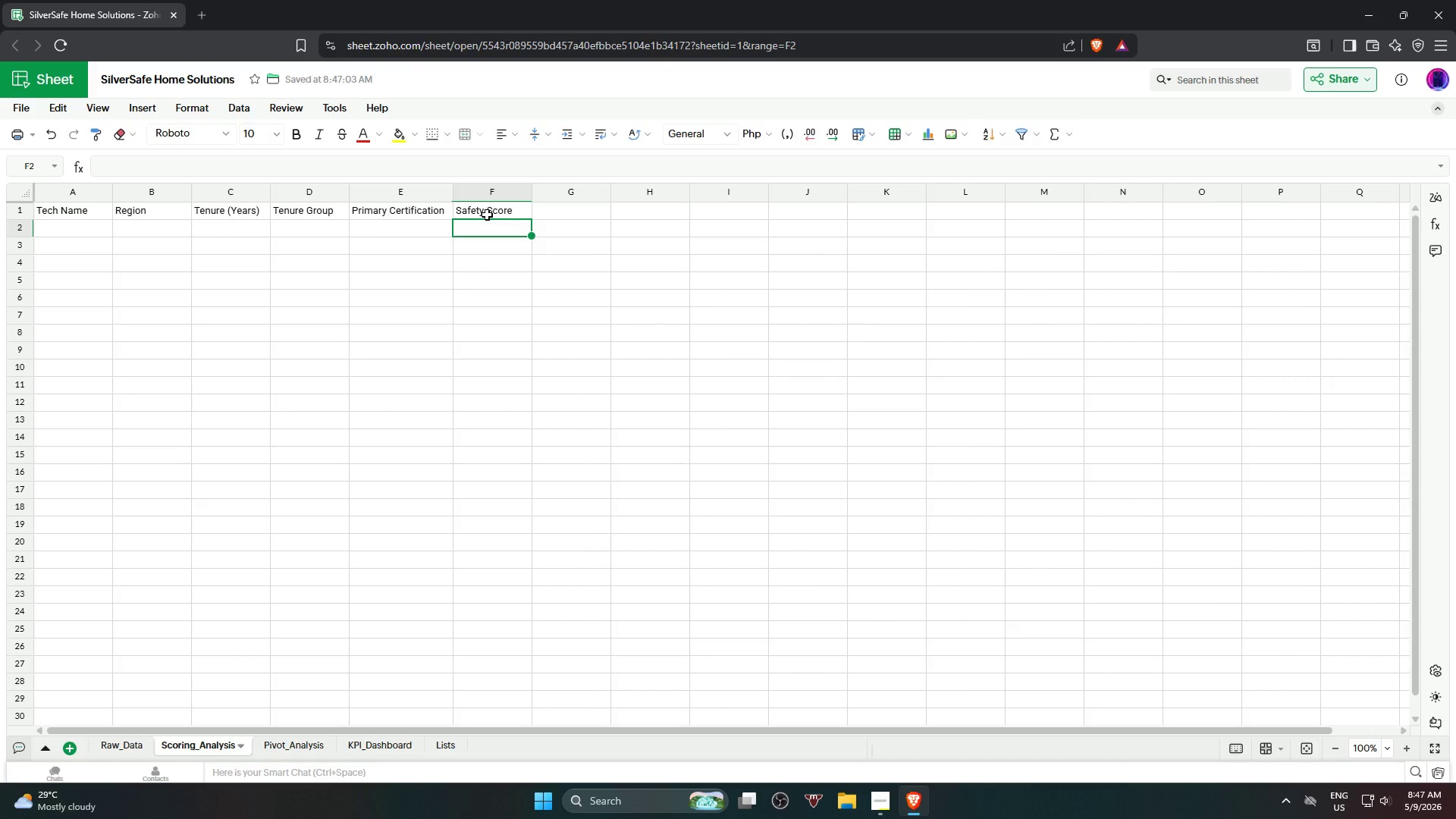 
 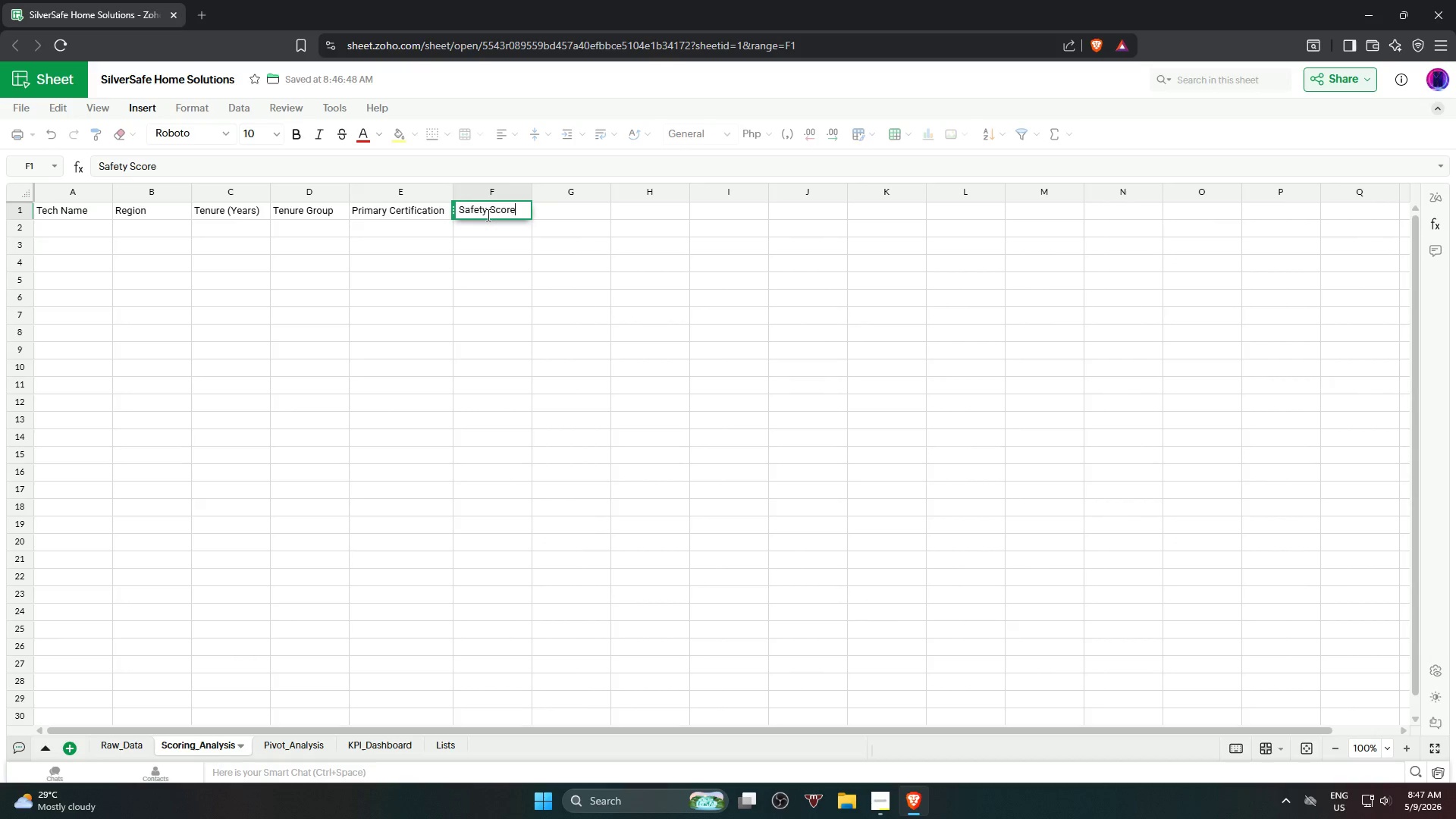 
key(Enter)
 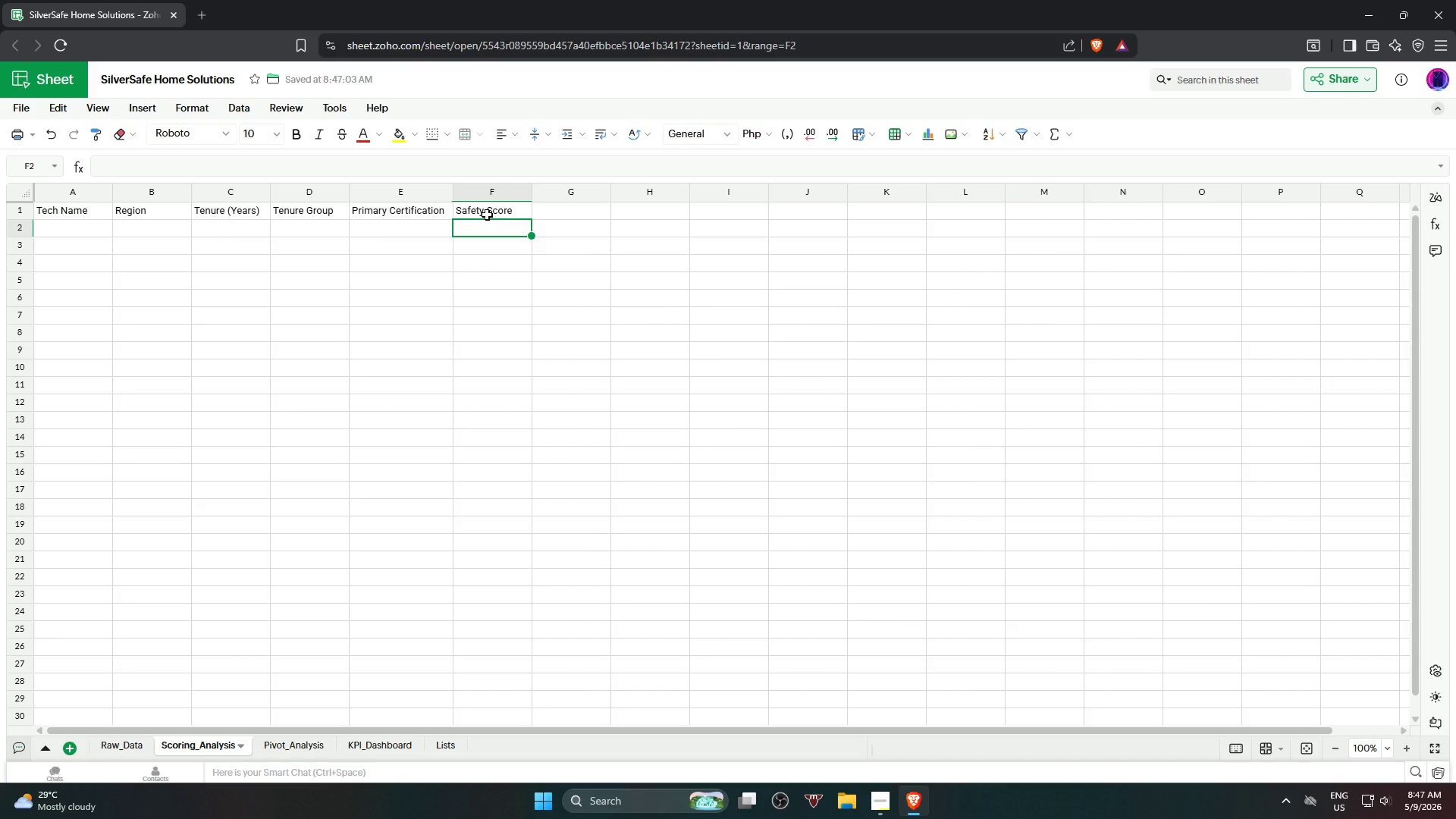 
key(ArrowRight)
 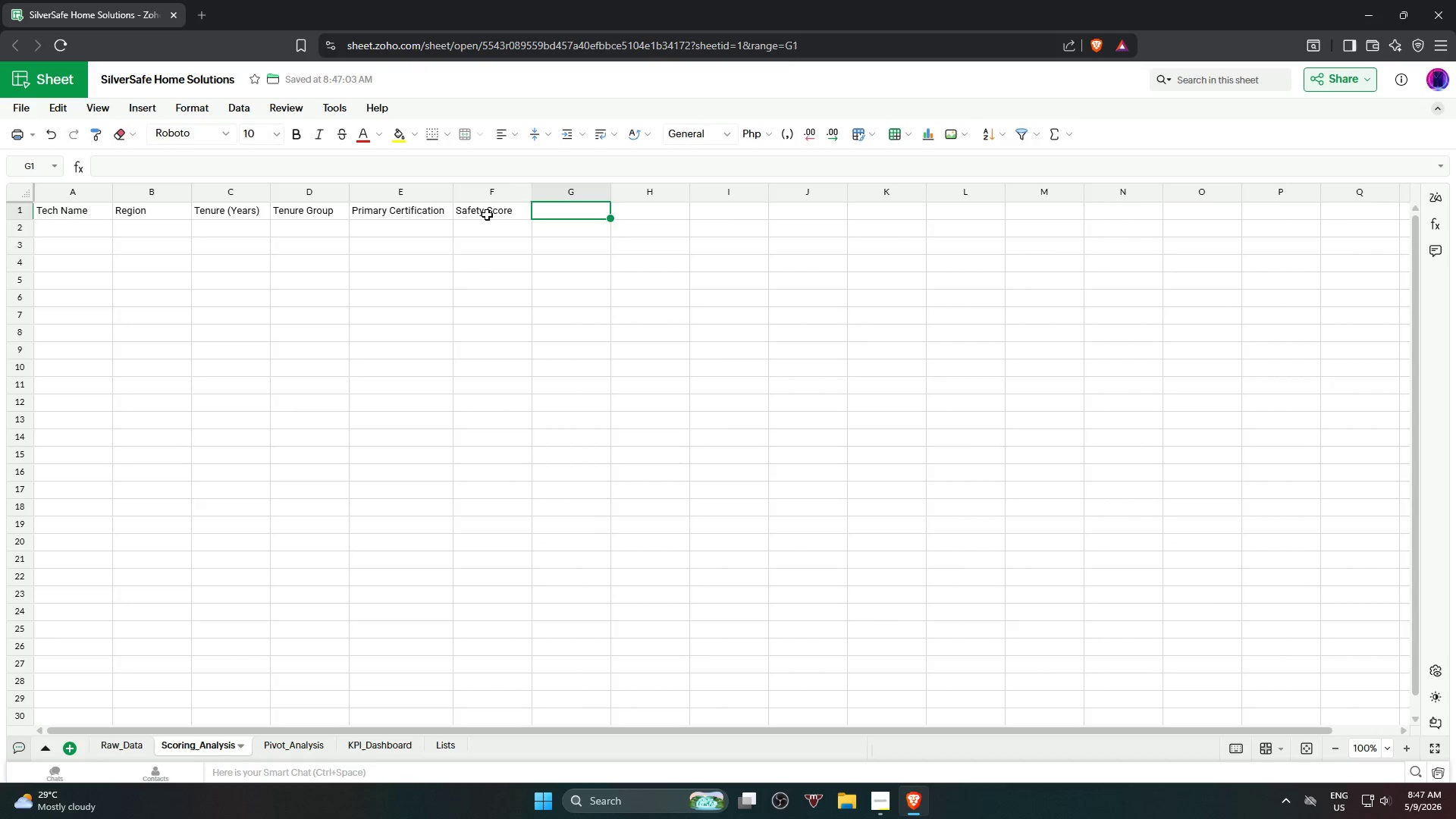 
key(ArrowUp)
 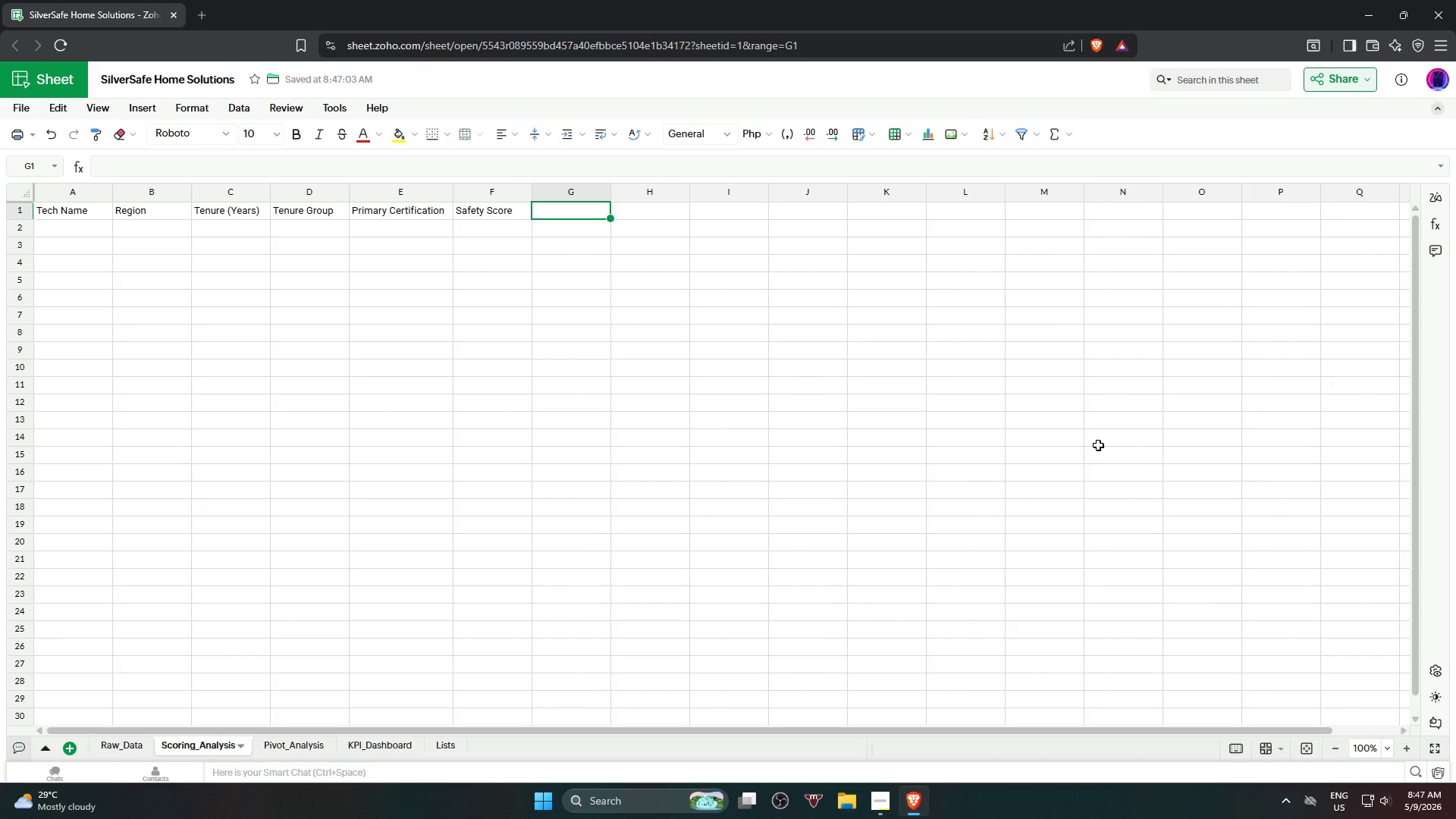 
type(Technical)
 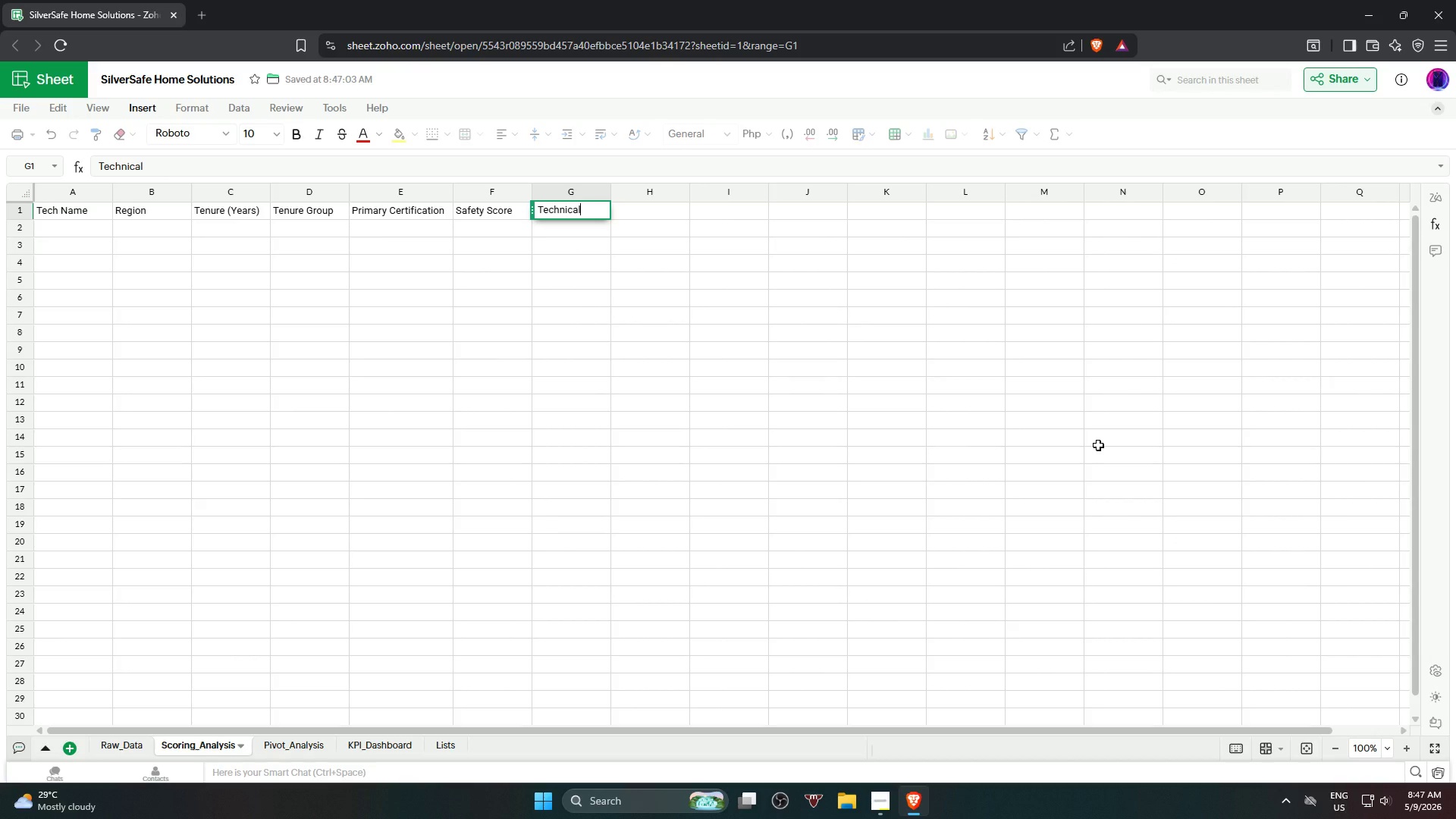 
type( Score)
 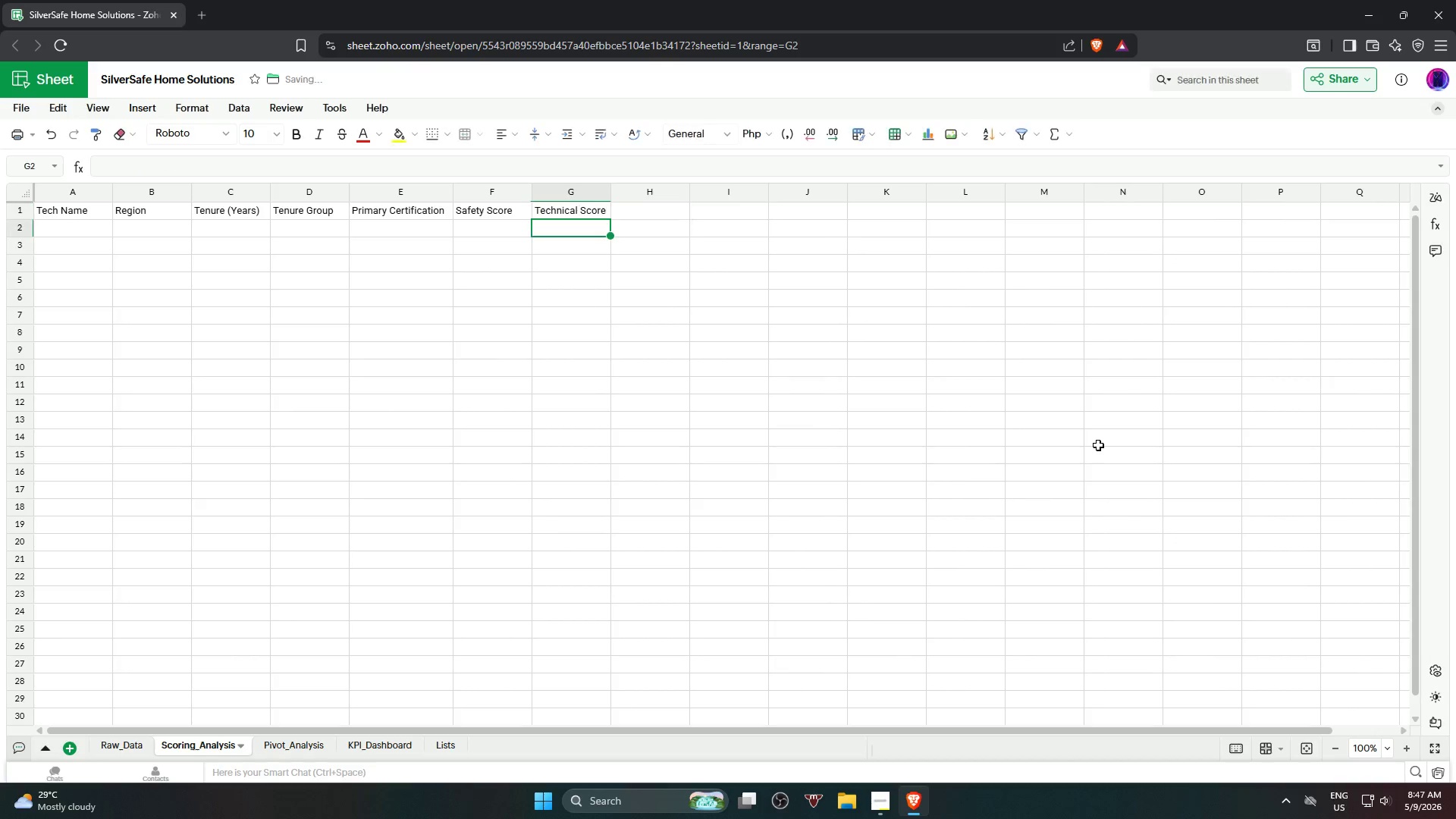 
key(Enter)
 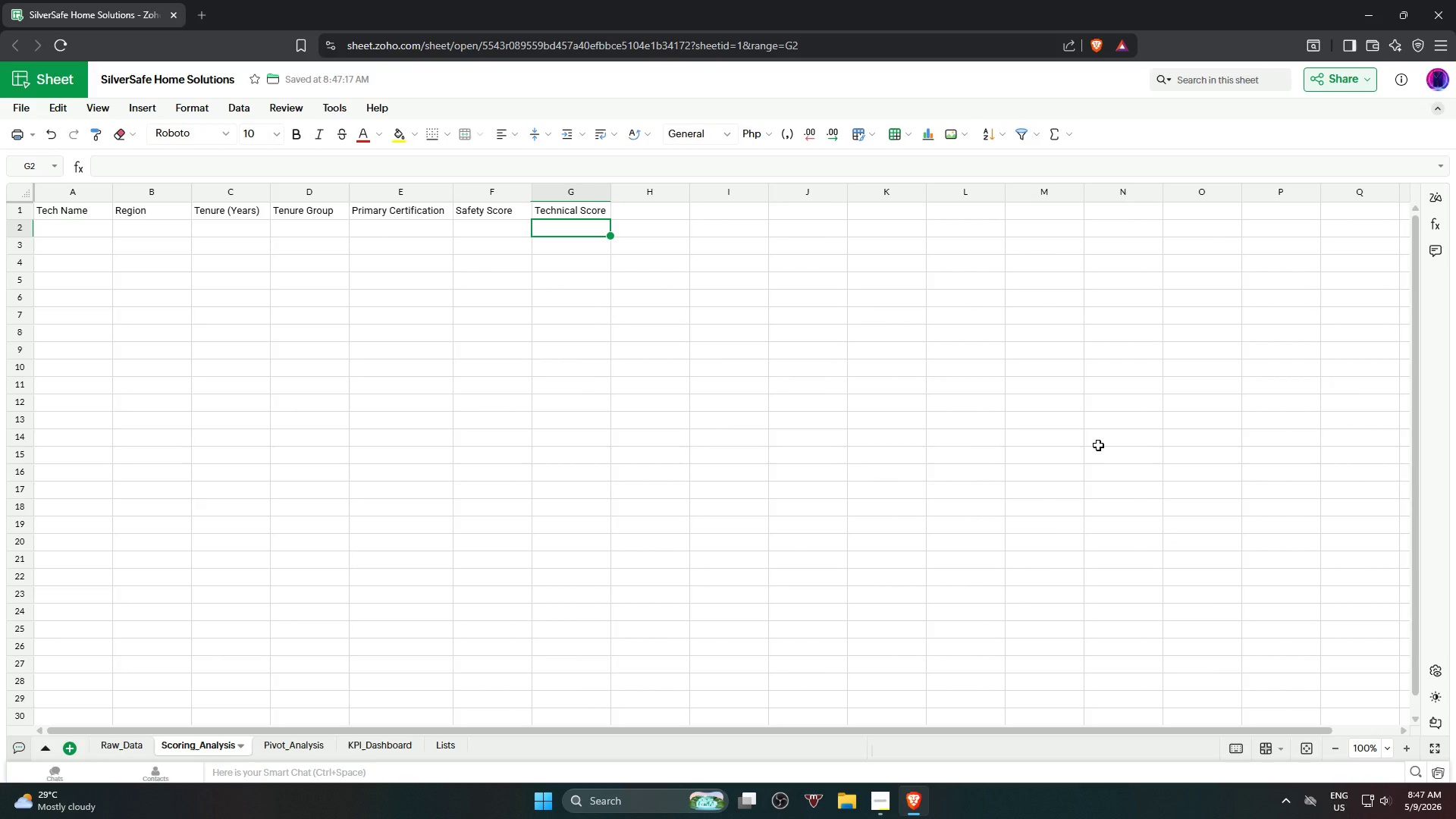 
key(ArrowRight)
 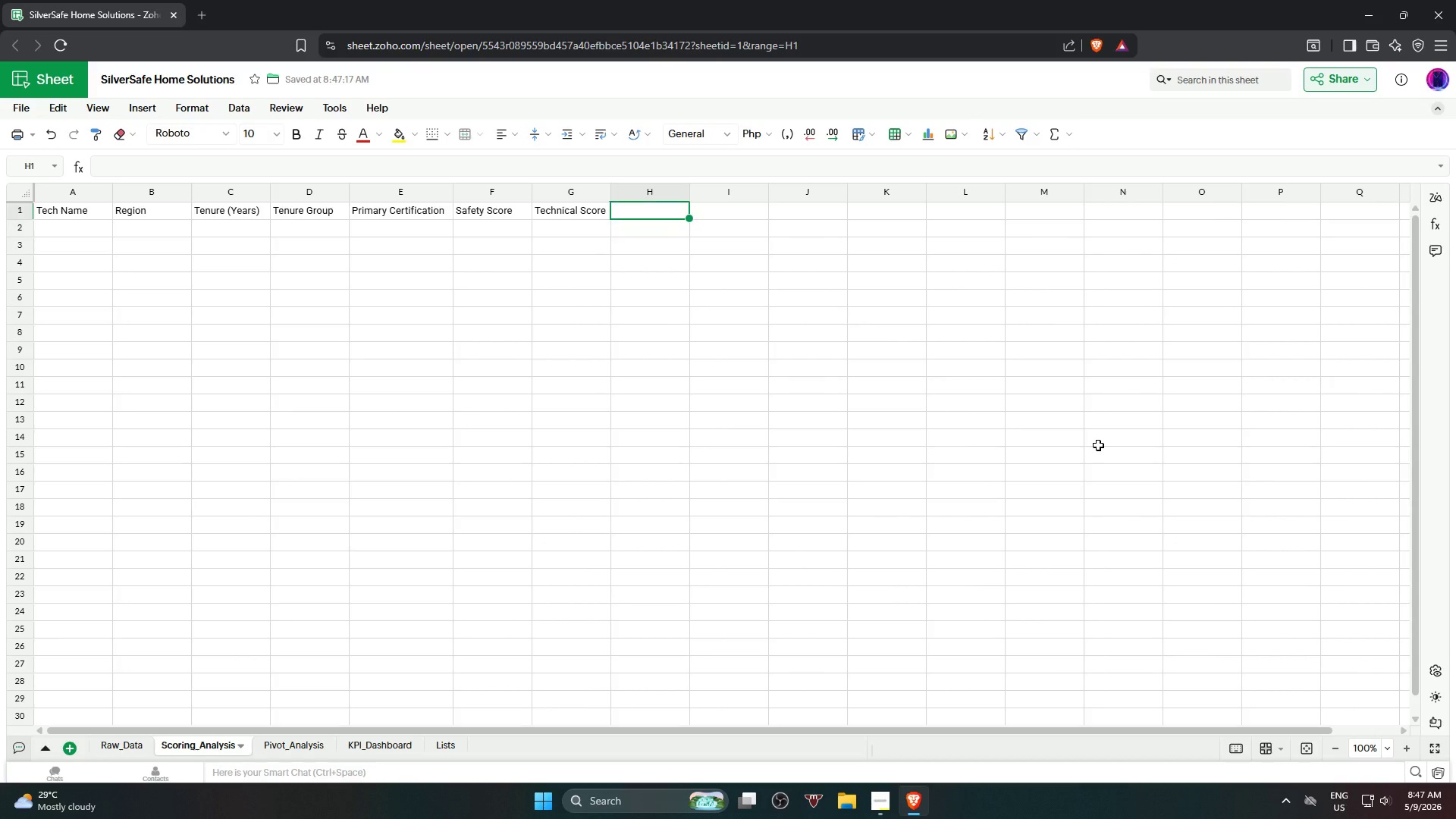 
key(ArrowUp)
 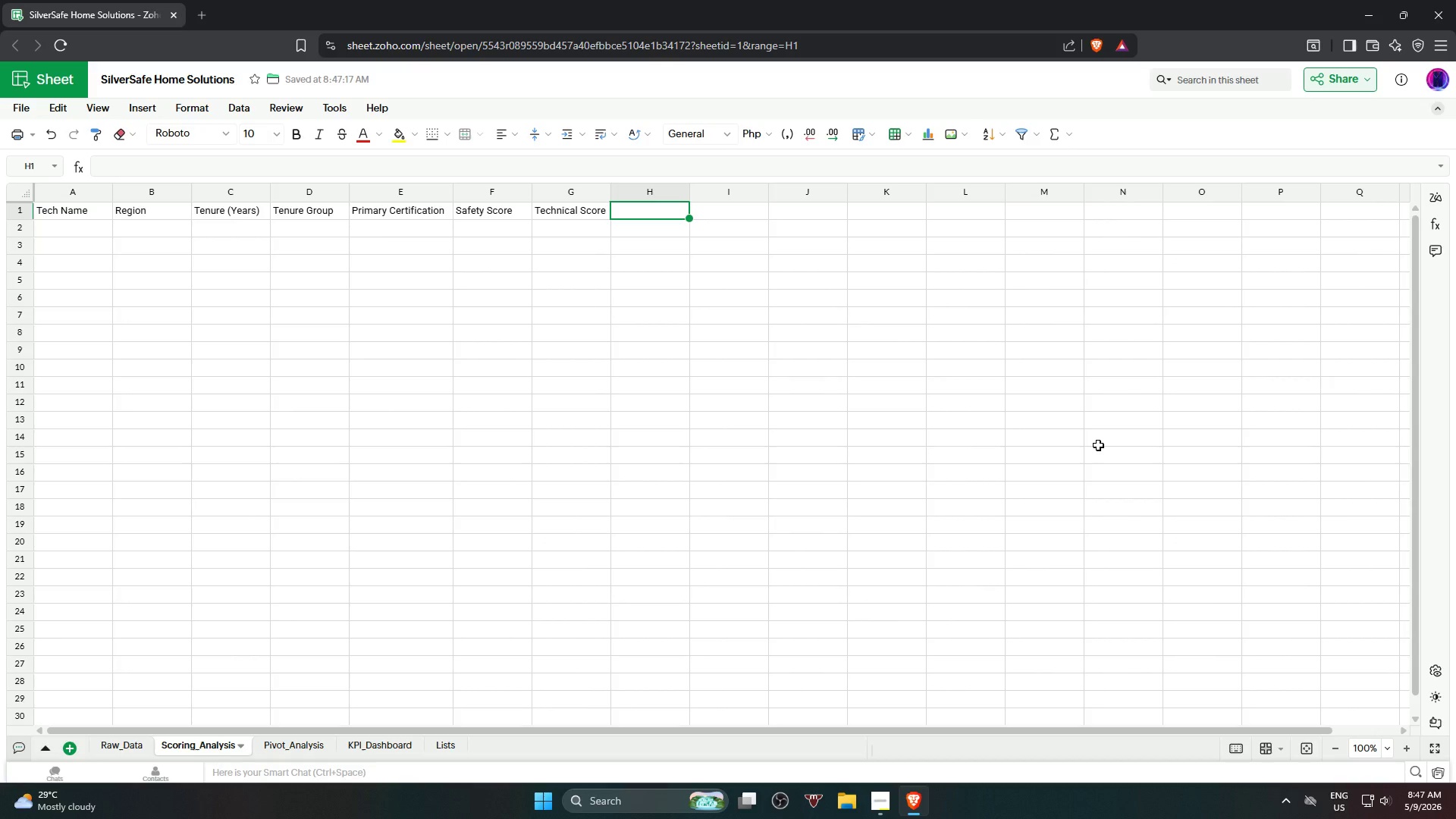 
wait(6.31)
 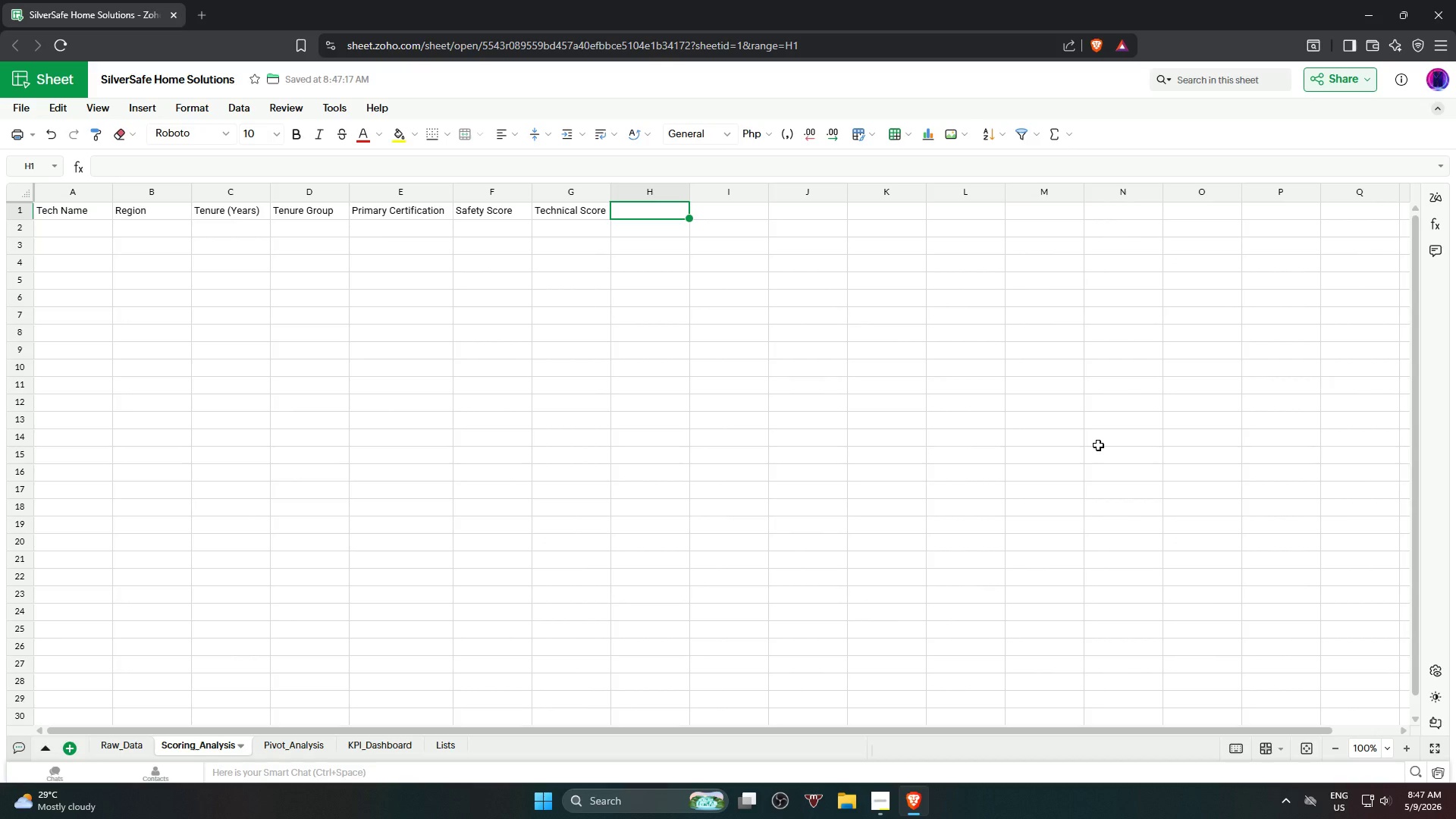 
key(Shift+C)
 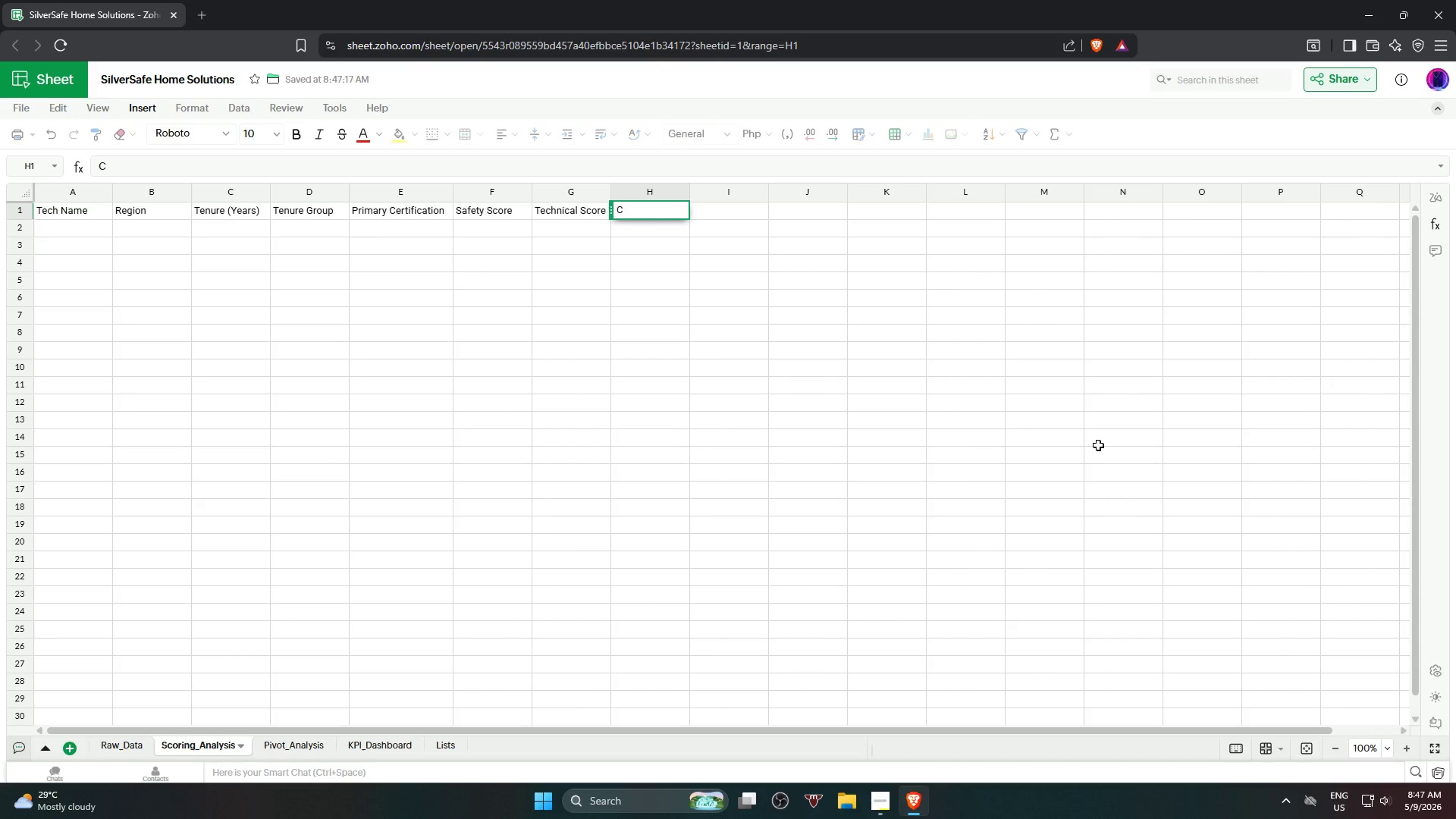 
wait(12.91)
 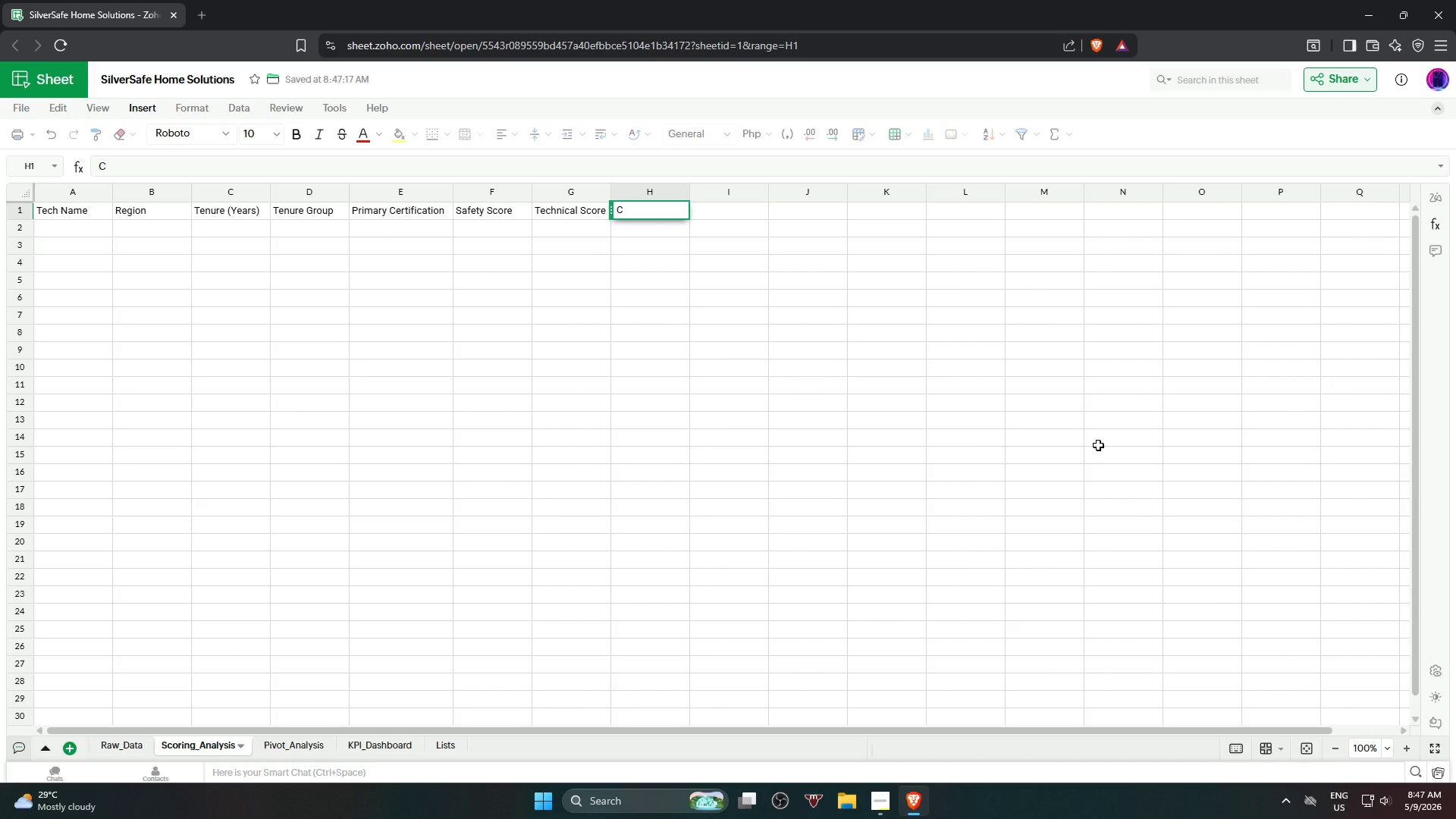 
type(lient Interaction)
 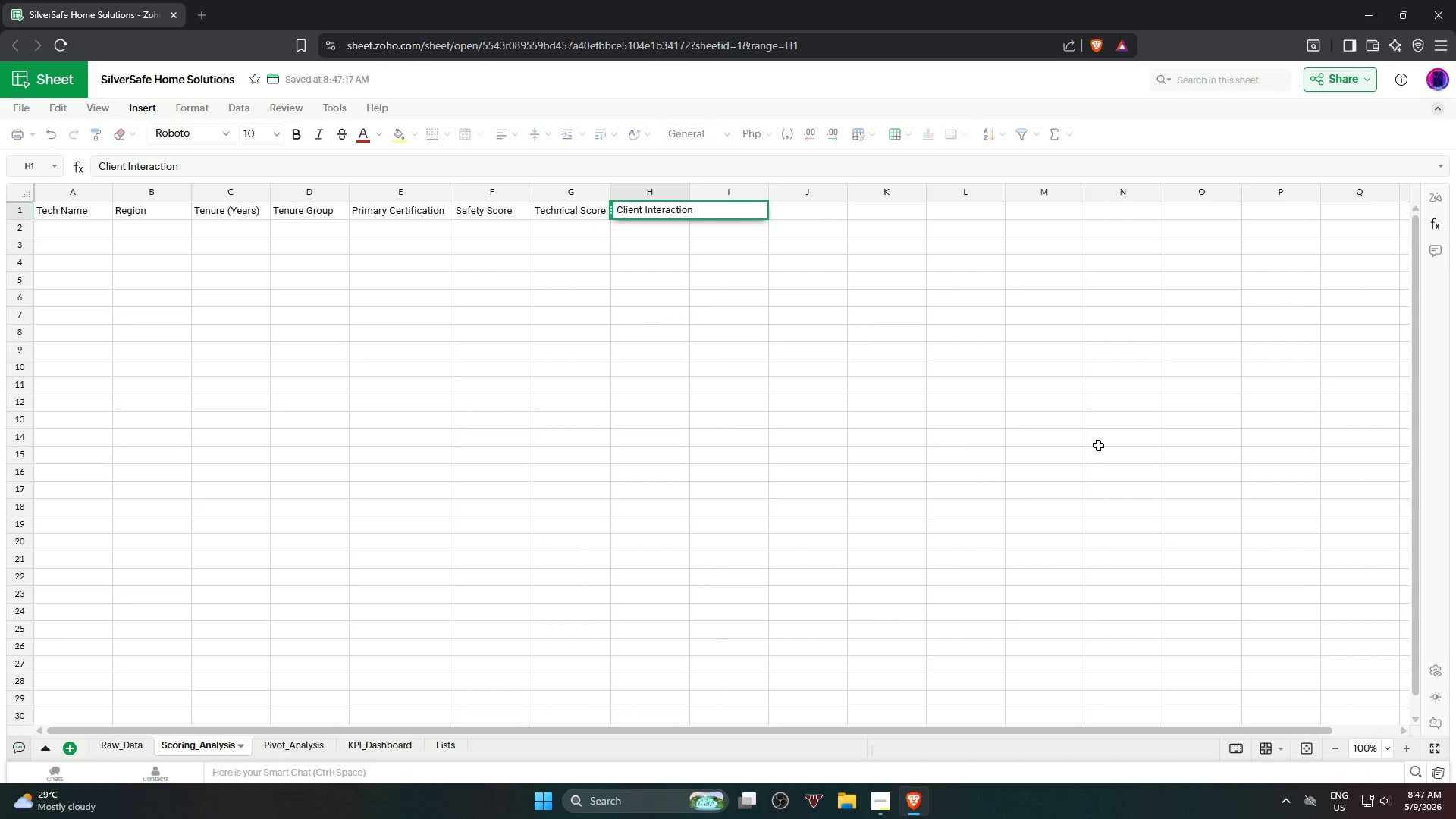 
wait(12.34)
 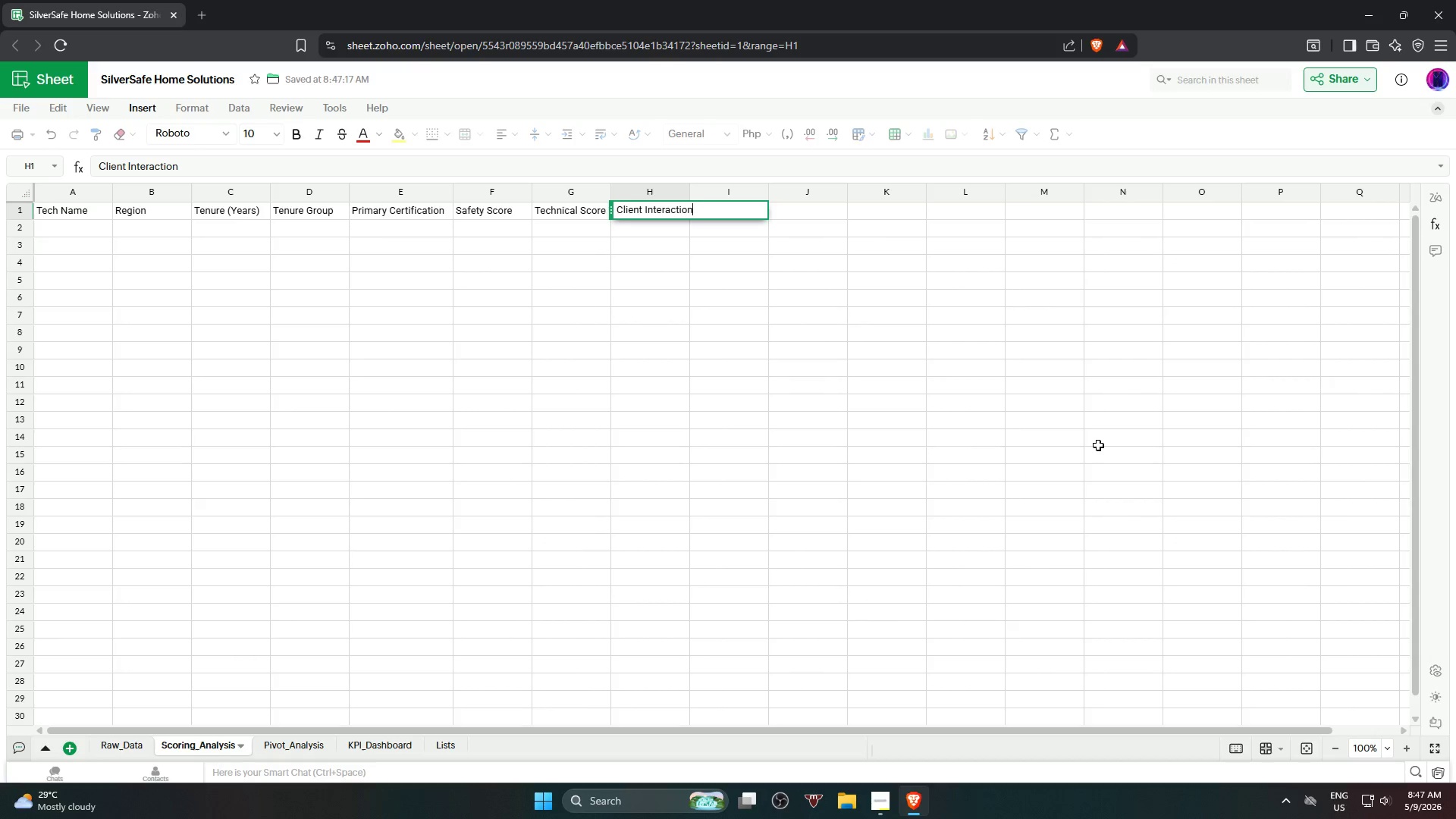 
type( Score)
 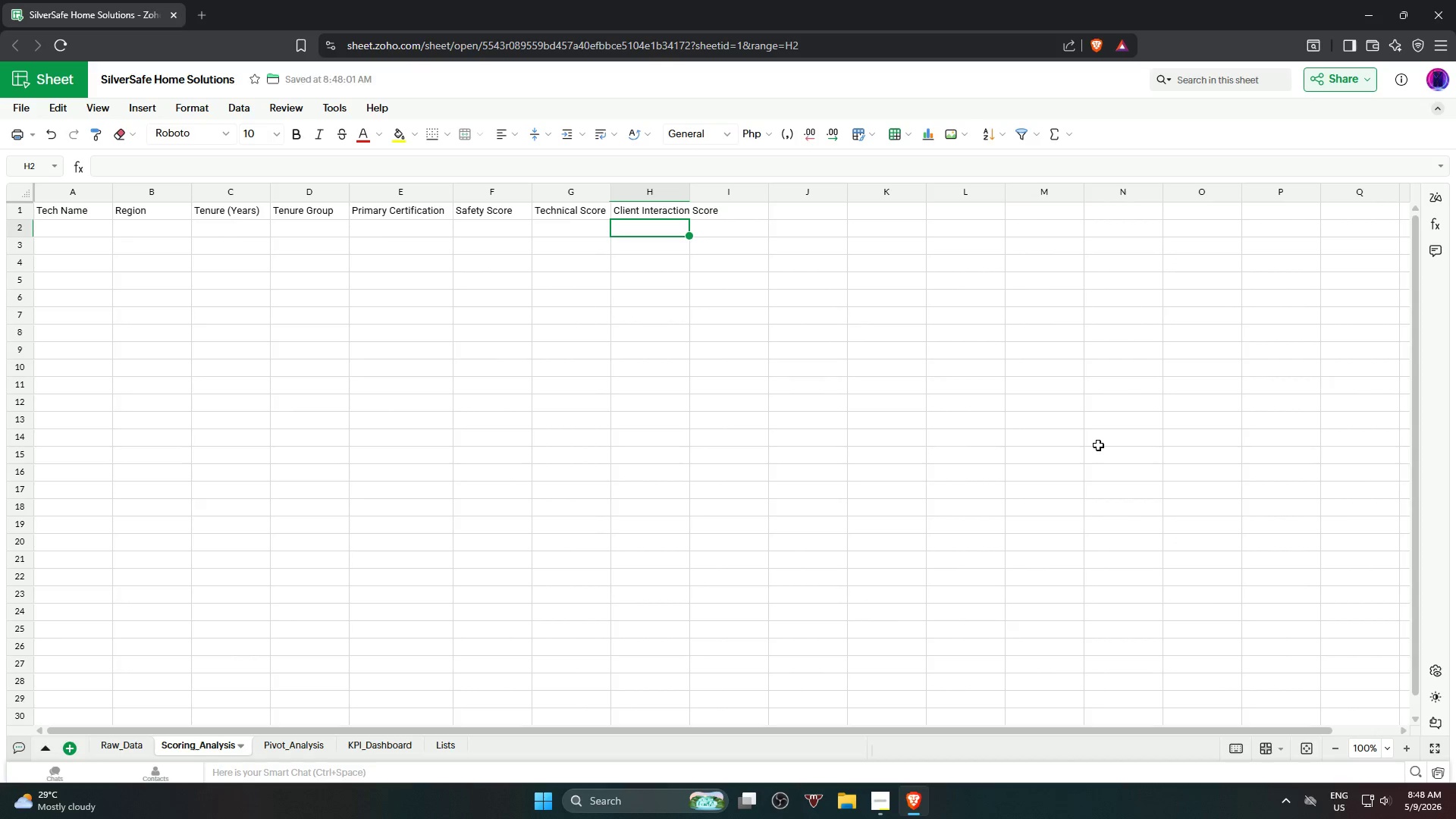 
 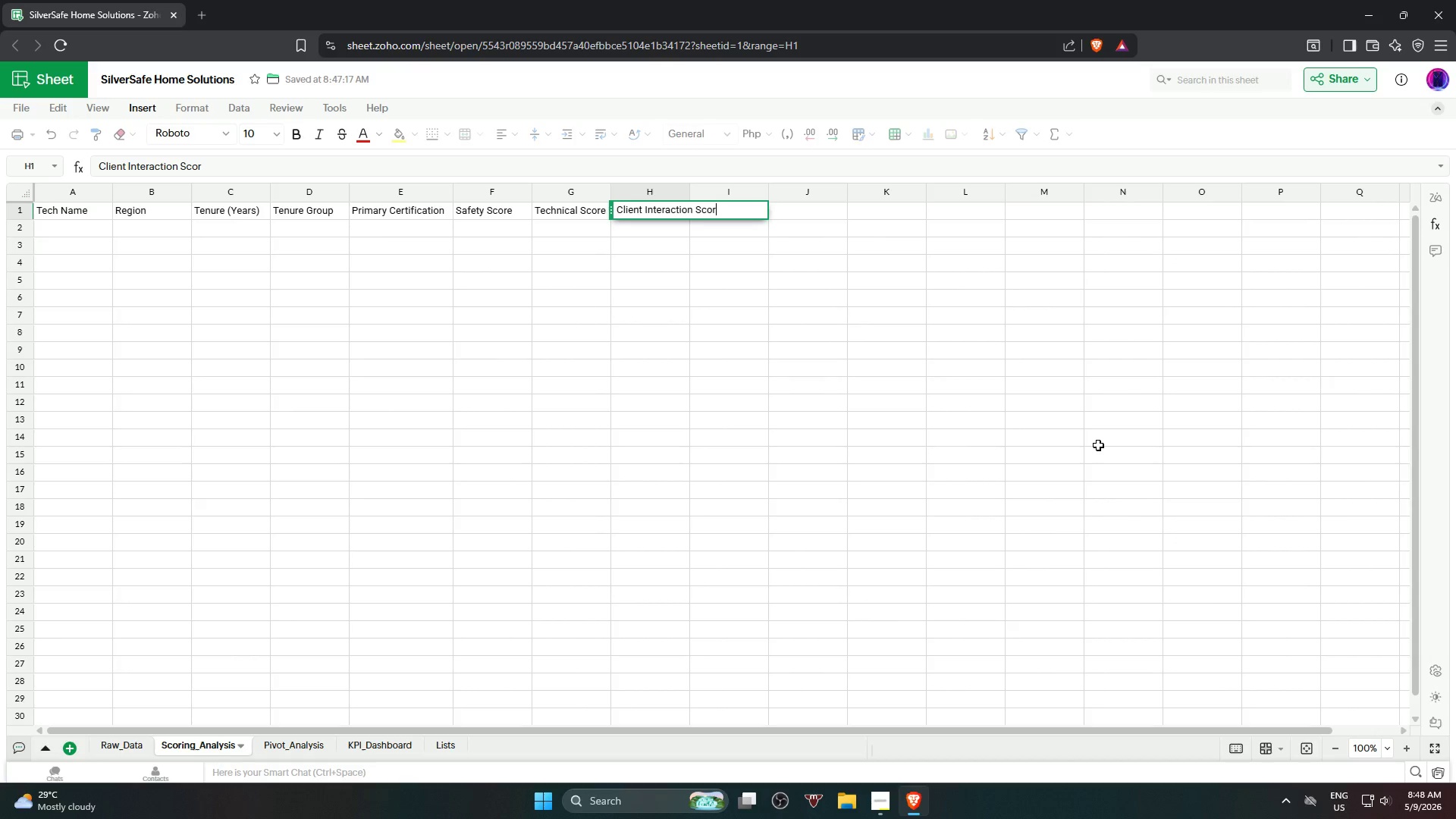 
key(Enter)
 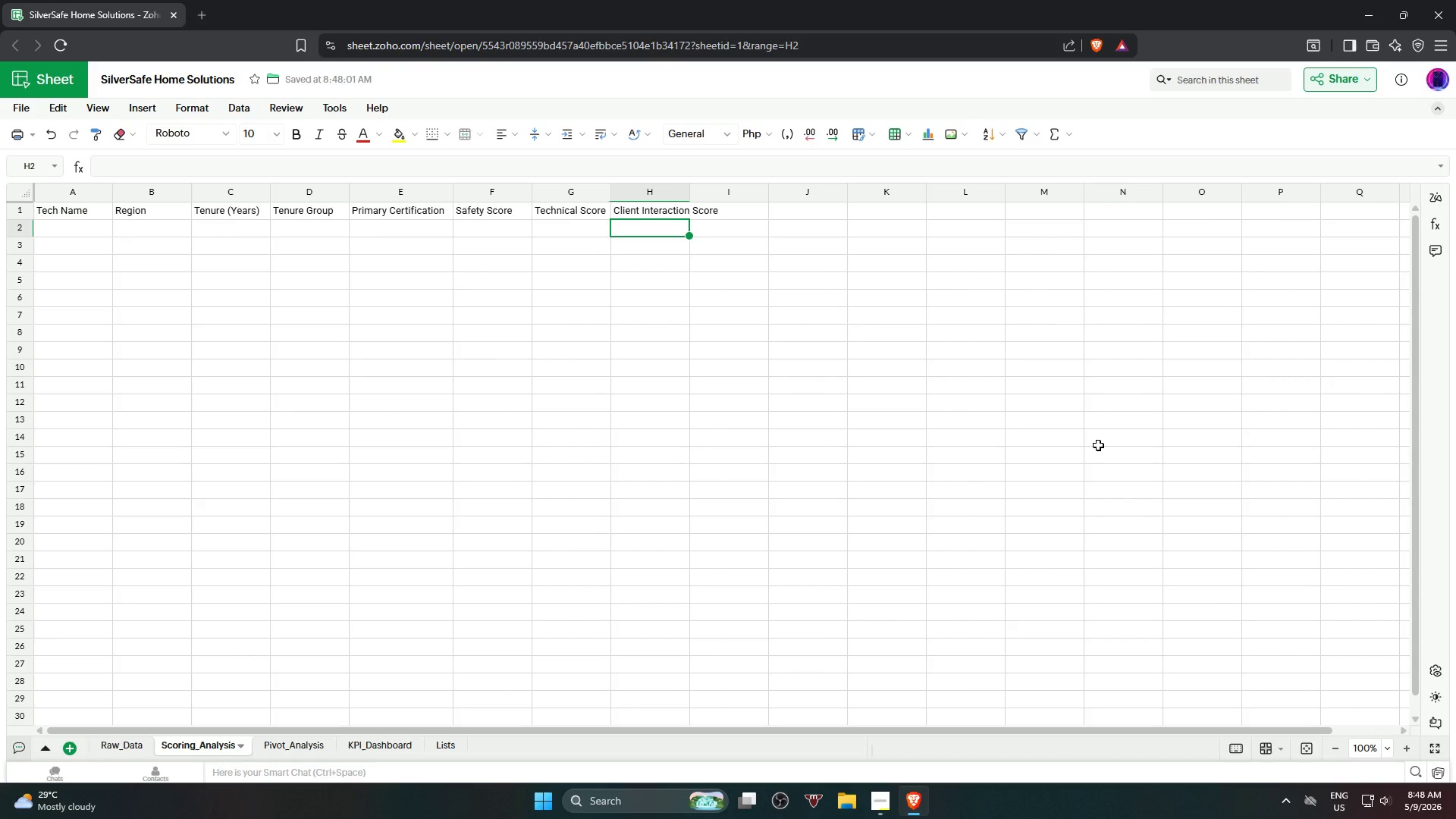 
key(ArrowRight)
 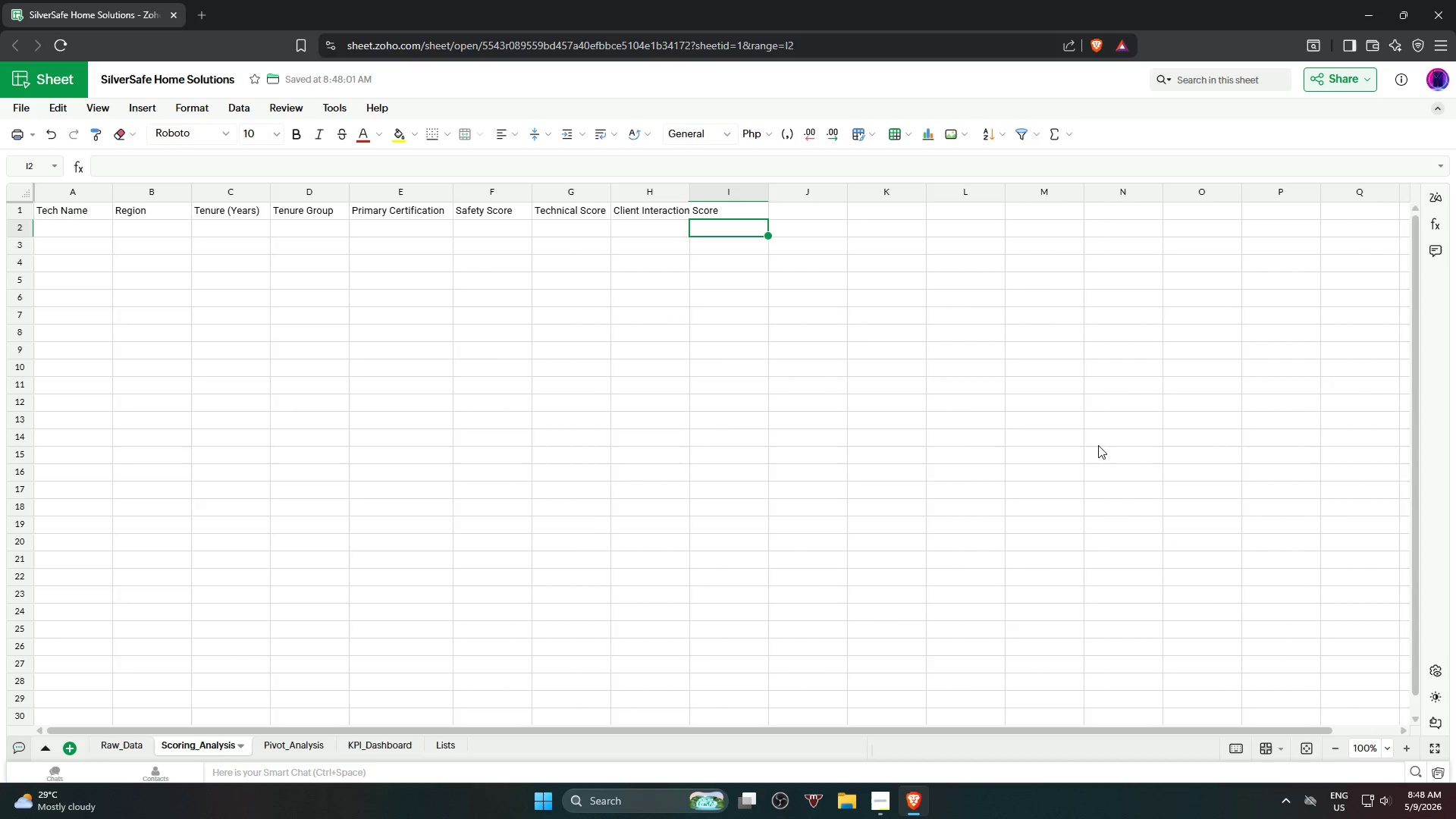 
key(ArrowUp)
 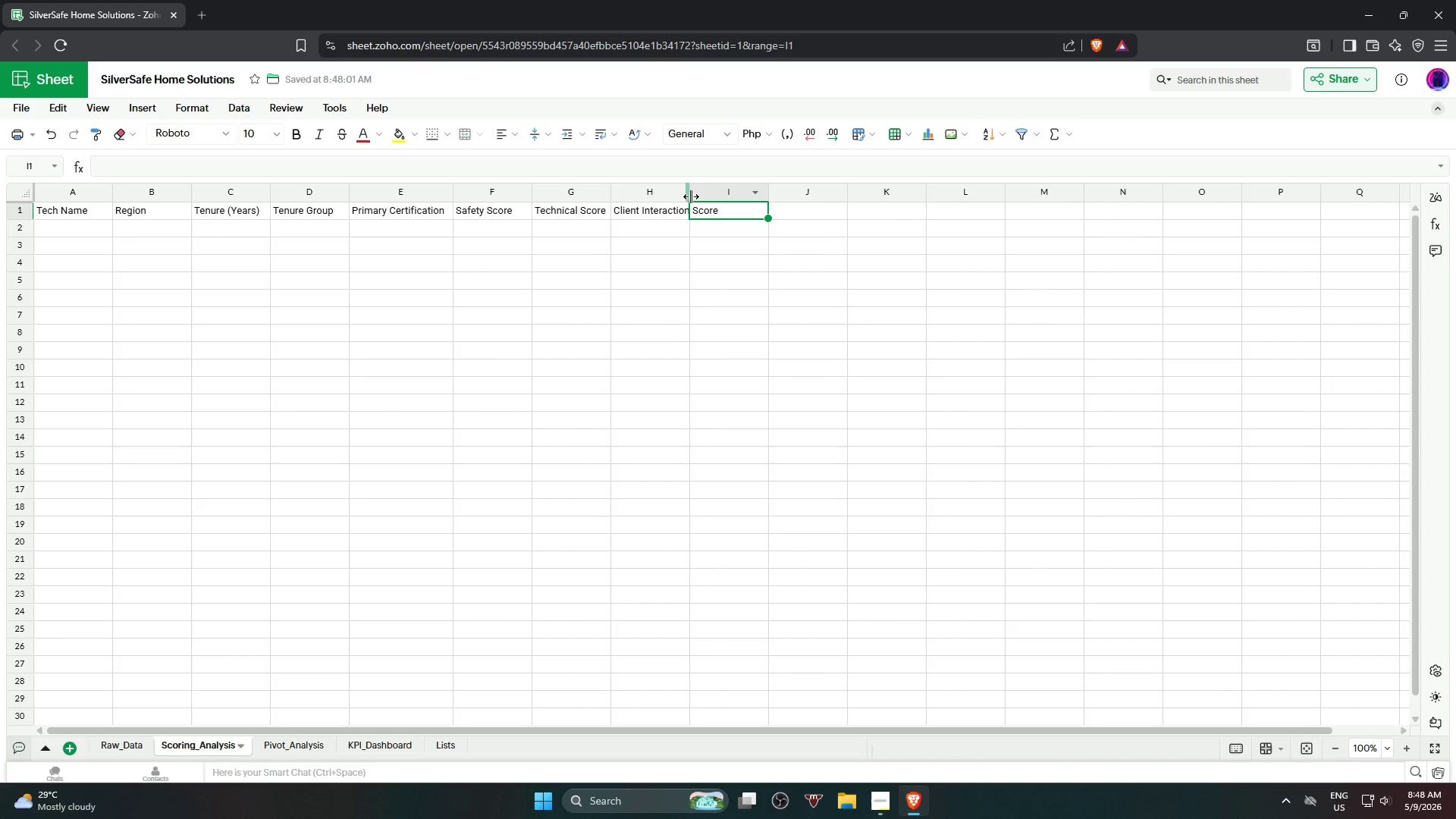 
double_click([689, 196])
 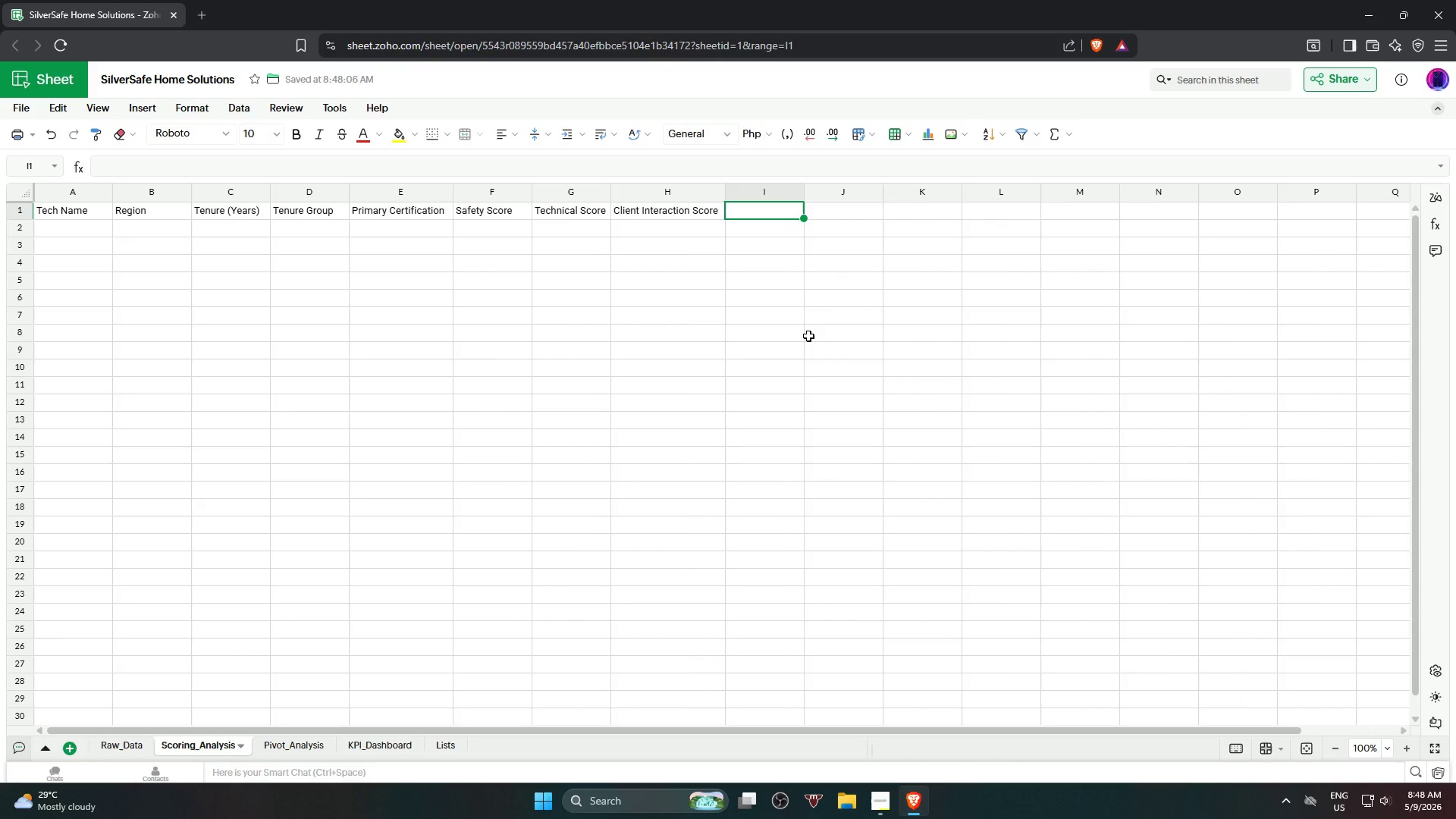 
left_click([808, 335])
 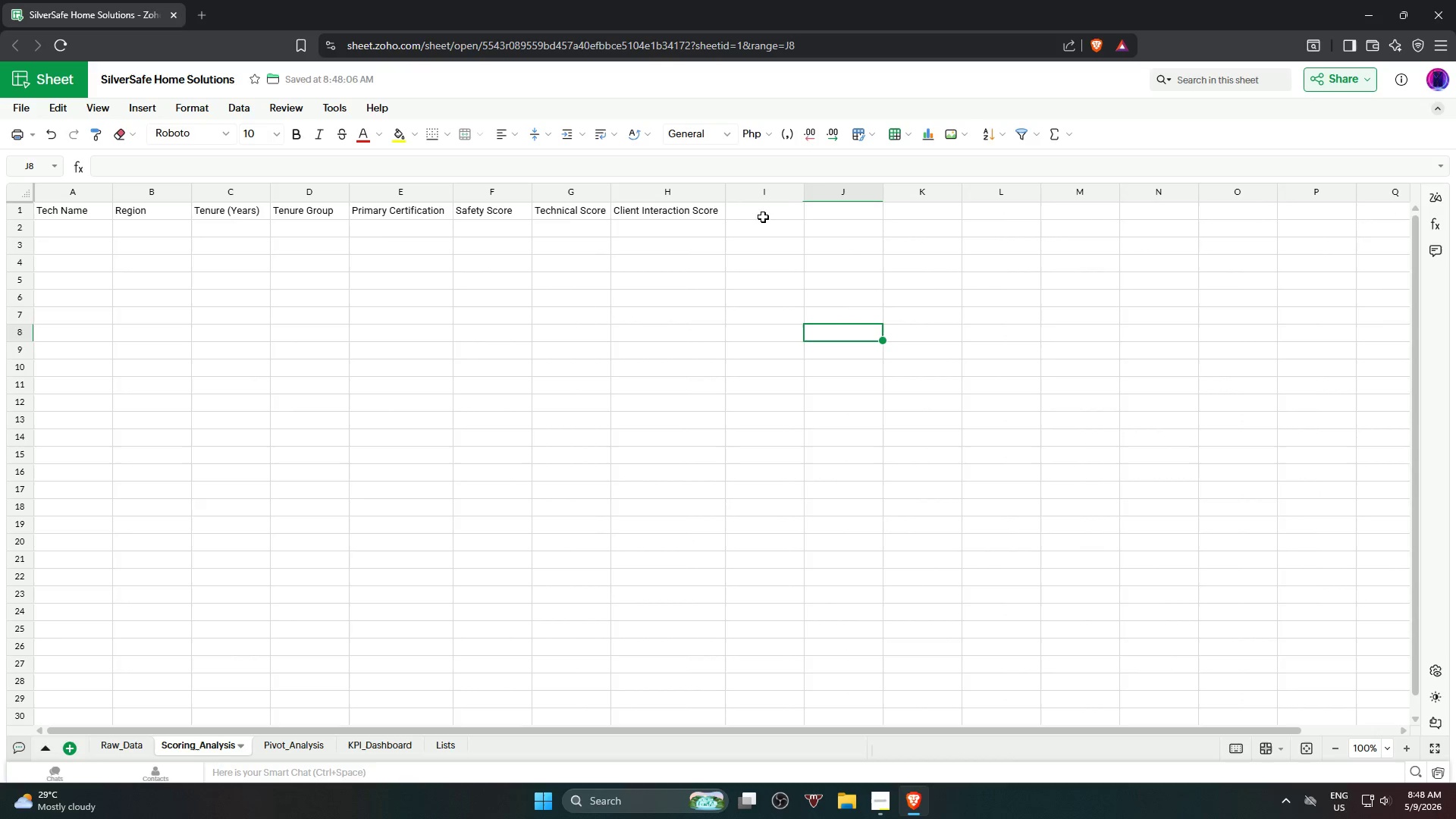 
left_click([762, 214])
 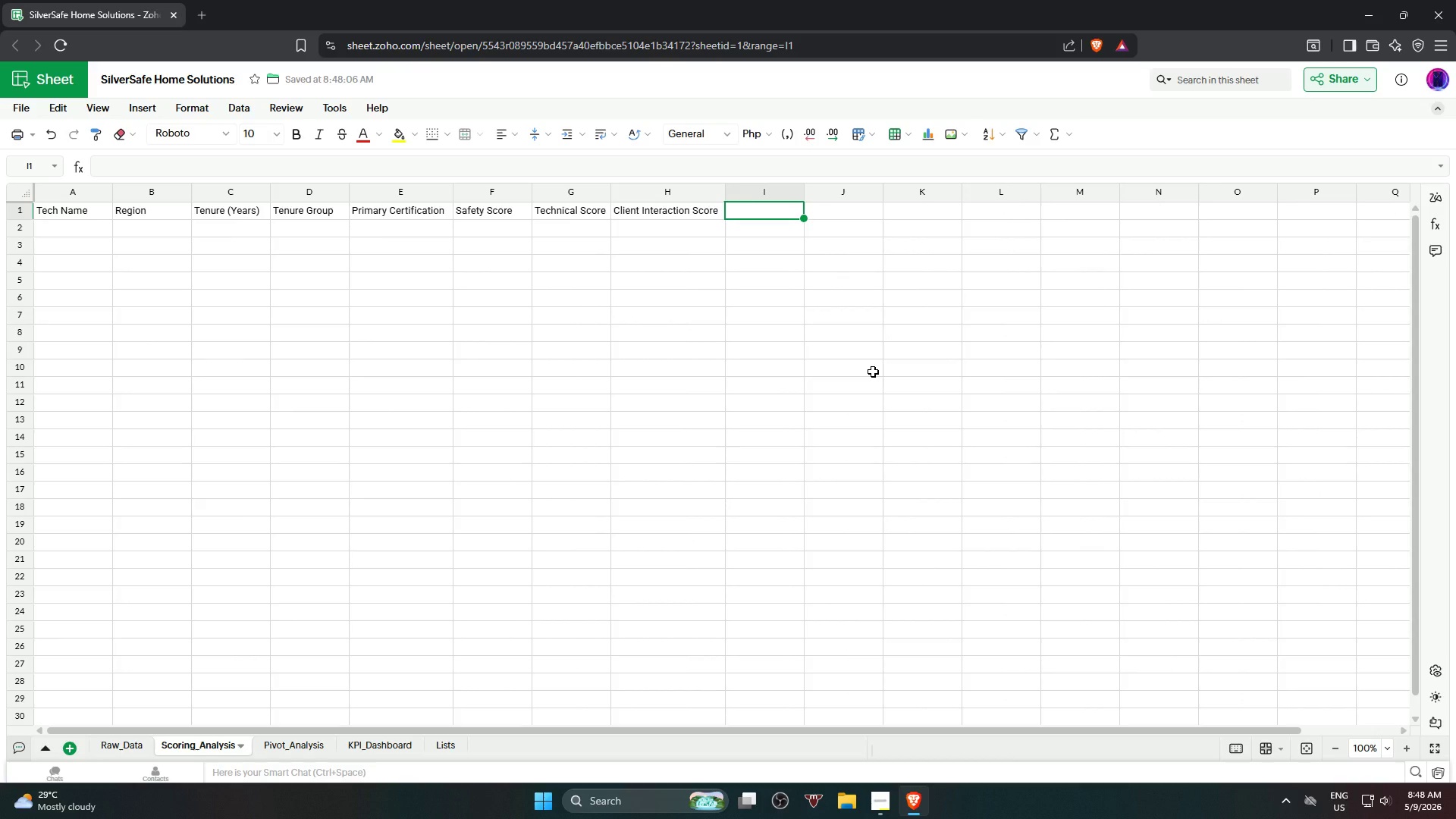 
type(Field Readiness Score)
 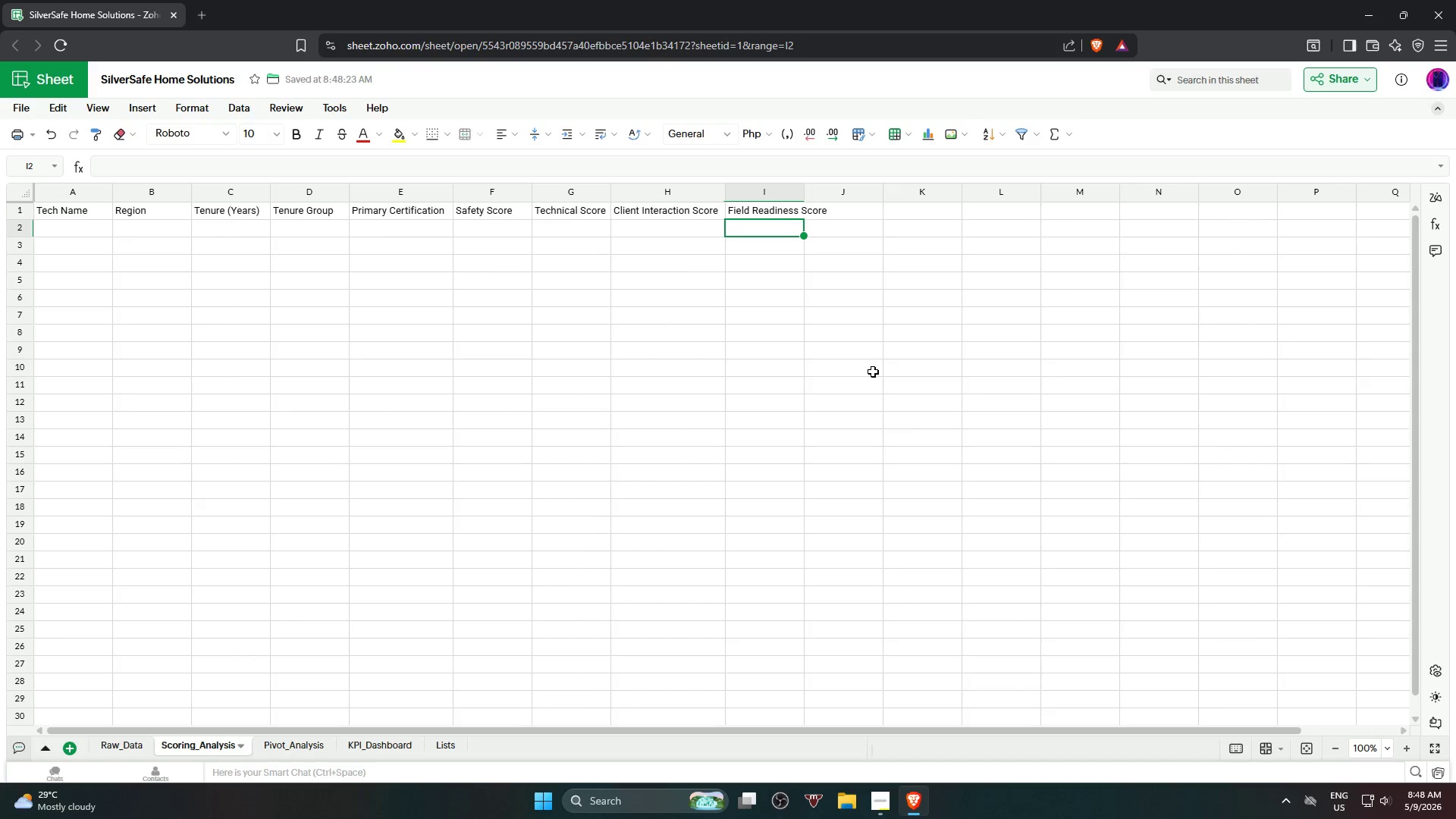 
 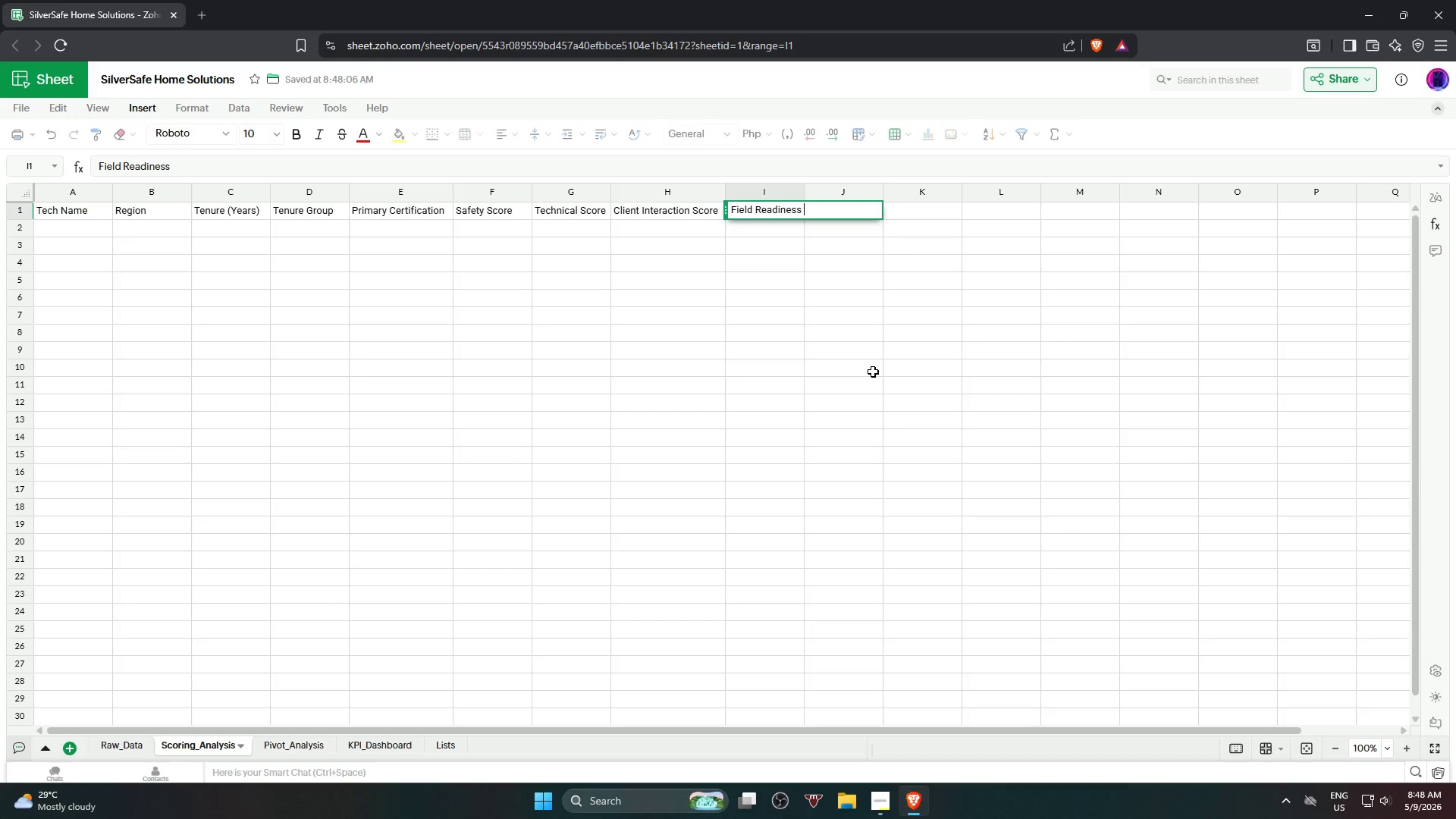 
key(Enter)
 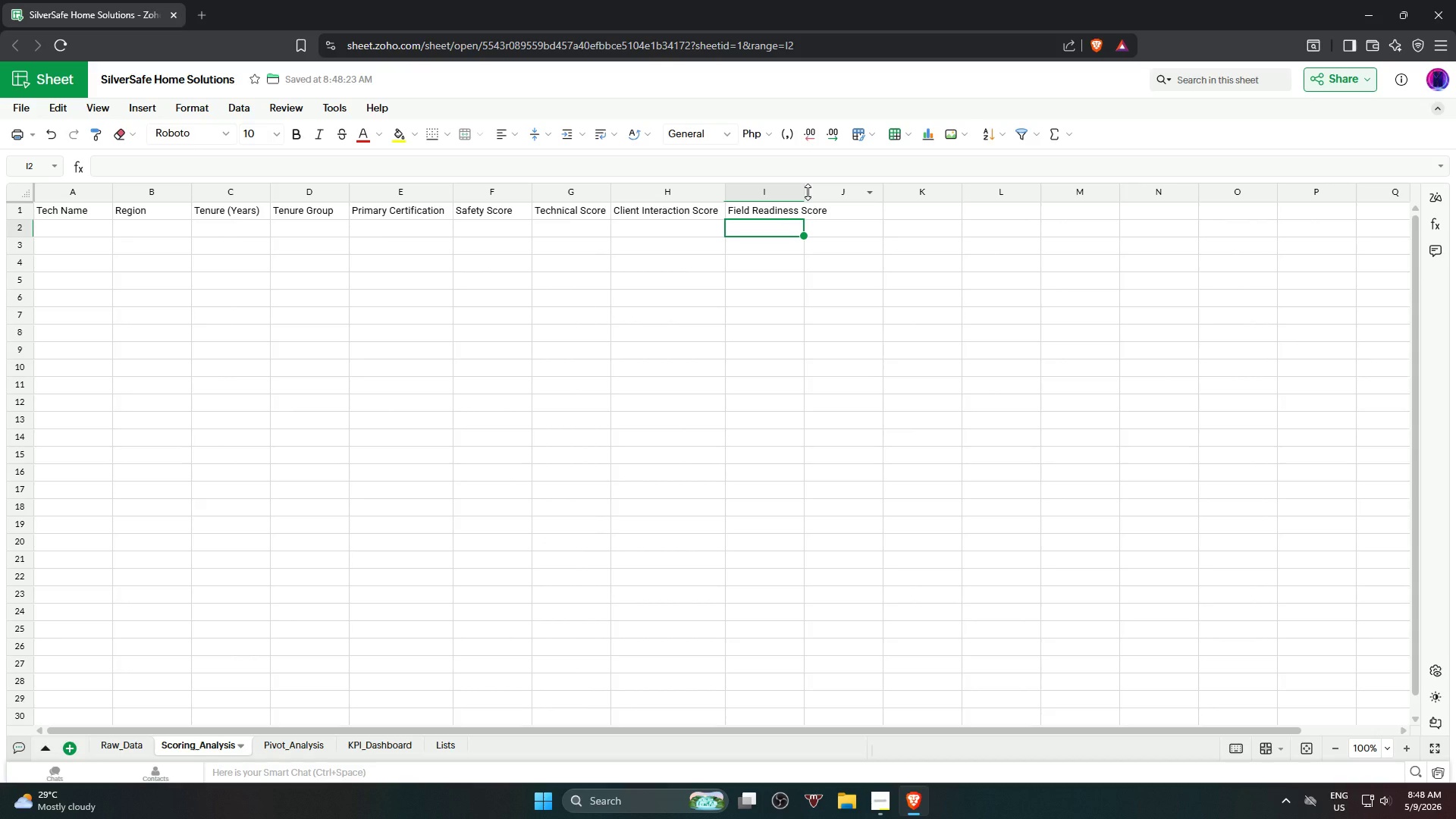 
double_click([805, 192])
 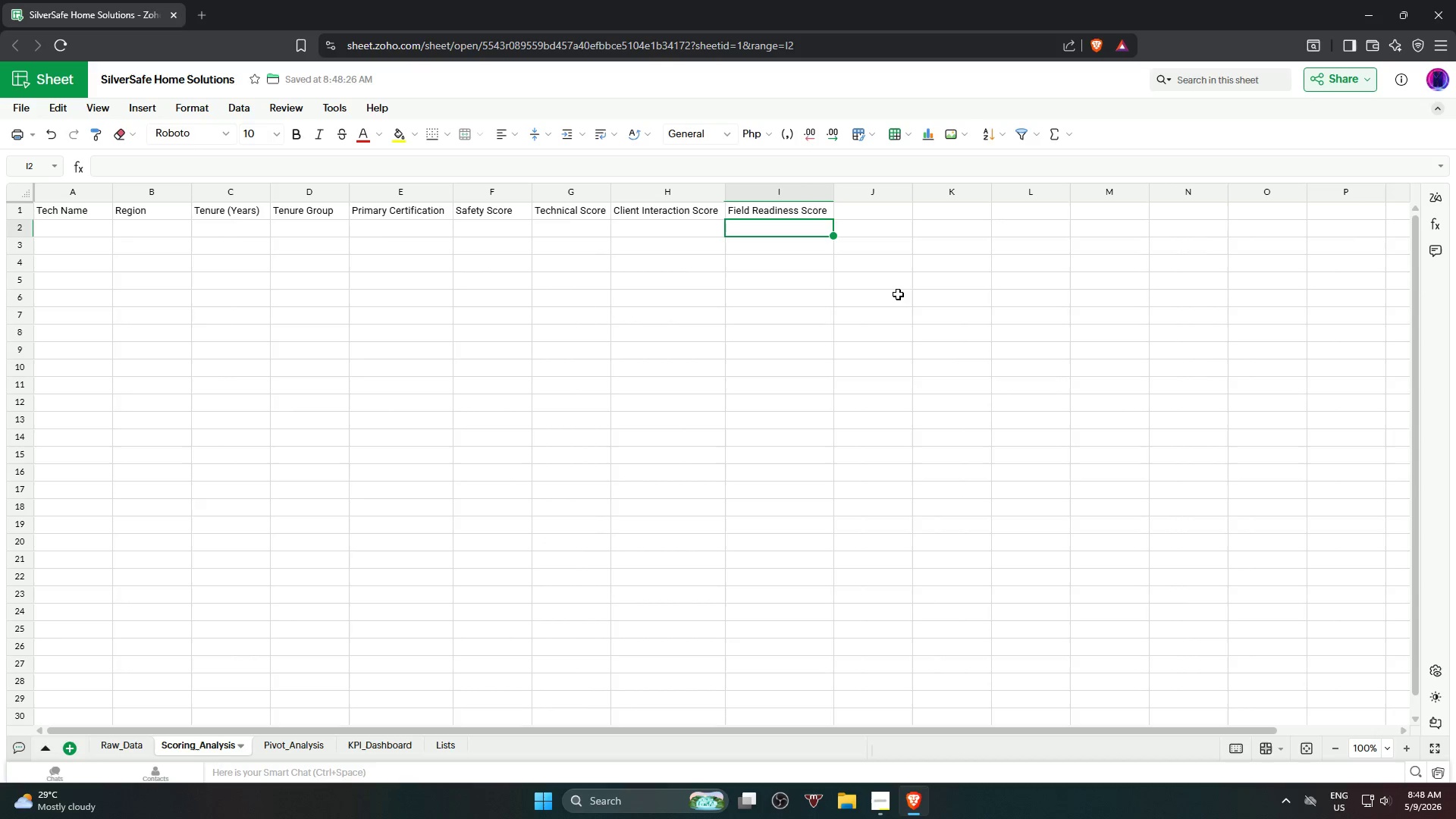 
left_click([899, 295])
 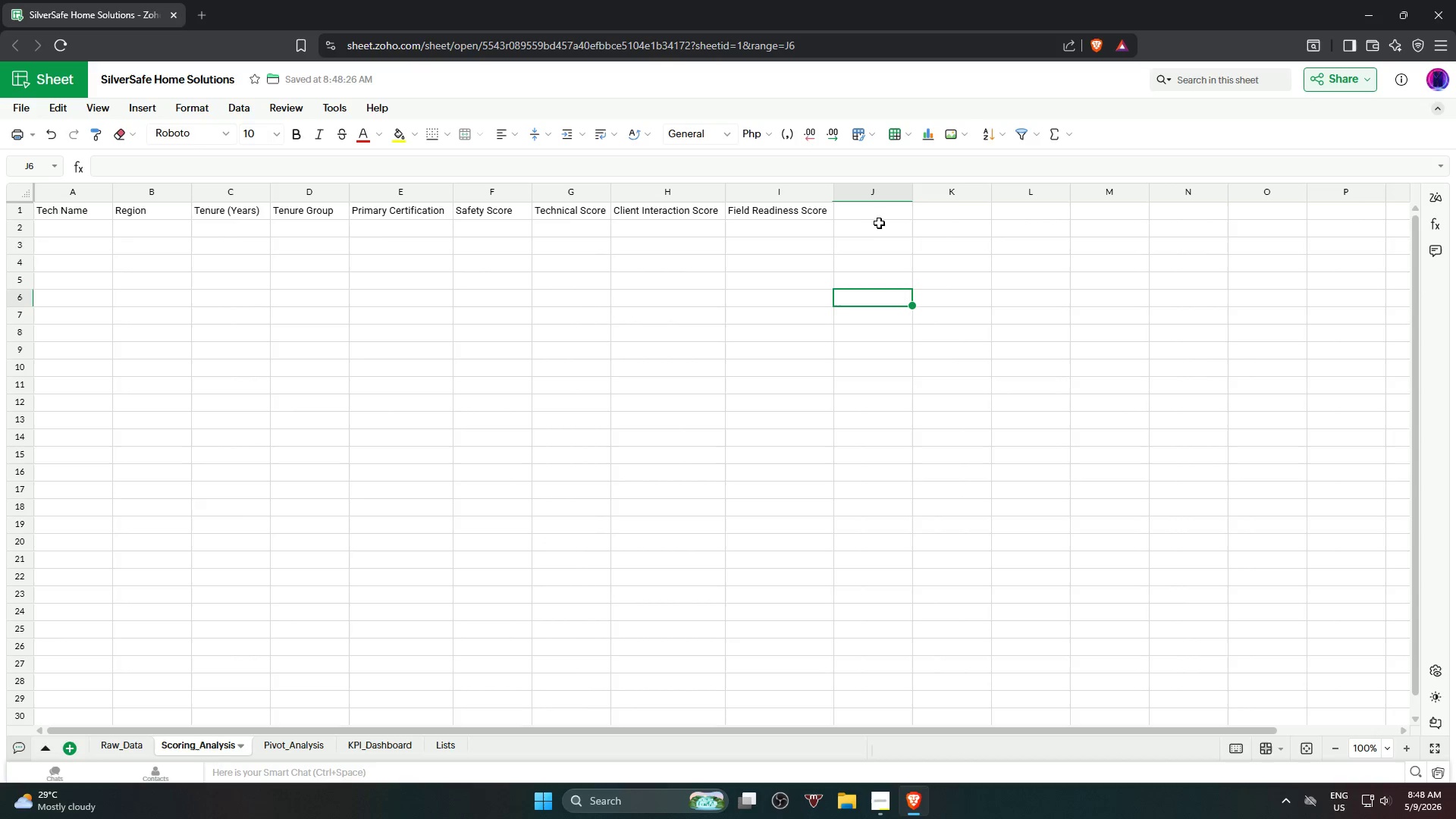 
left_click([879, 221])
 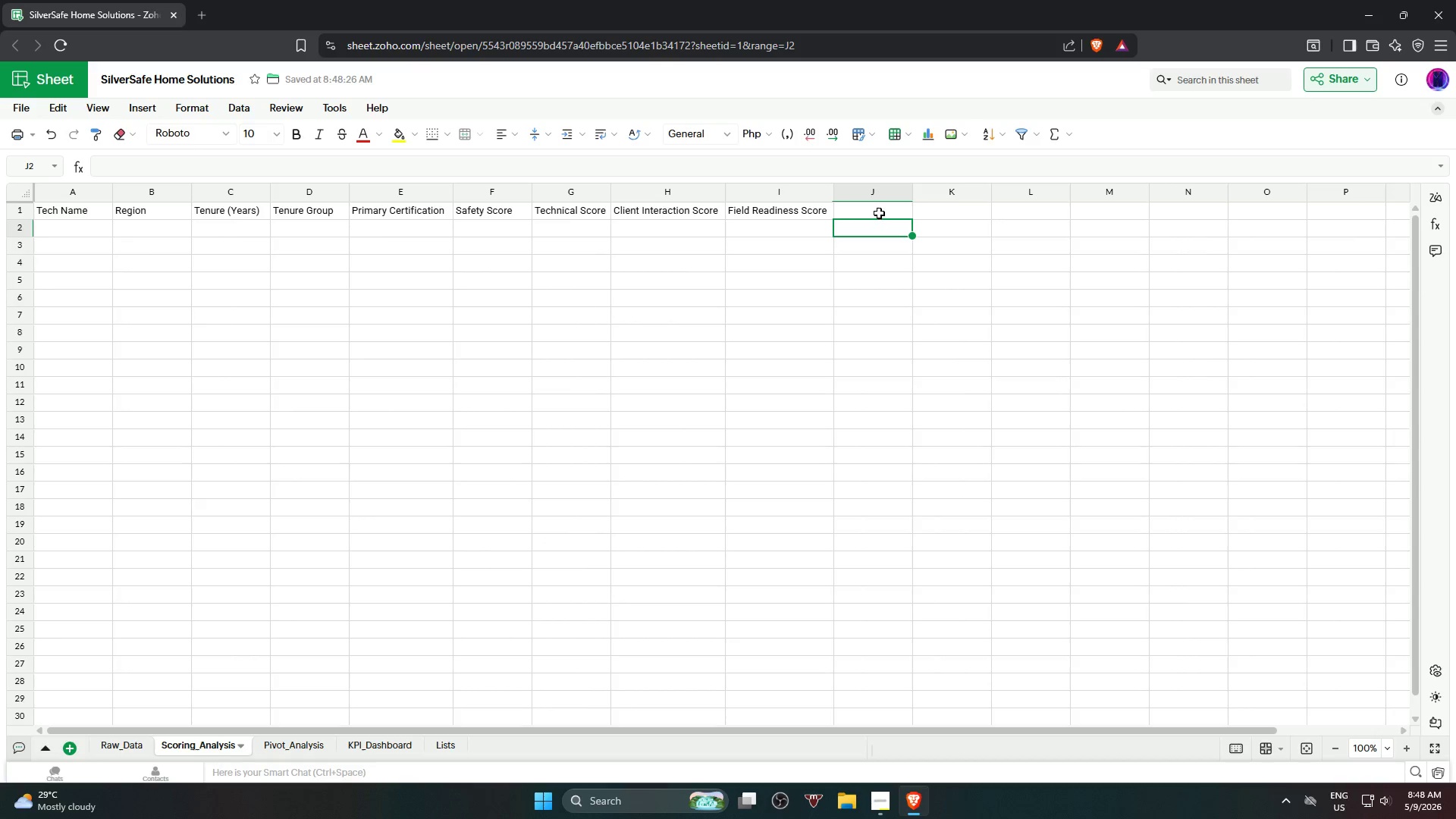 
left_click([879, 212])
 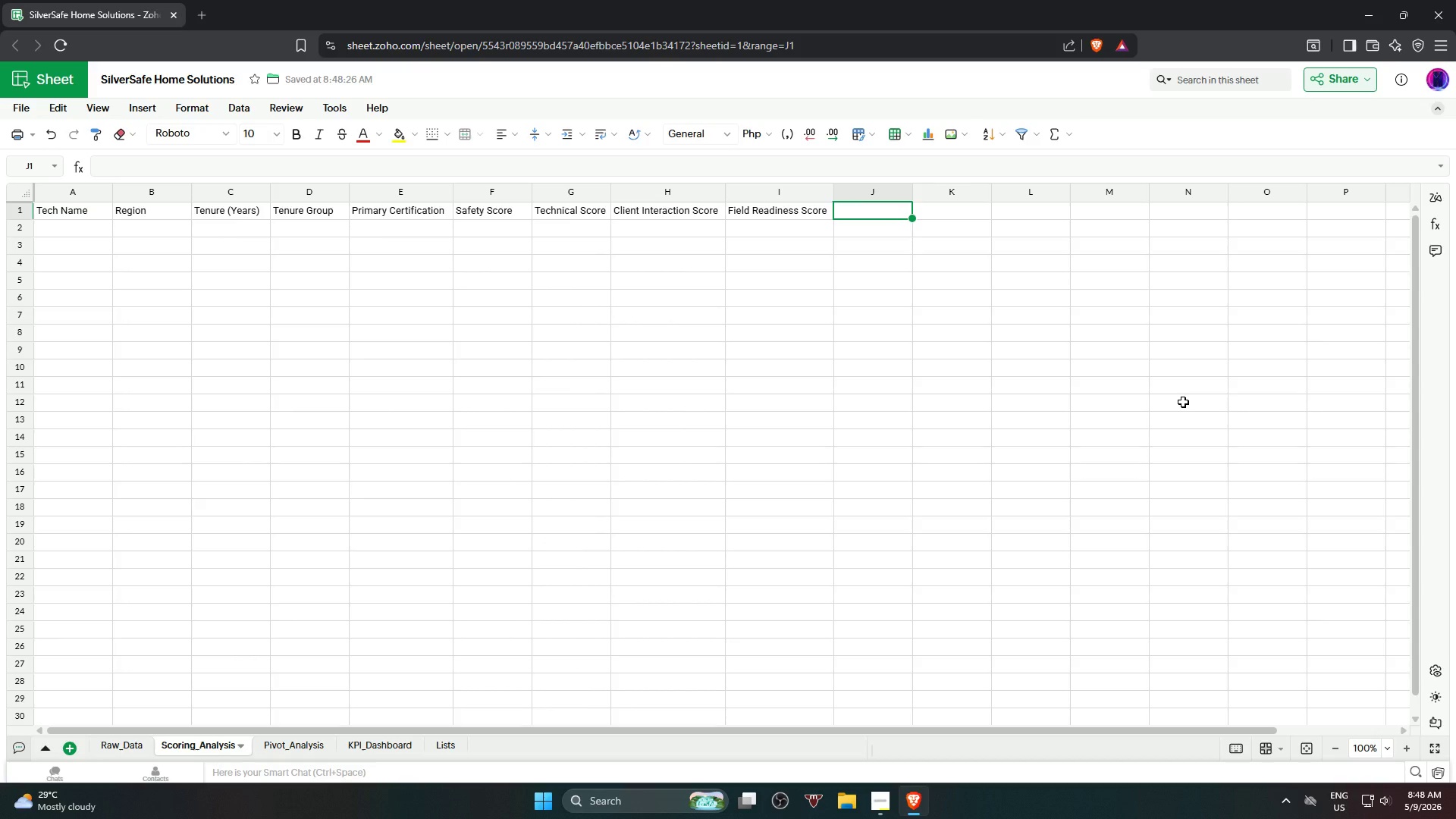 
wait(30.5)
 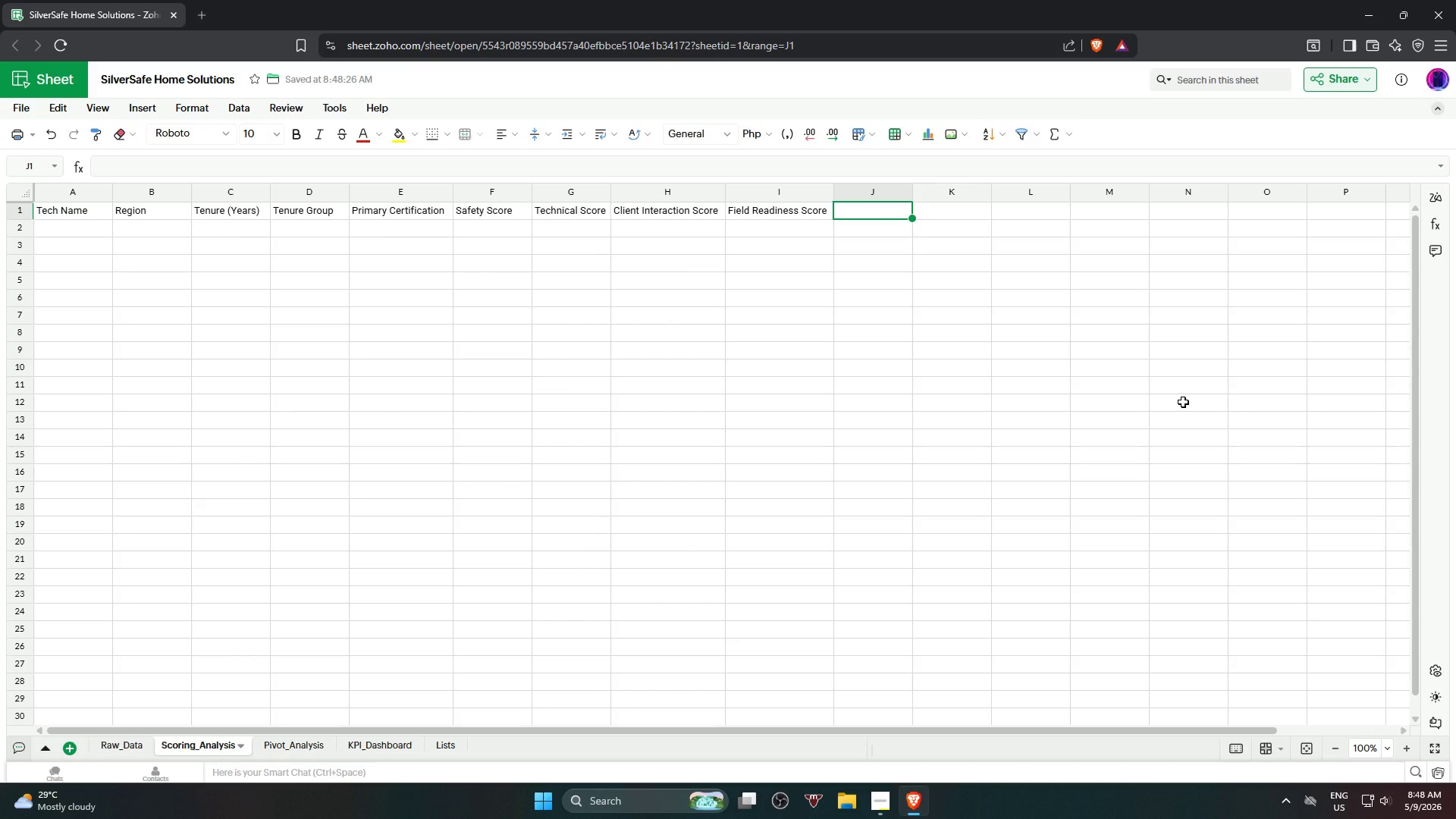 
type(Safe)
 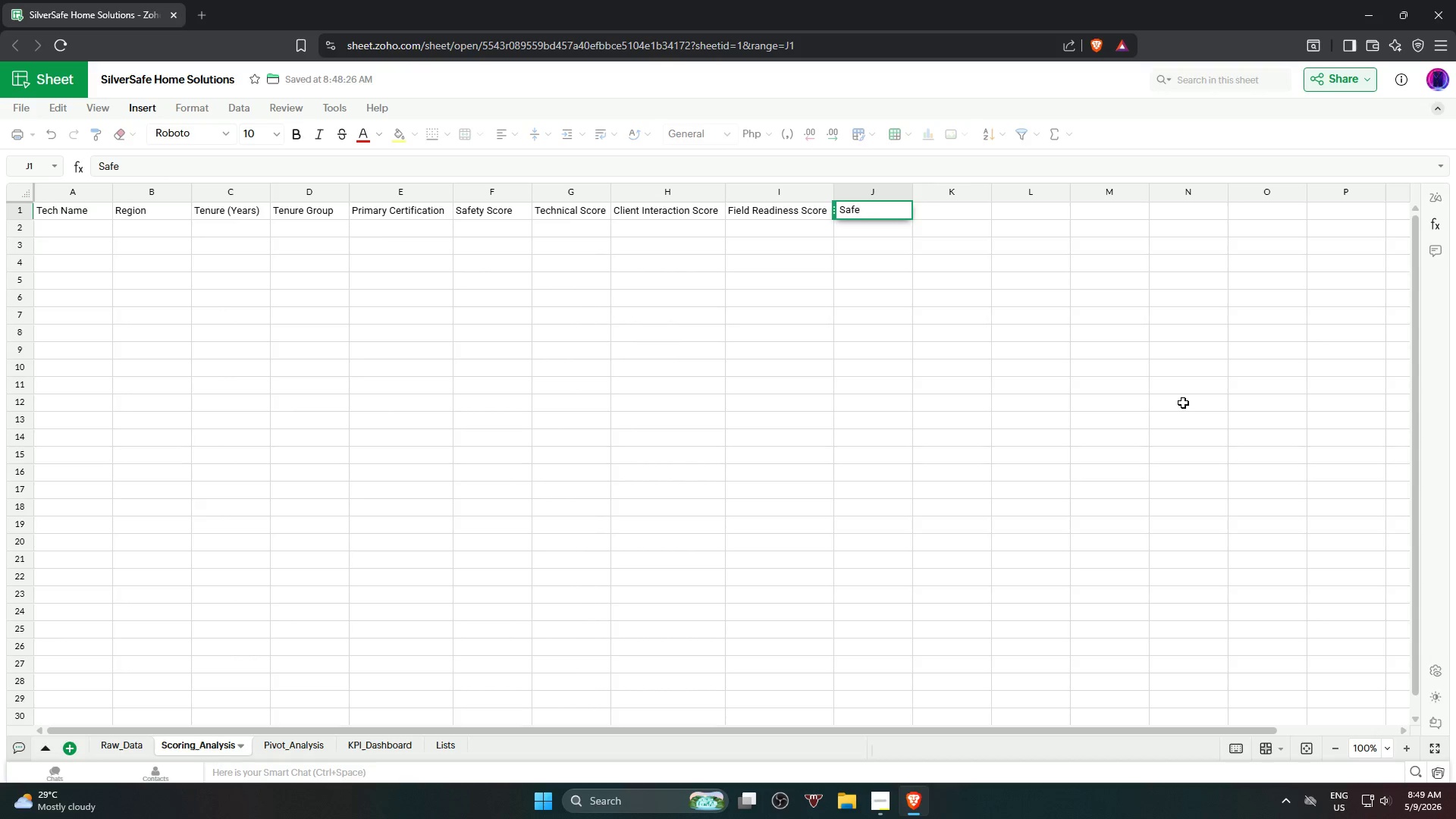 
type(ty Risk Flag)
 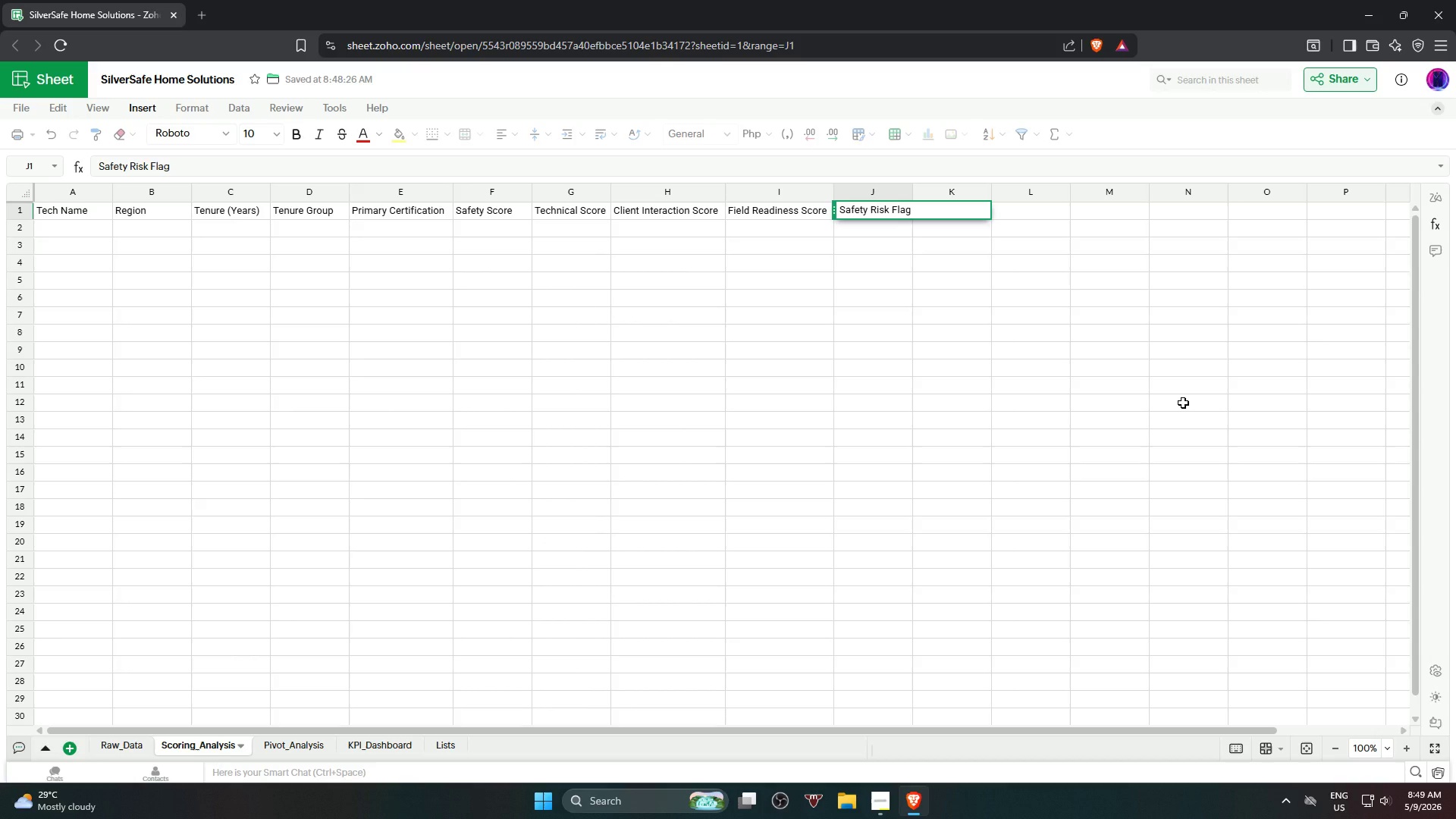 
key(Enter)
 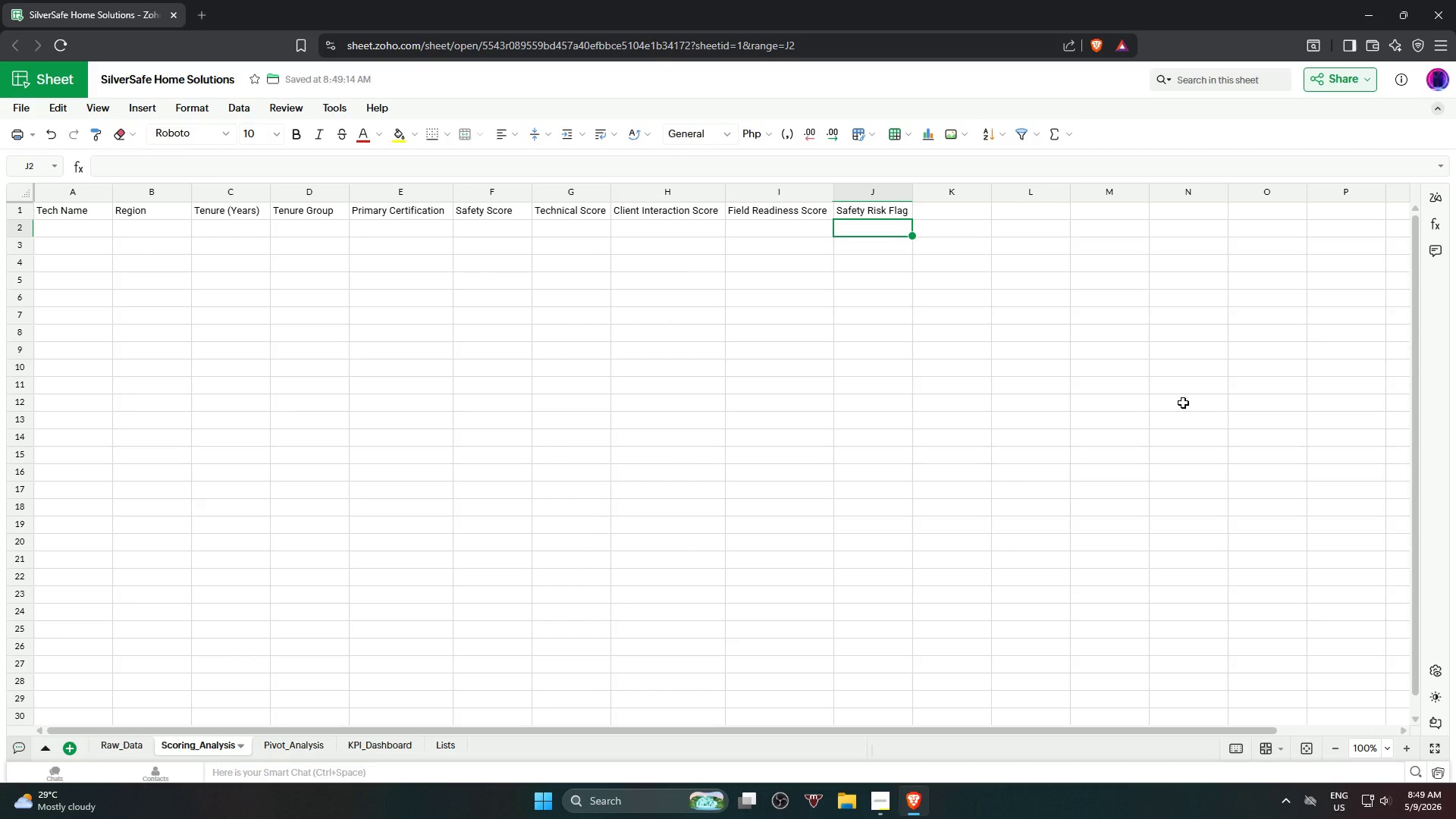 
key(ArrowRight)
 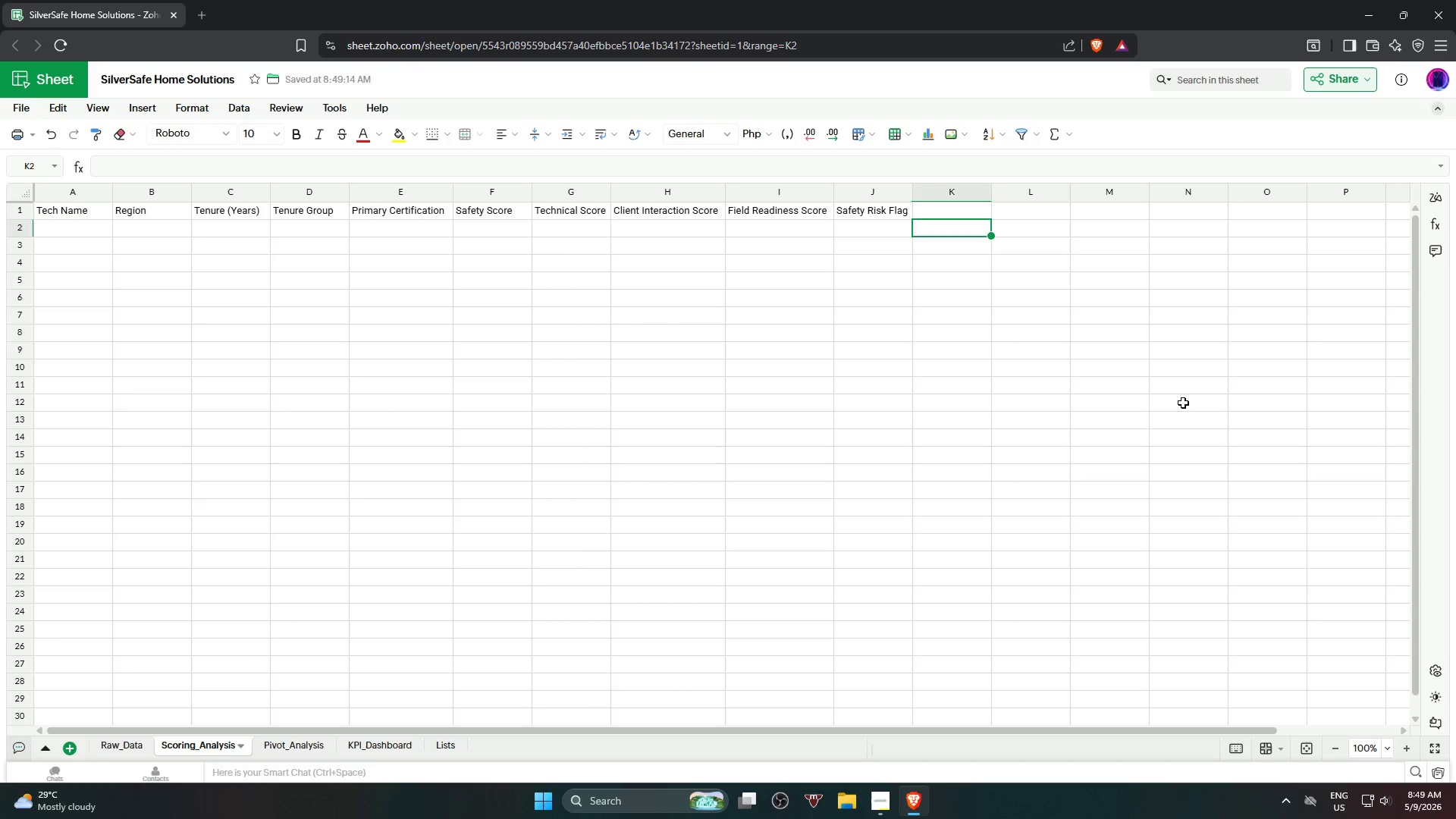 
key(ArrowUp)
 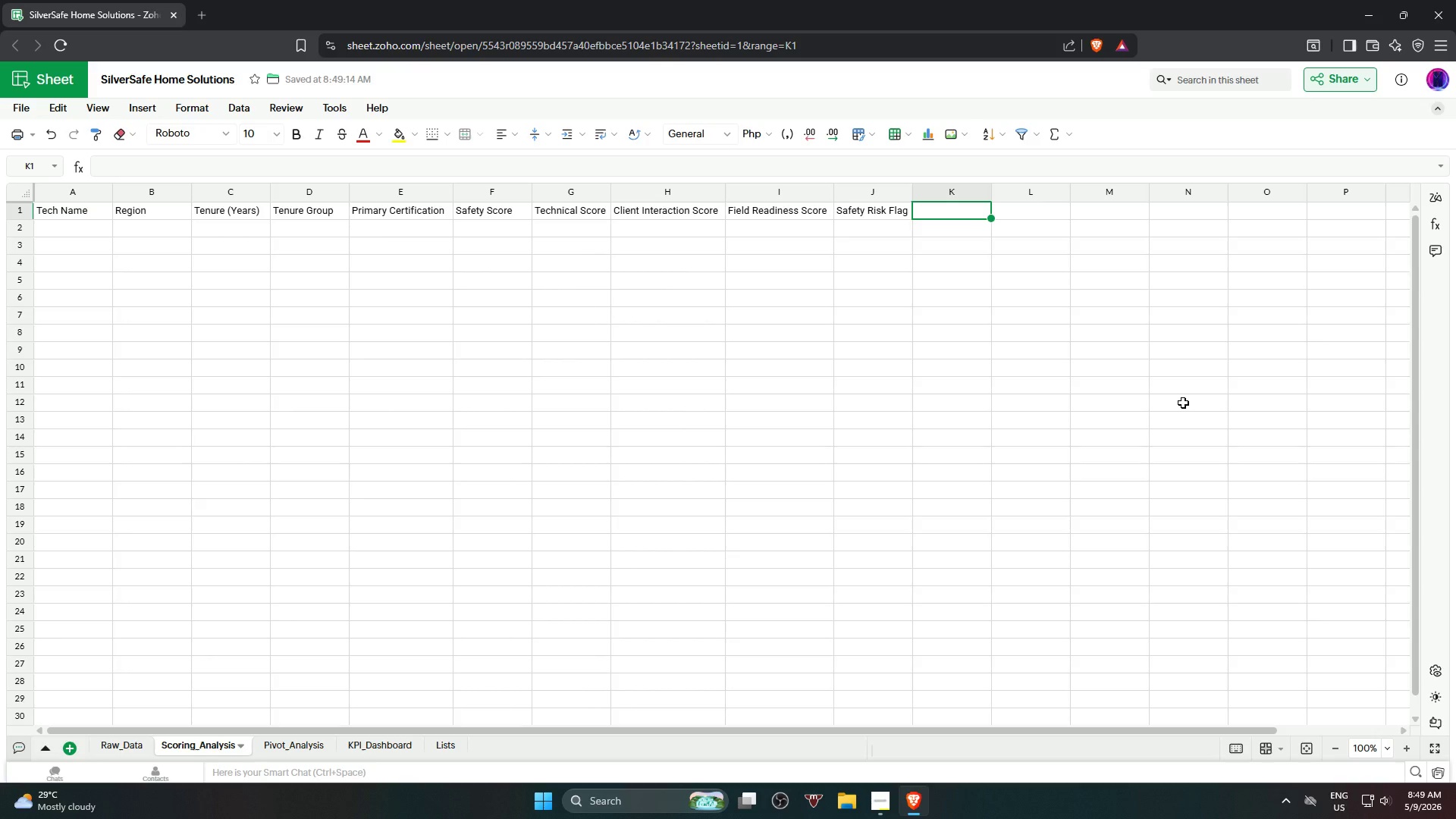 
wait(13.8)
 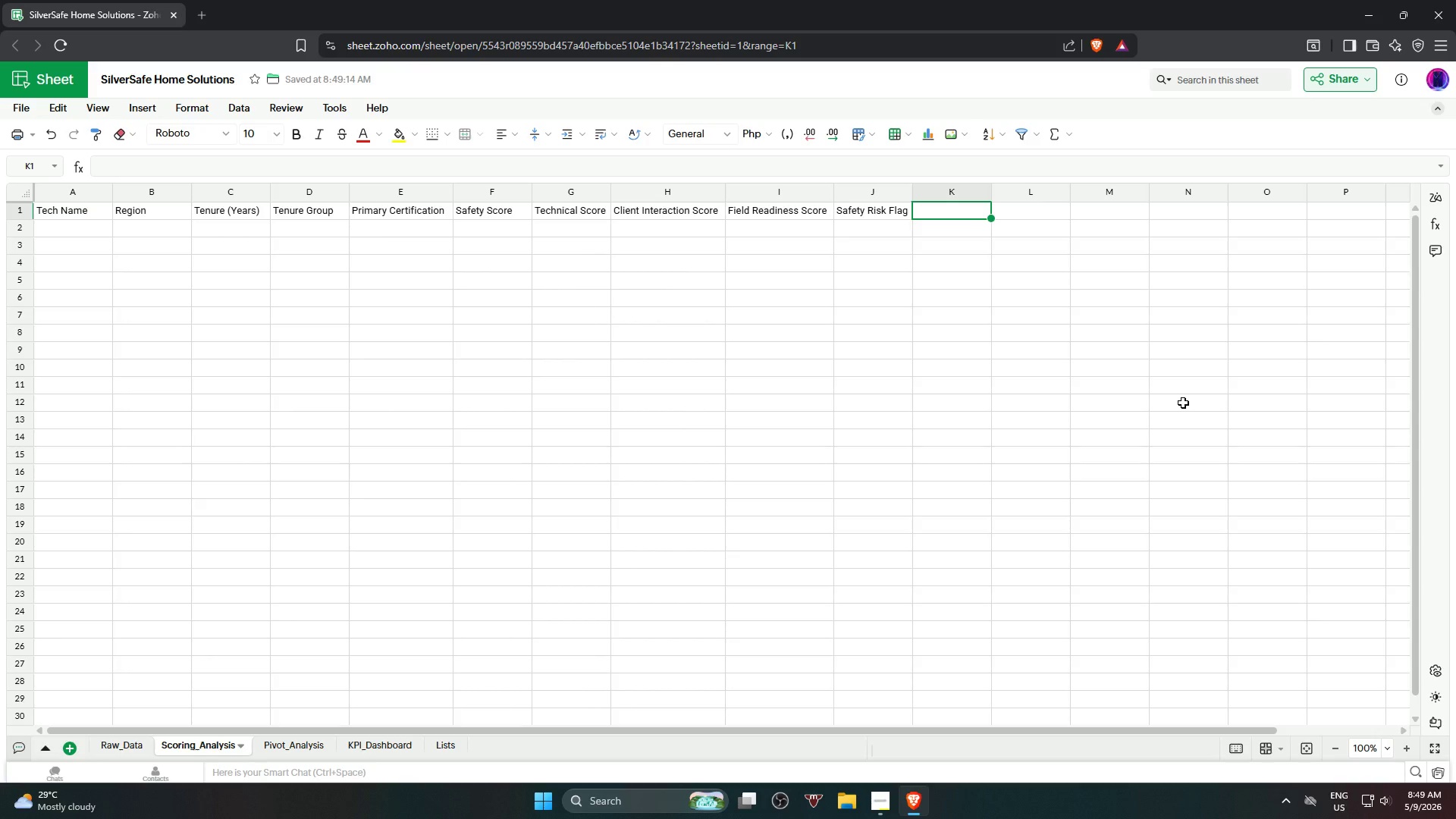 
type(Cer)
 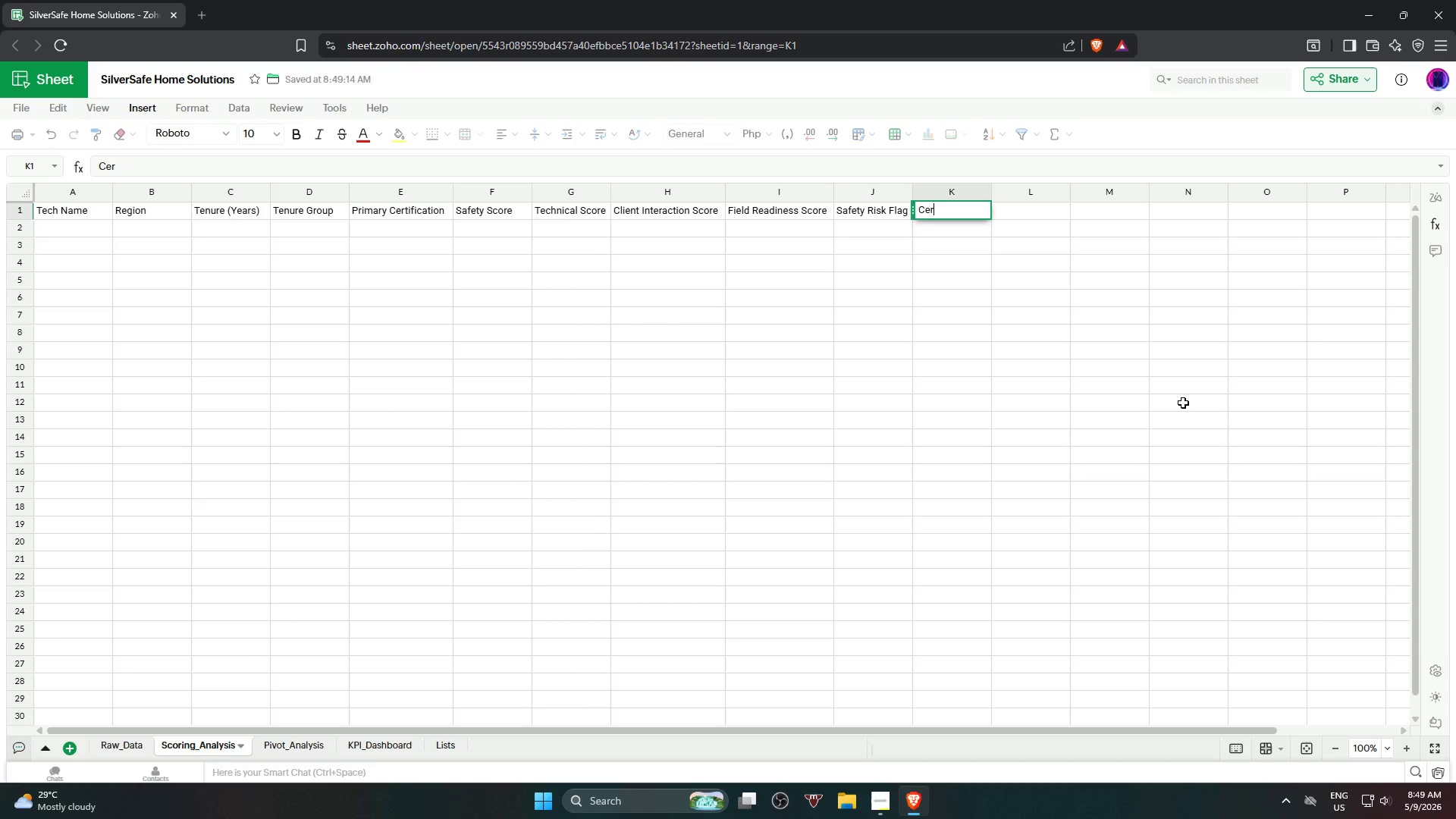 
wait(6.02)
 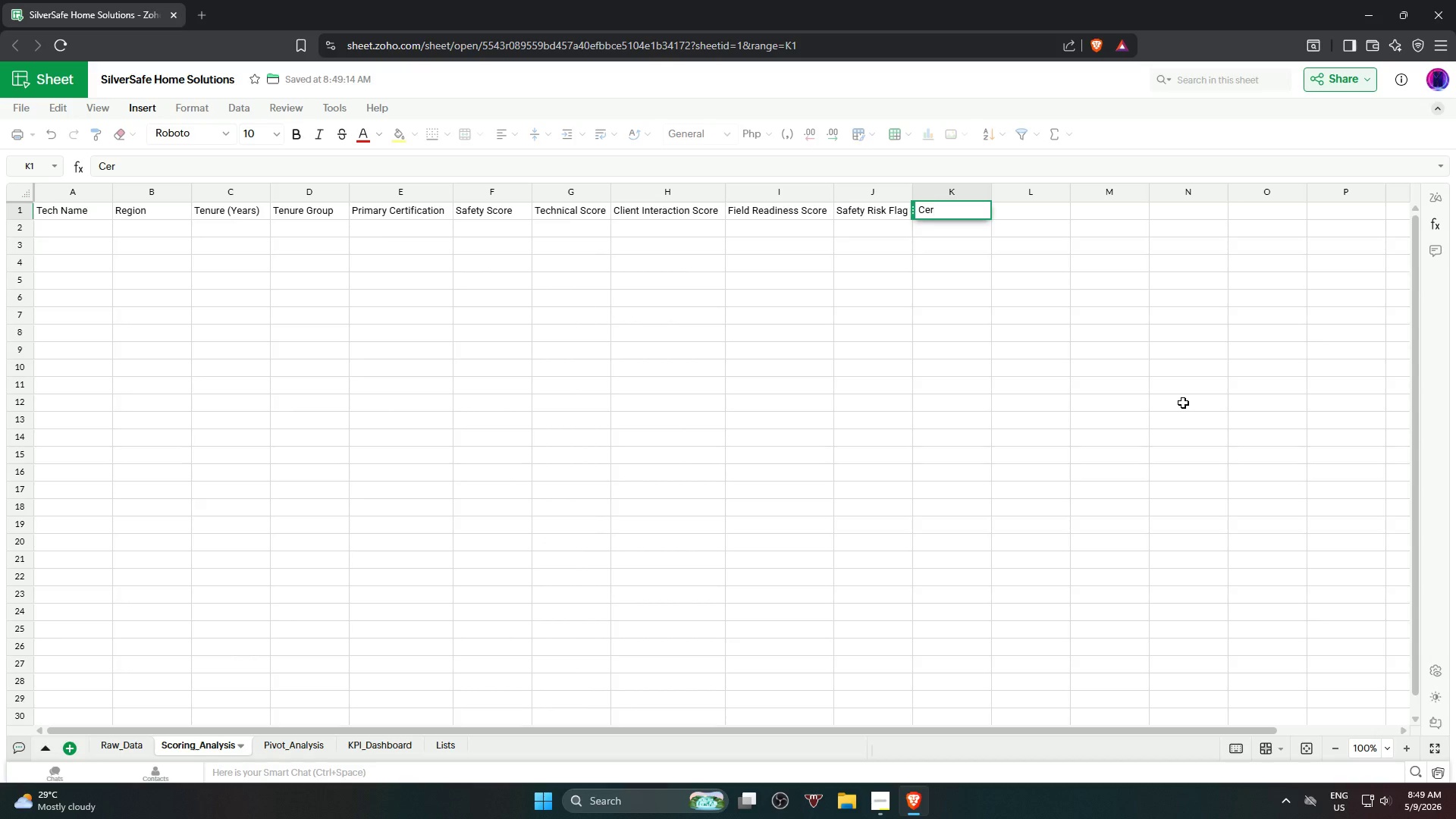 
type(tification Rating)
 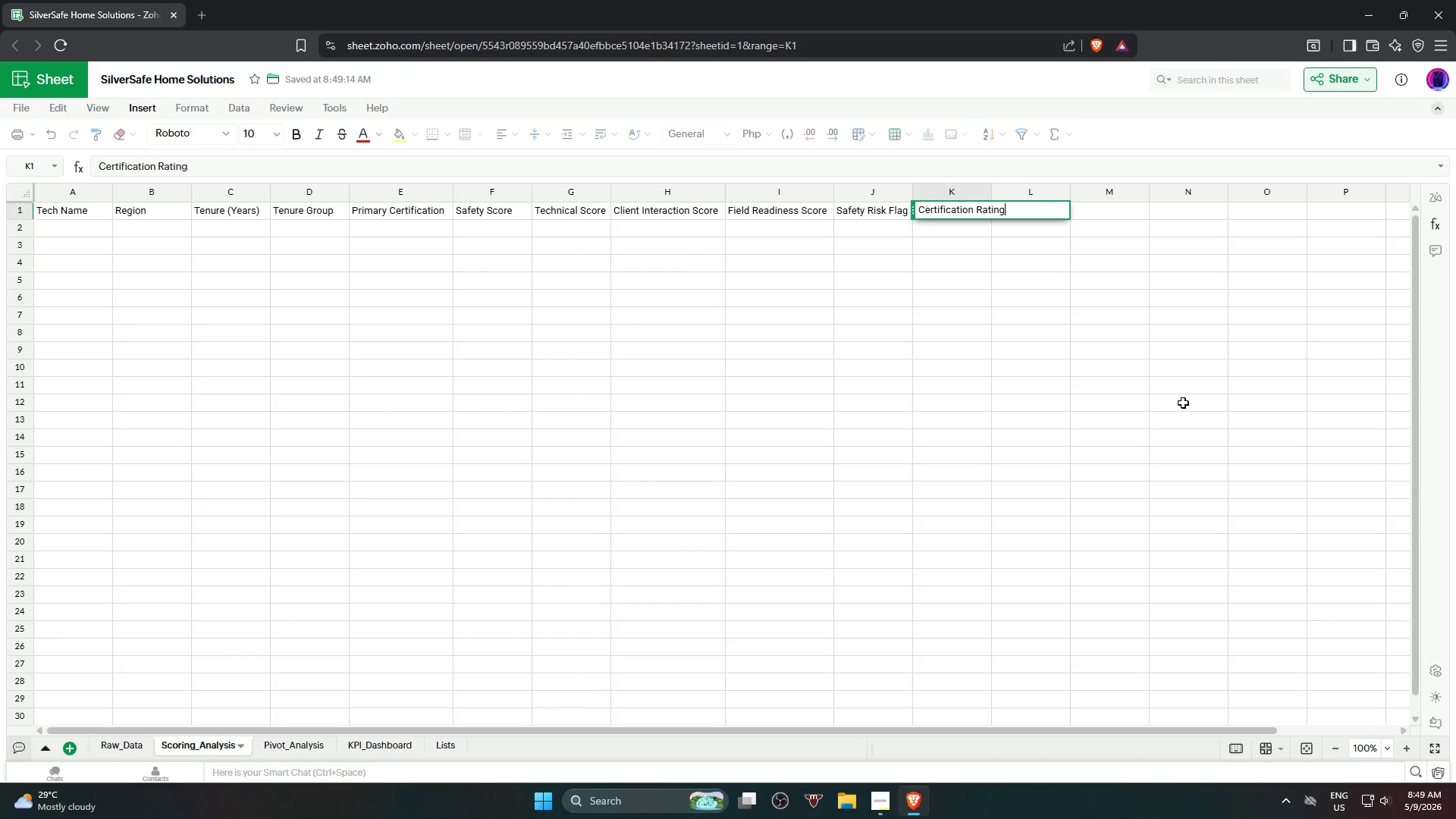 
key(Enter)
 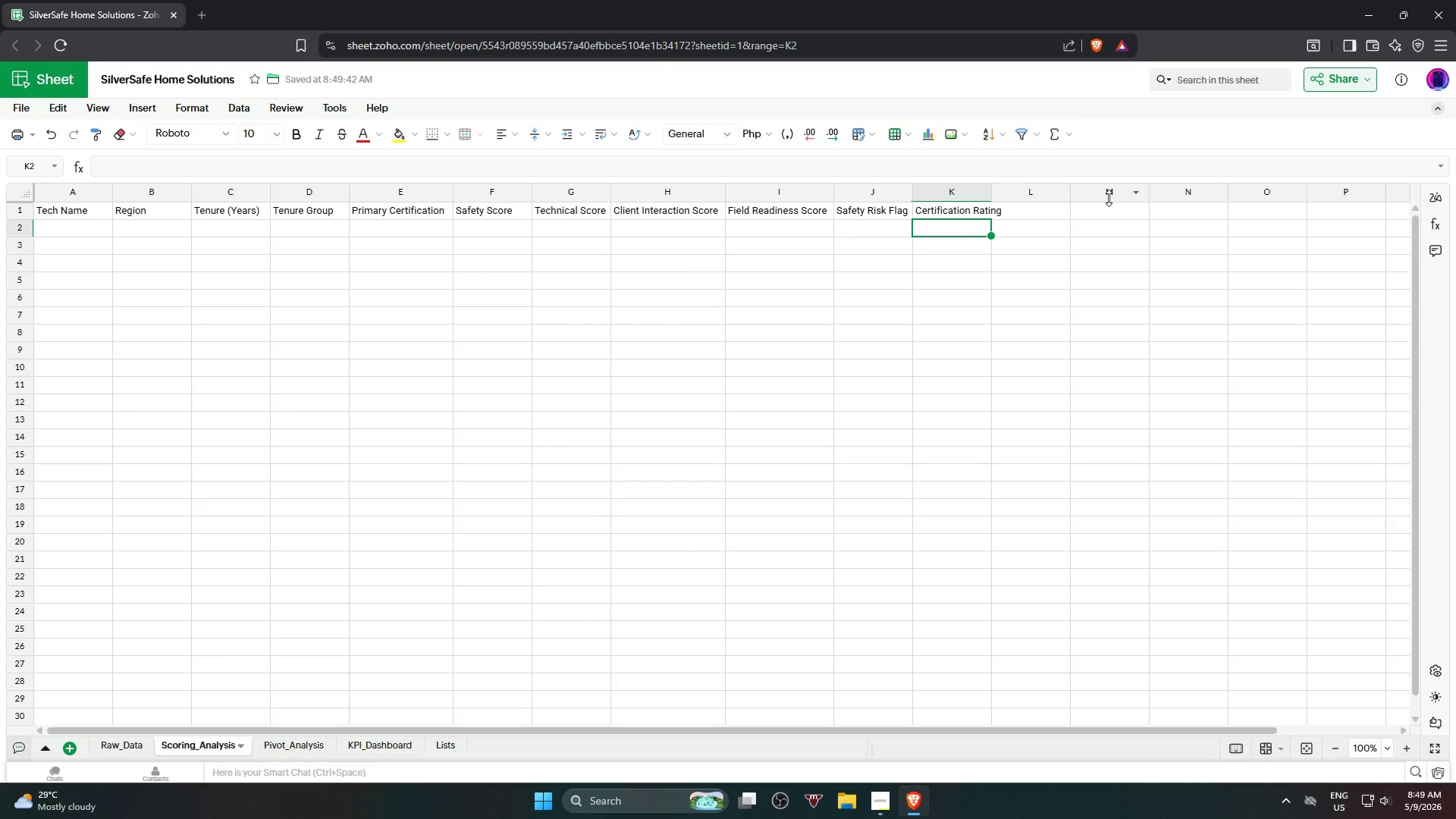 
wait(8.53)
 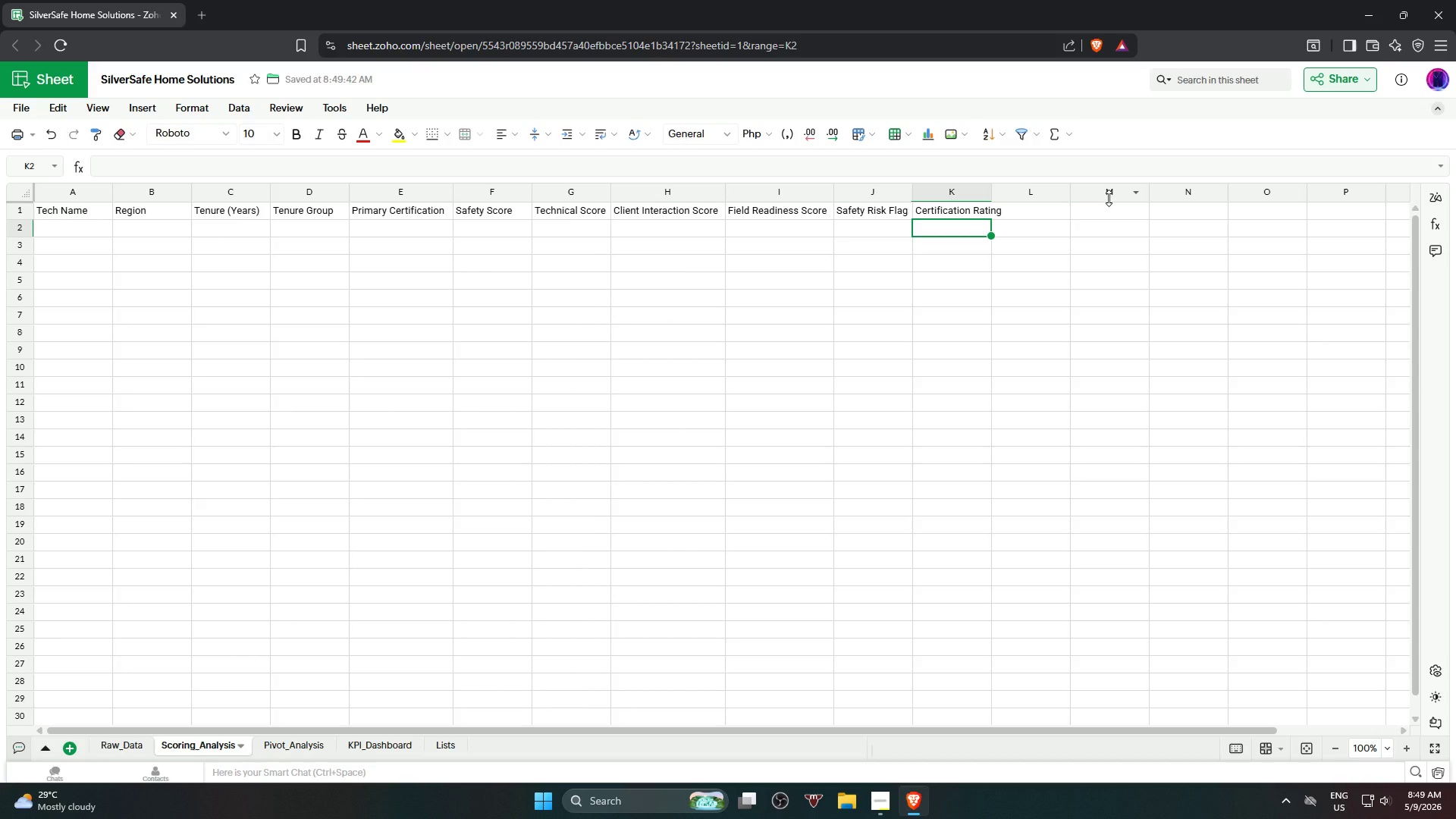 
double_click([989, 192])
 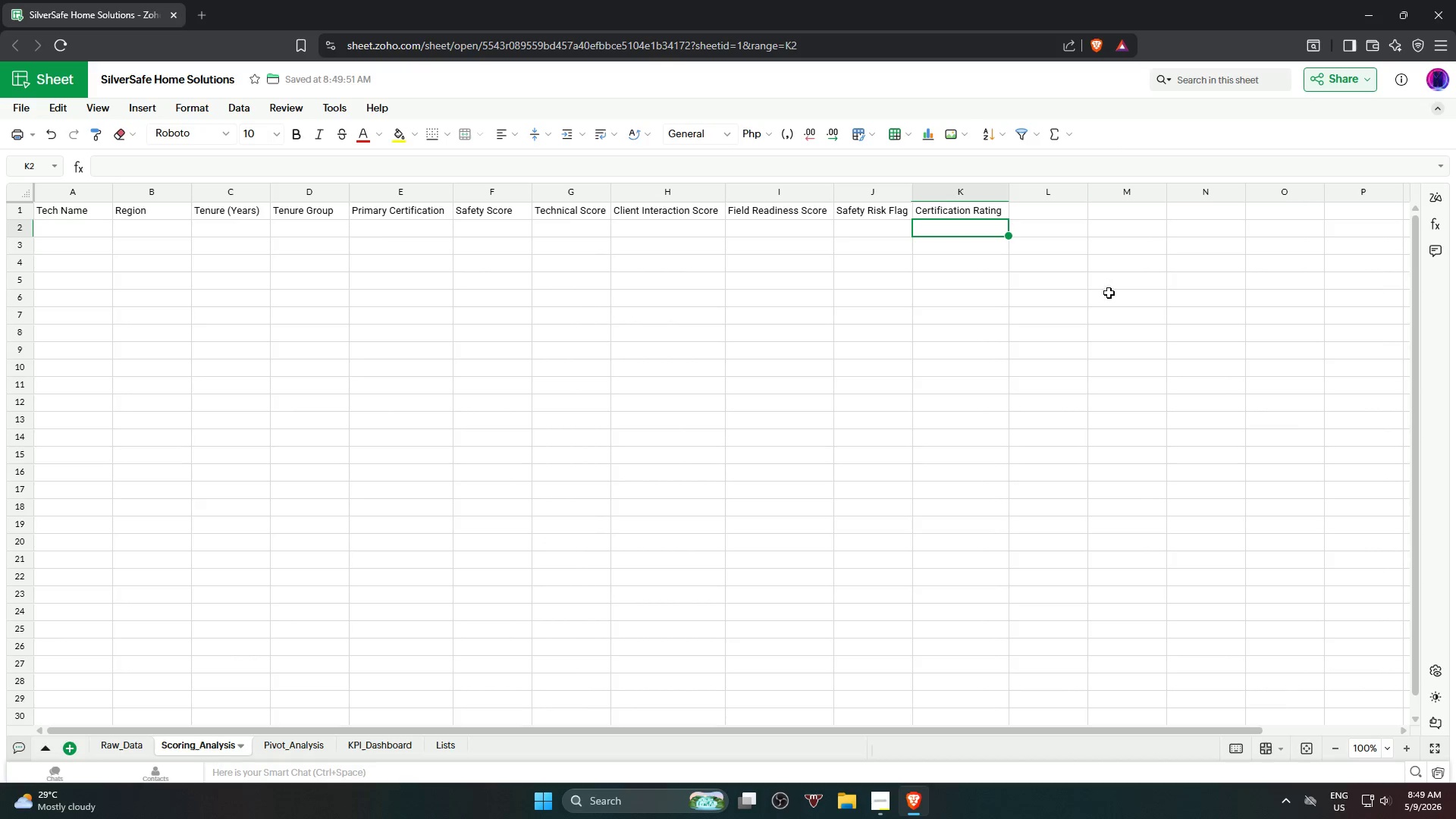 
left_click([1123, 309])
 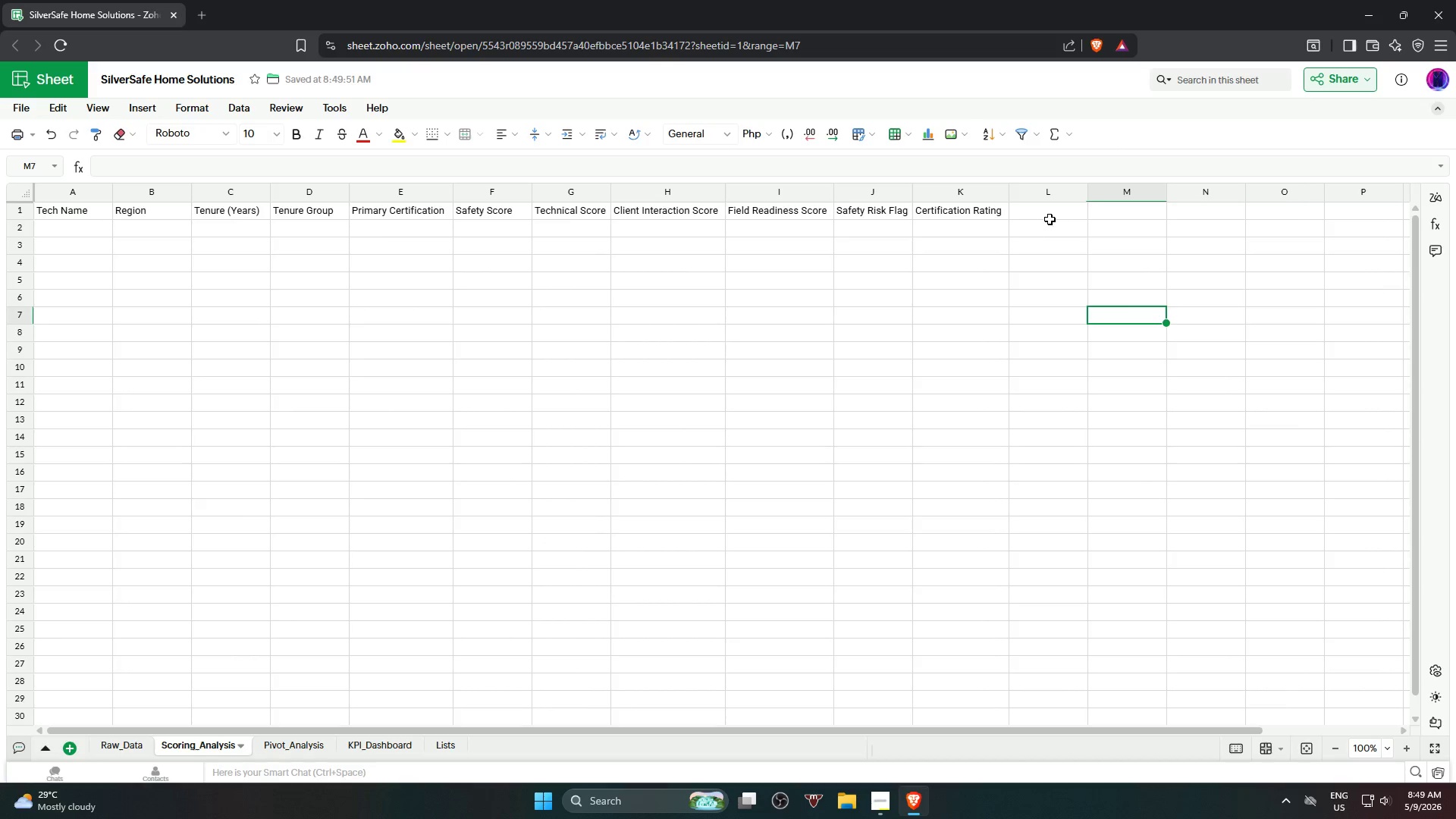 
left_click([1050, 218])
 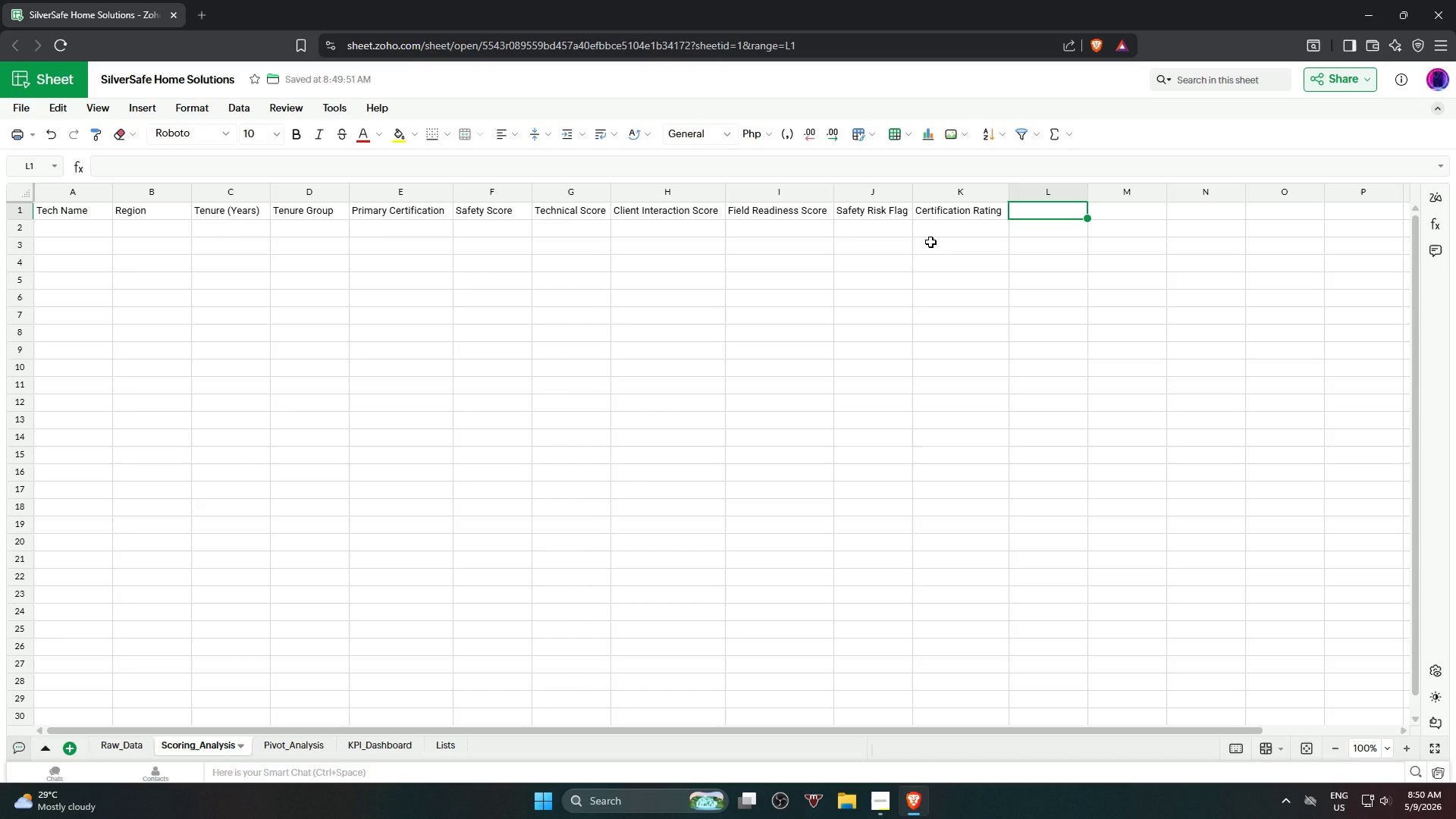 
wait(32.14)
 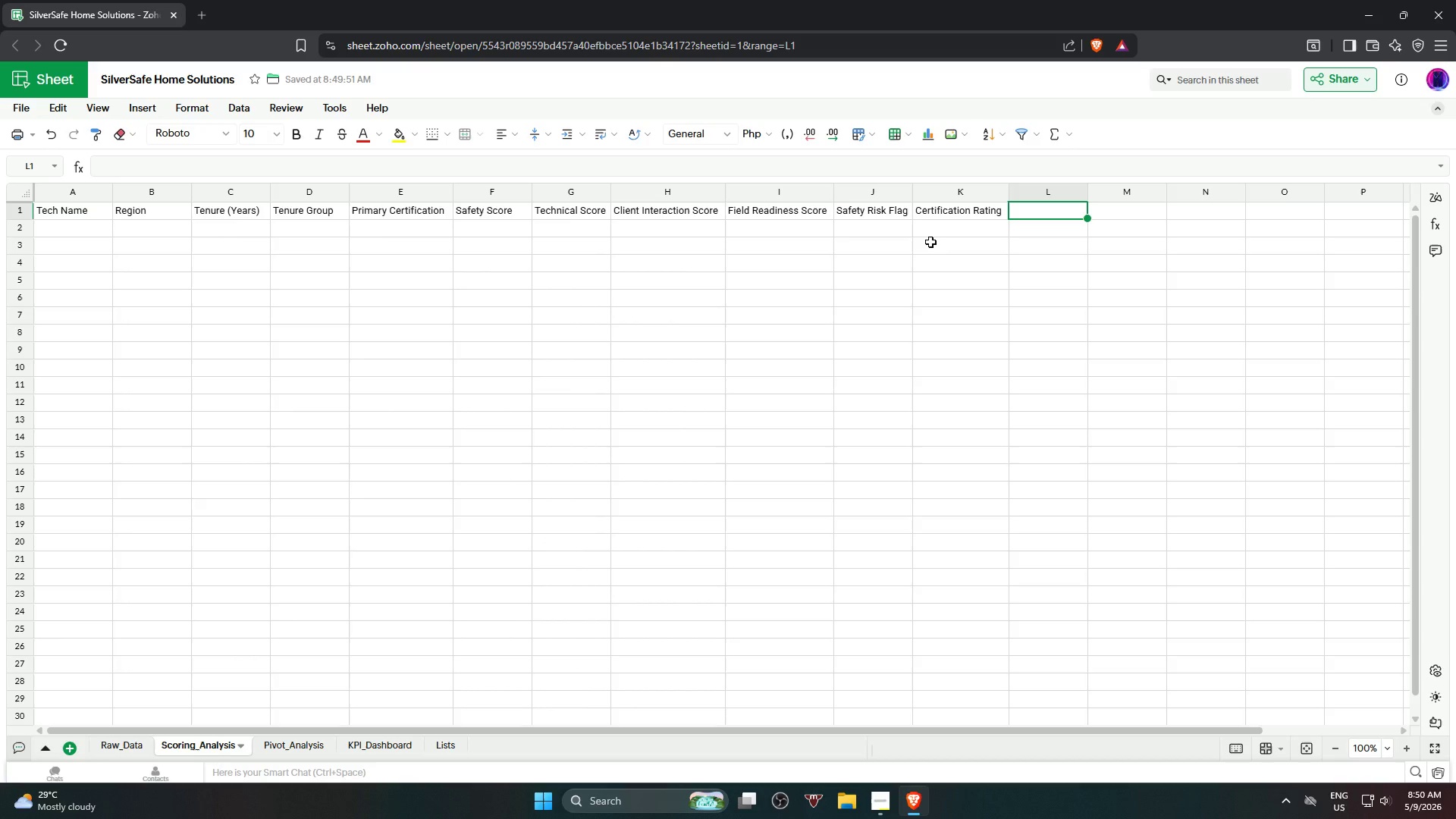 
type(Last Safety)
 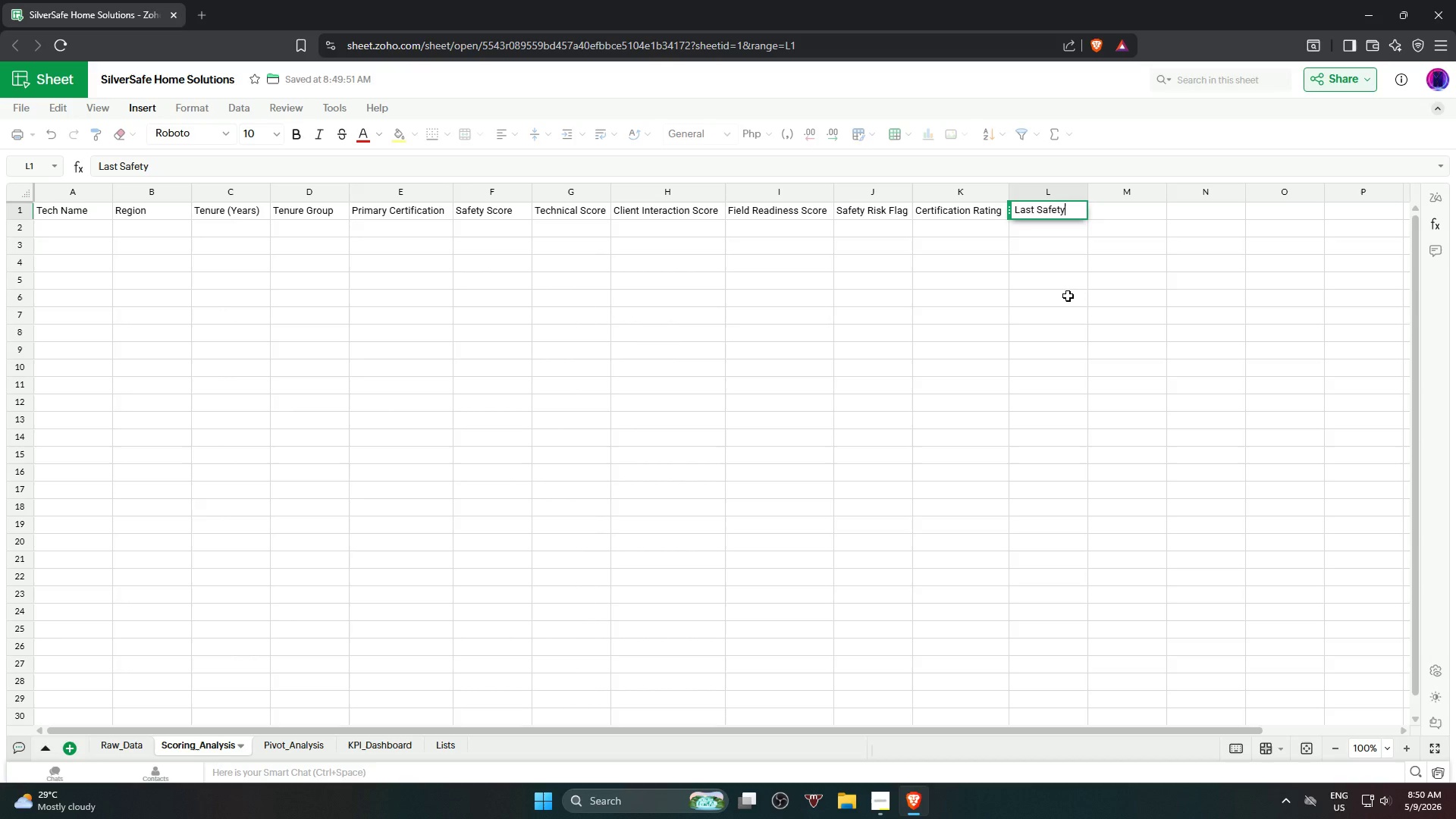 
wait(11.72)
 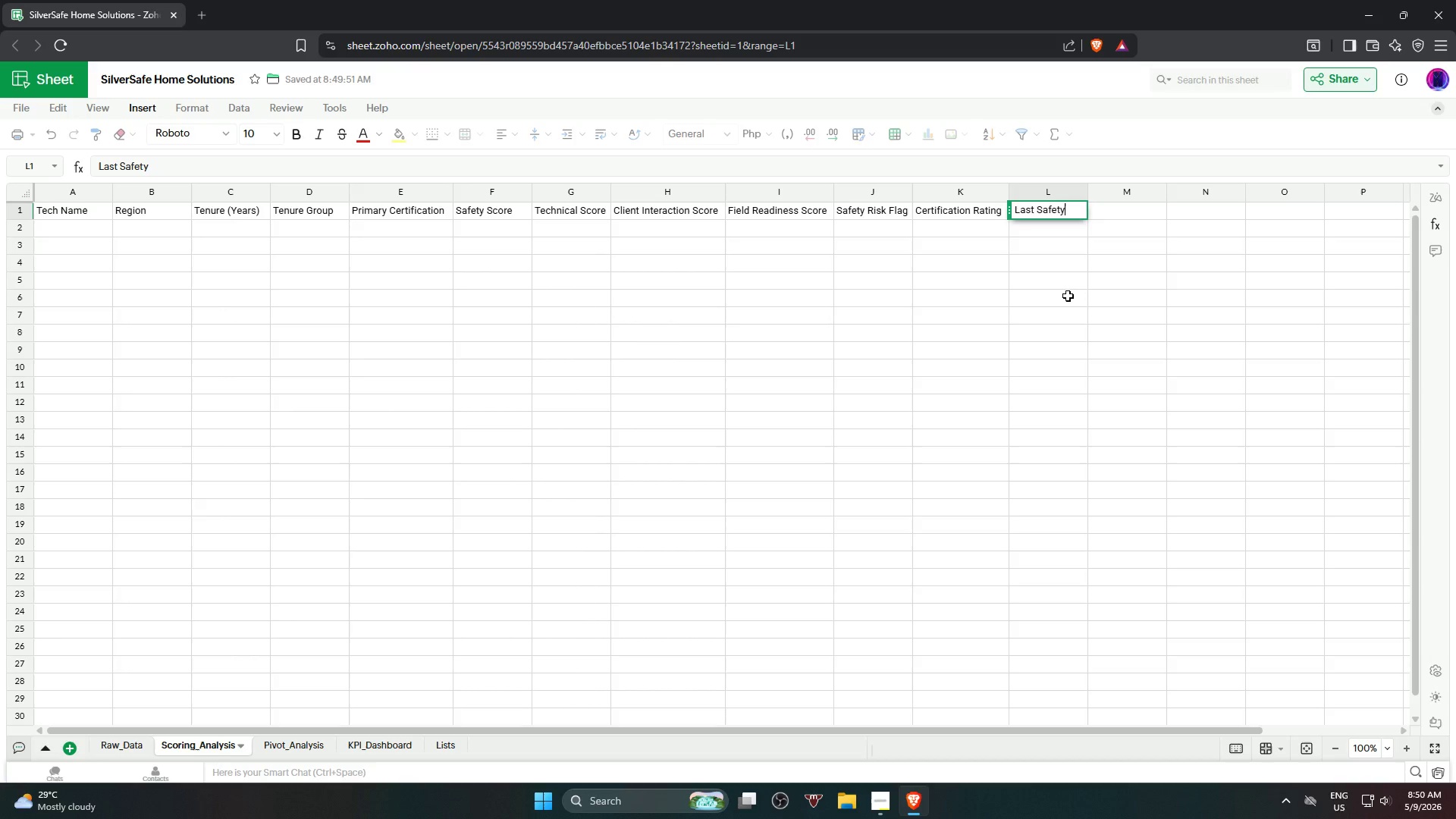 
key(Space)
 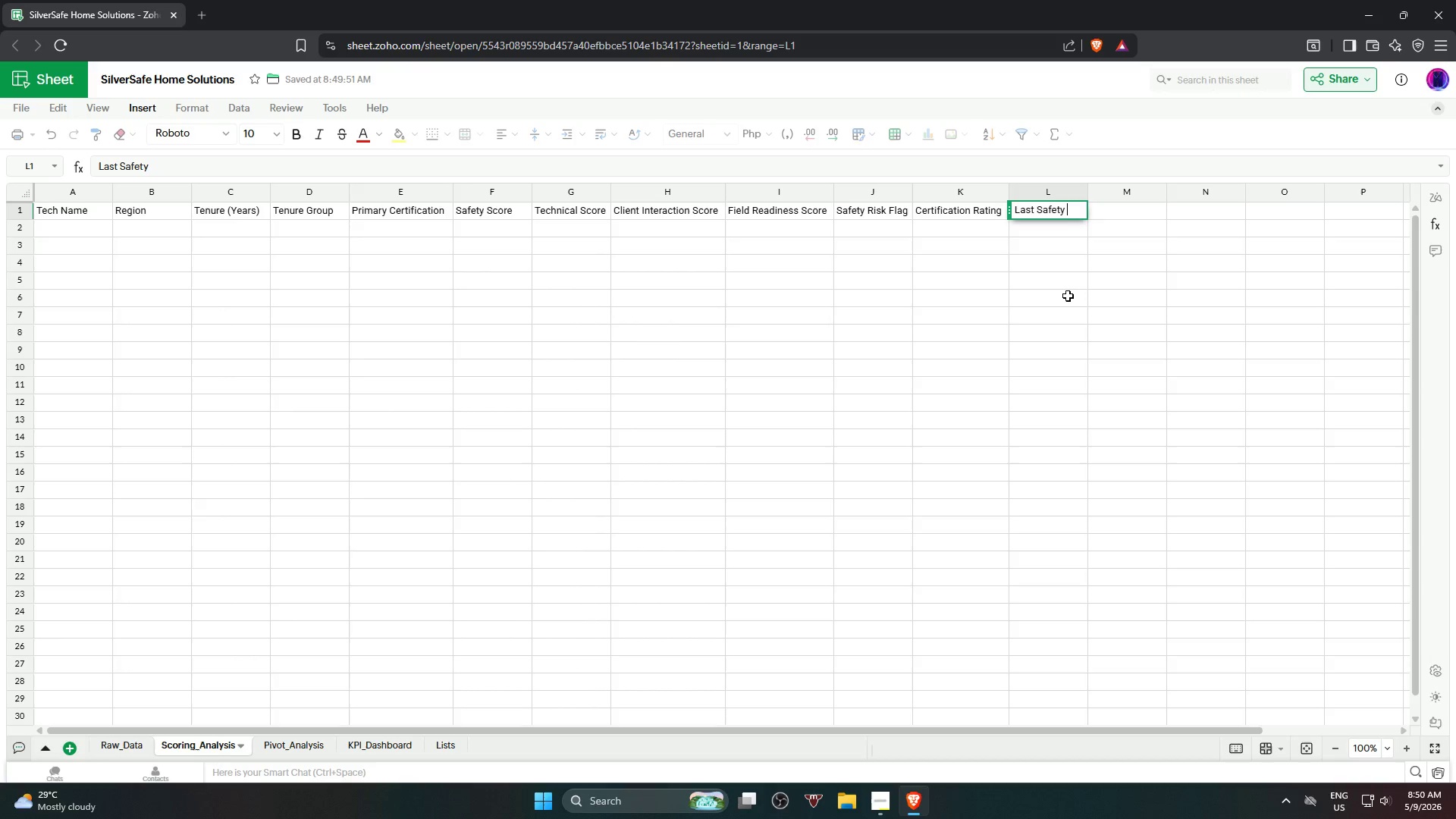 
type(Training Date)
 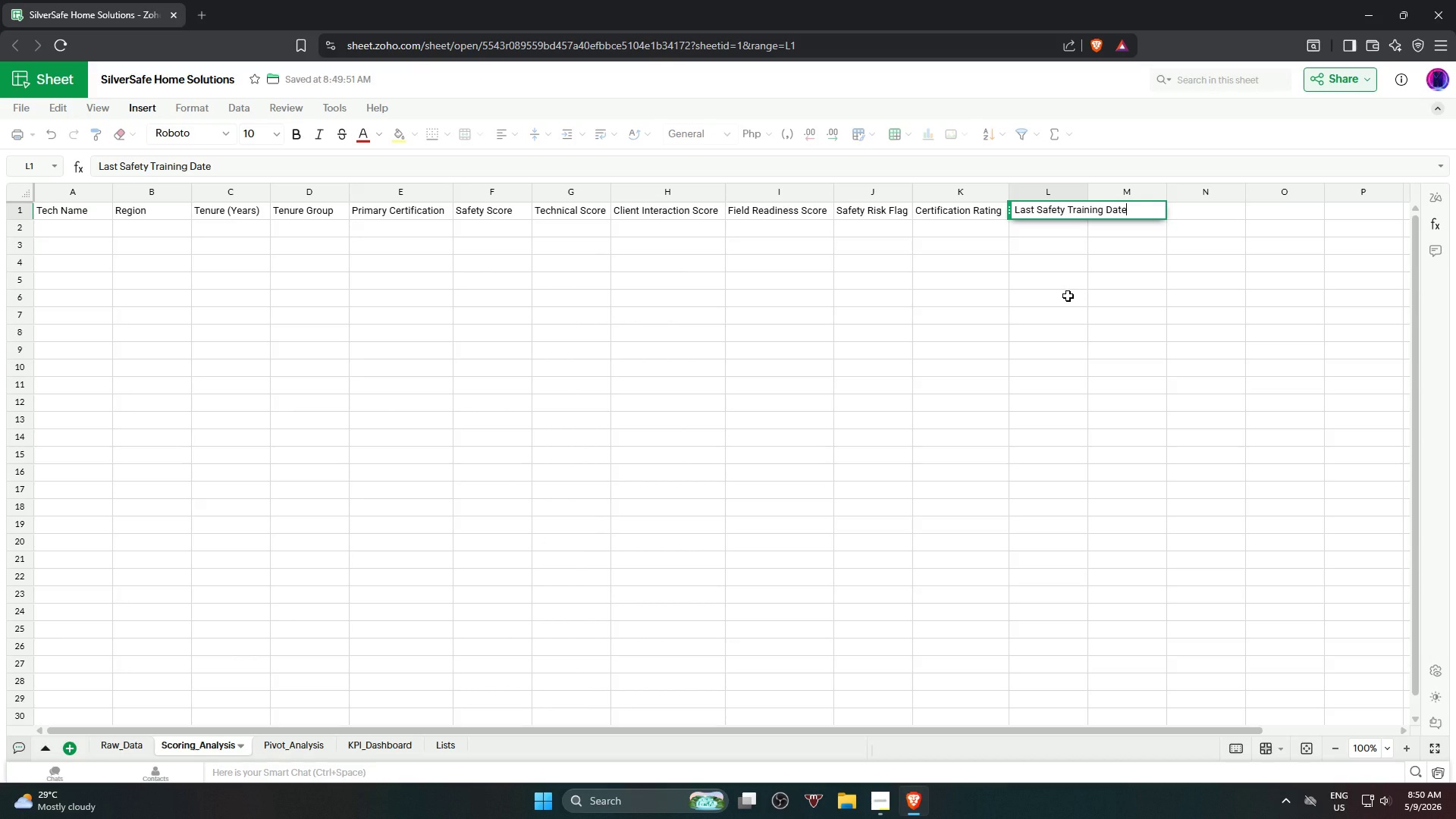 
key(ArrowRight)
 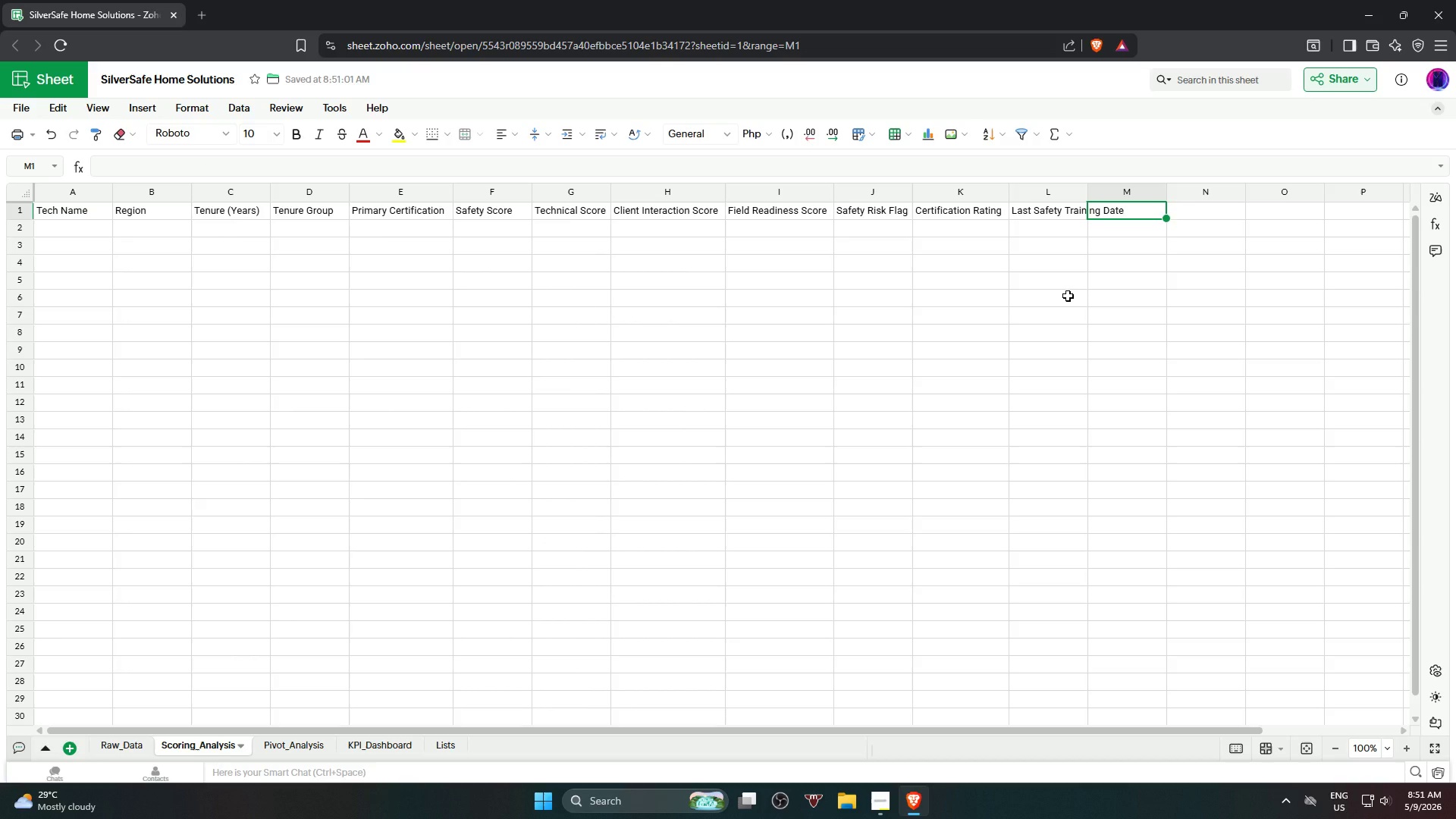 
type(Training Status)
 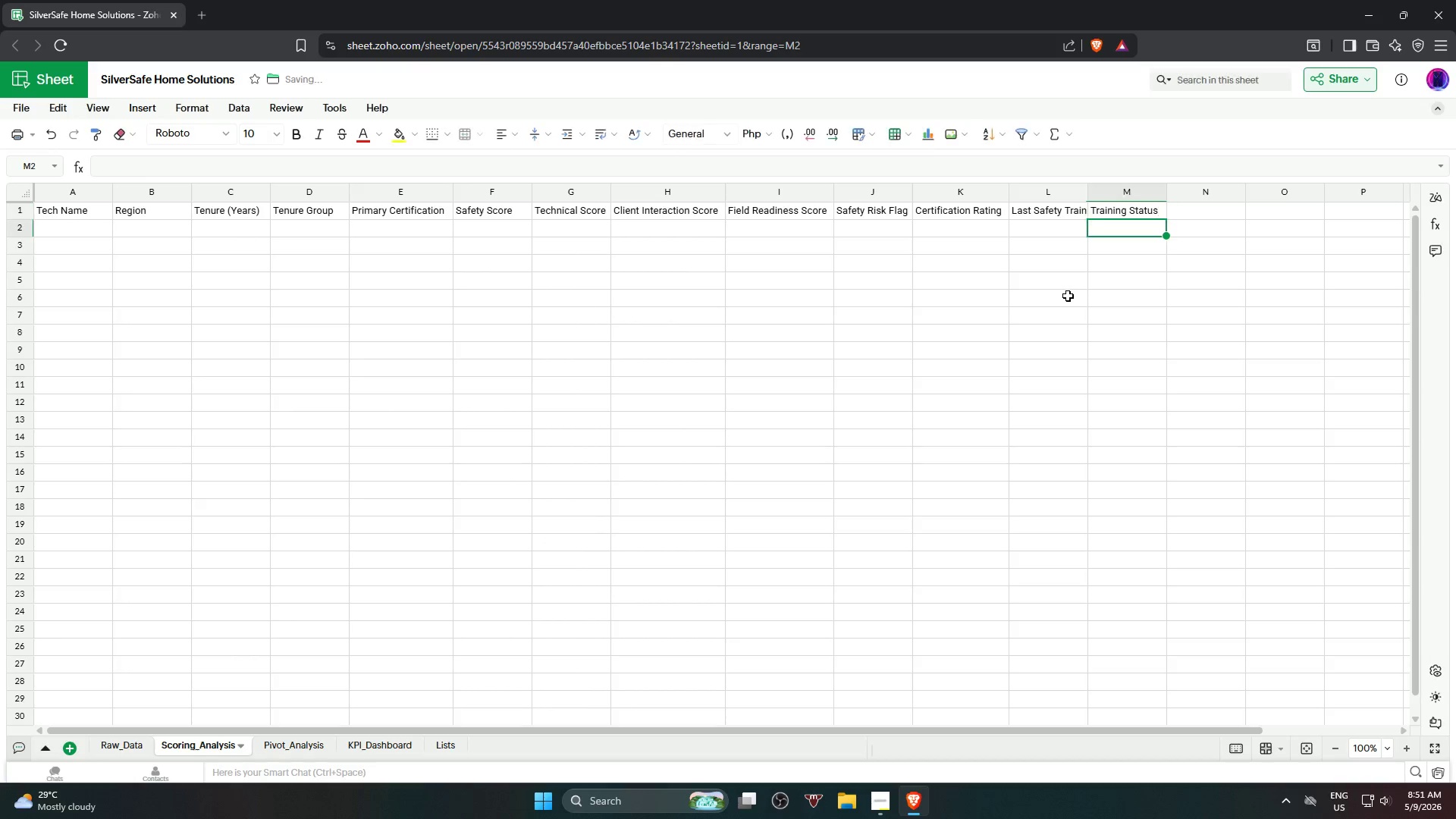 
key(Enter)
 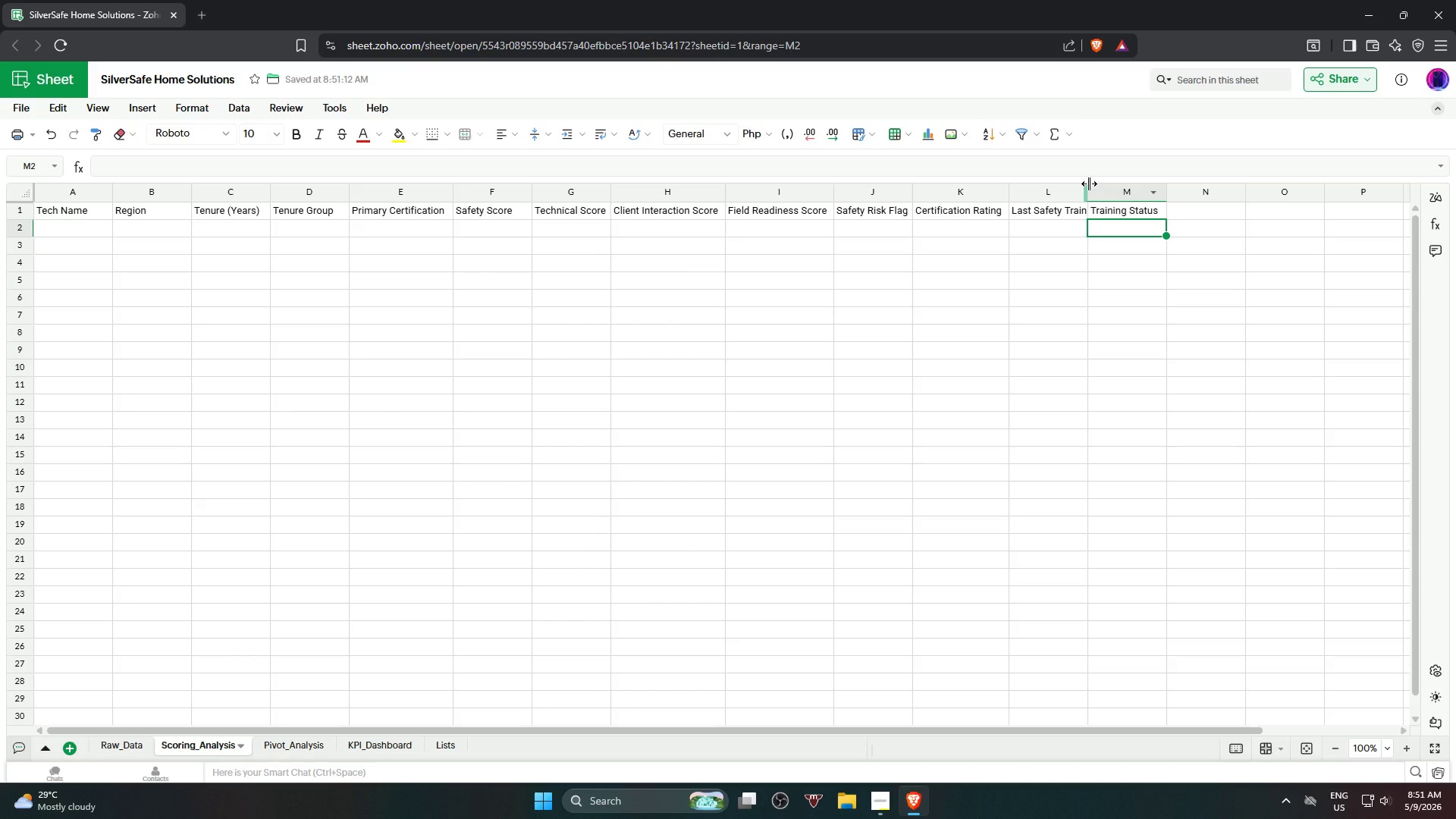 
double_click([1089, 185])
 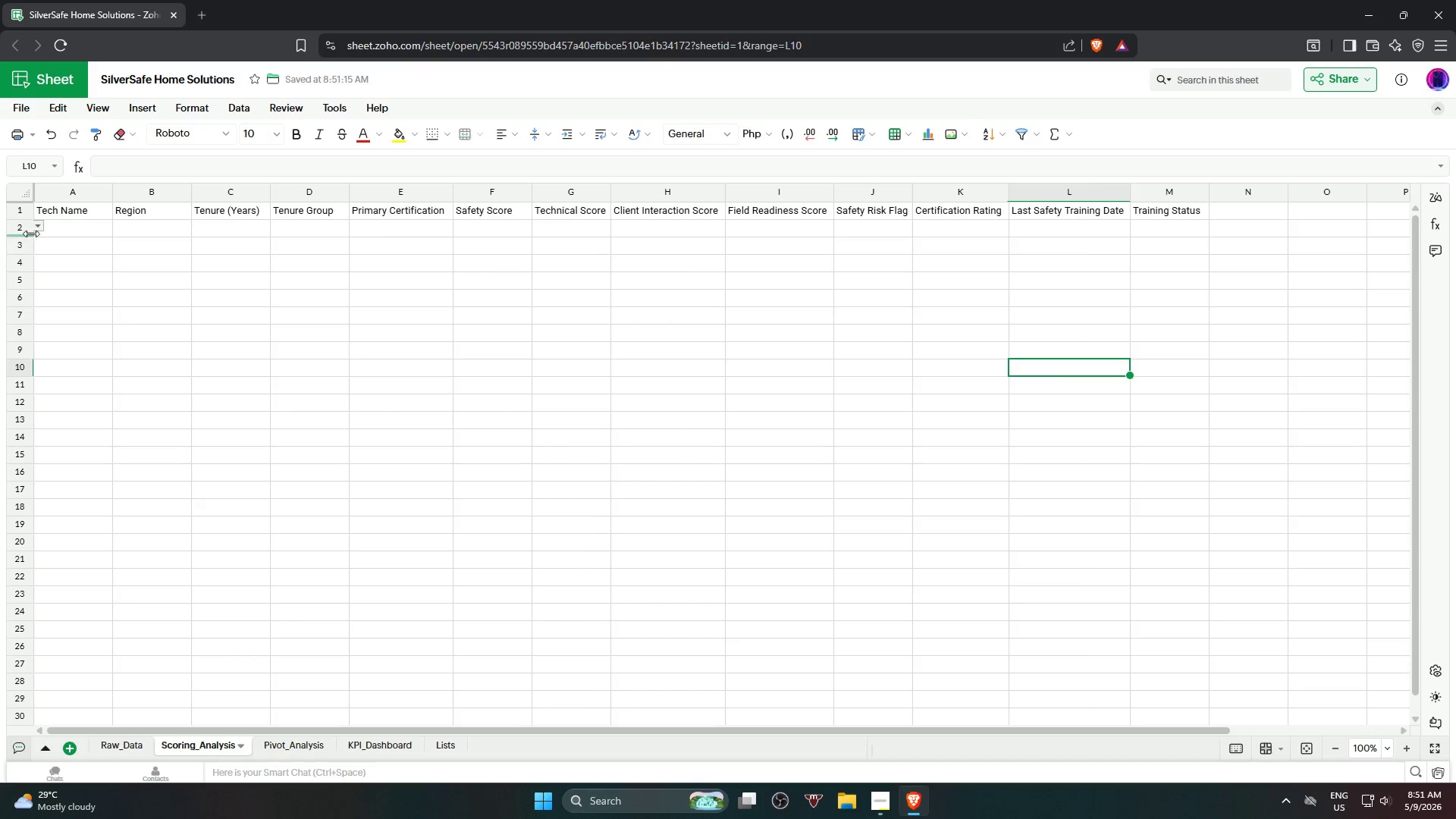 
left_click([54, 230])
 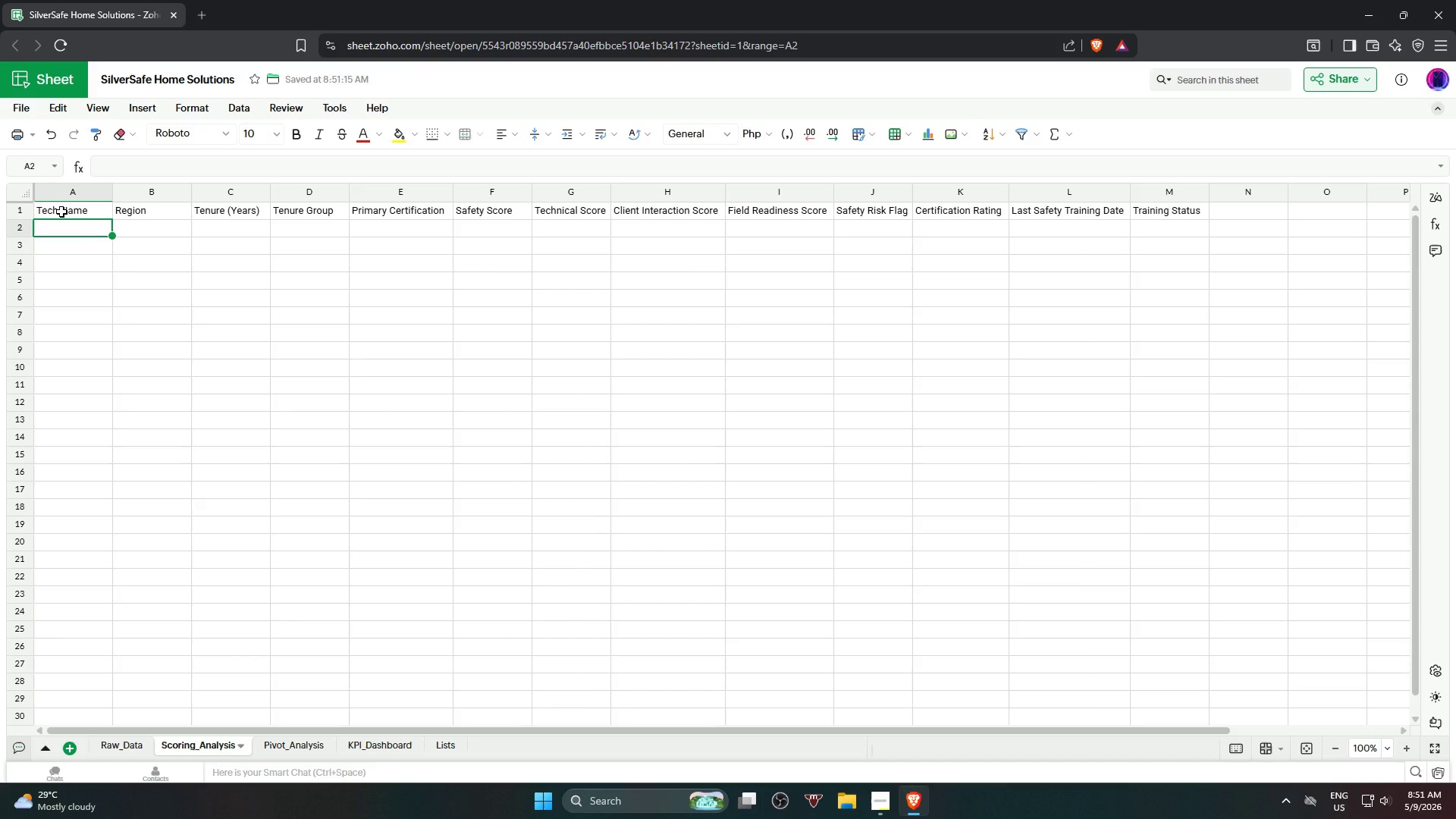 
left_click([61, 211])
 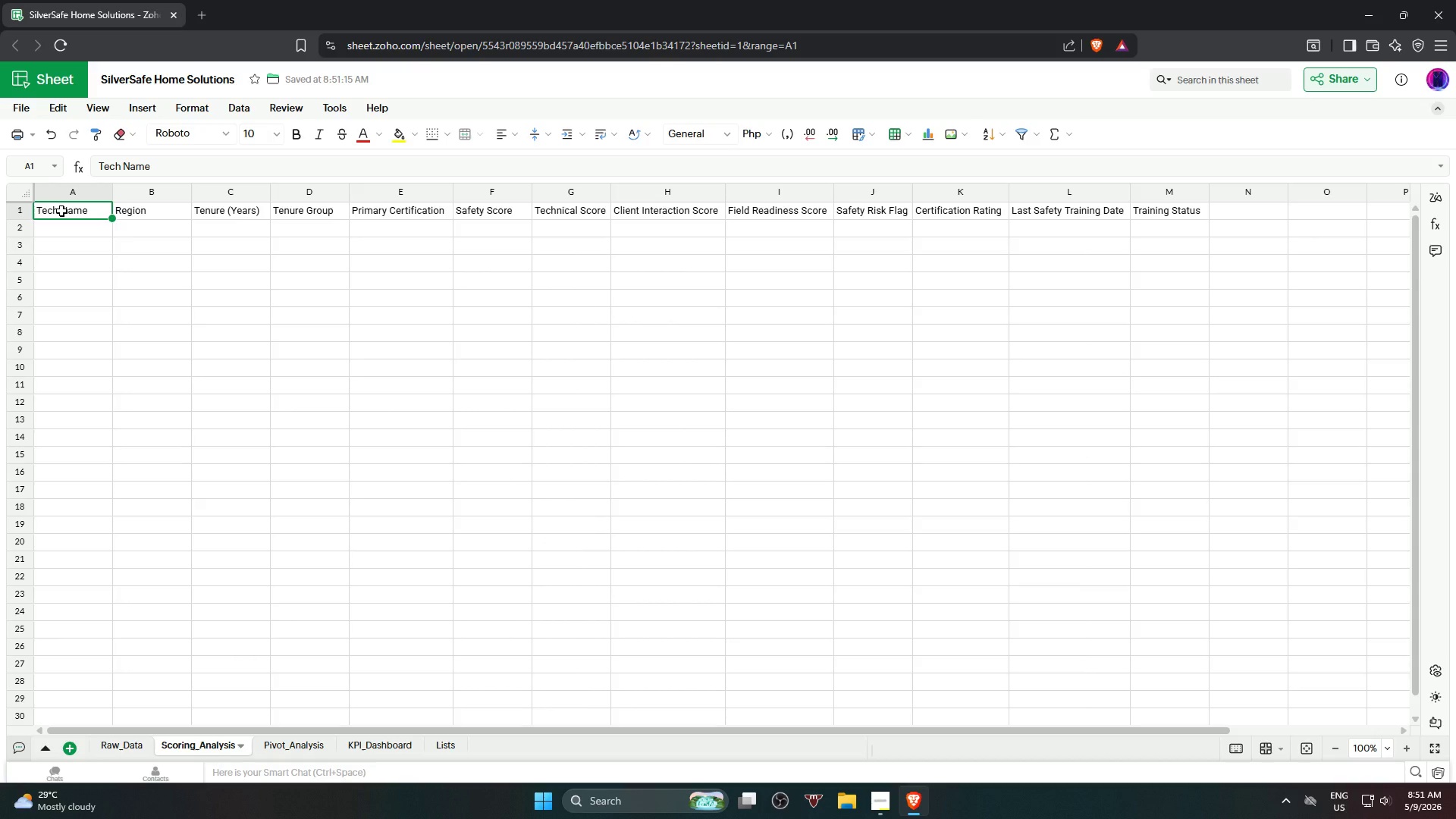 
key(ArrowRight)
 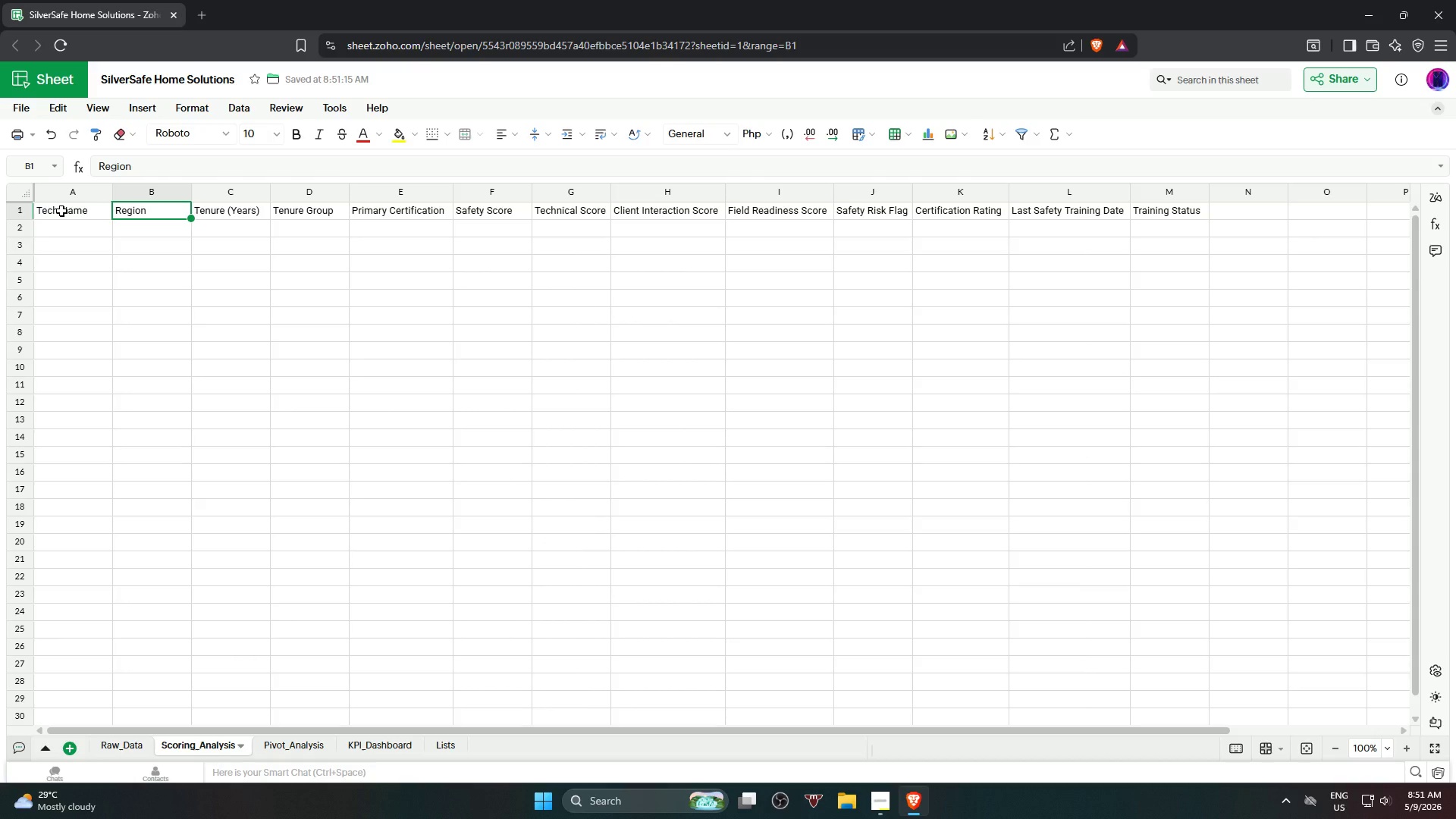 
key(ArrowRight)
 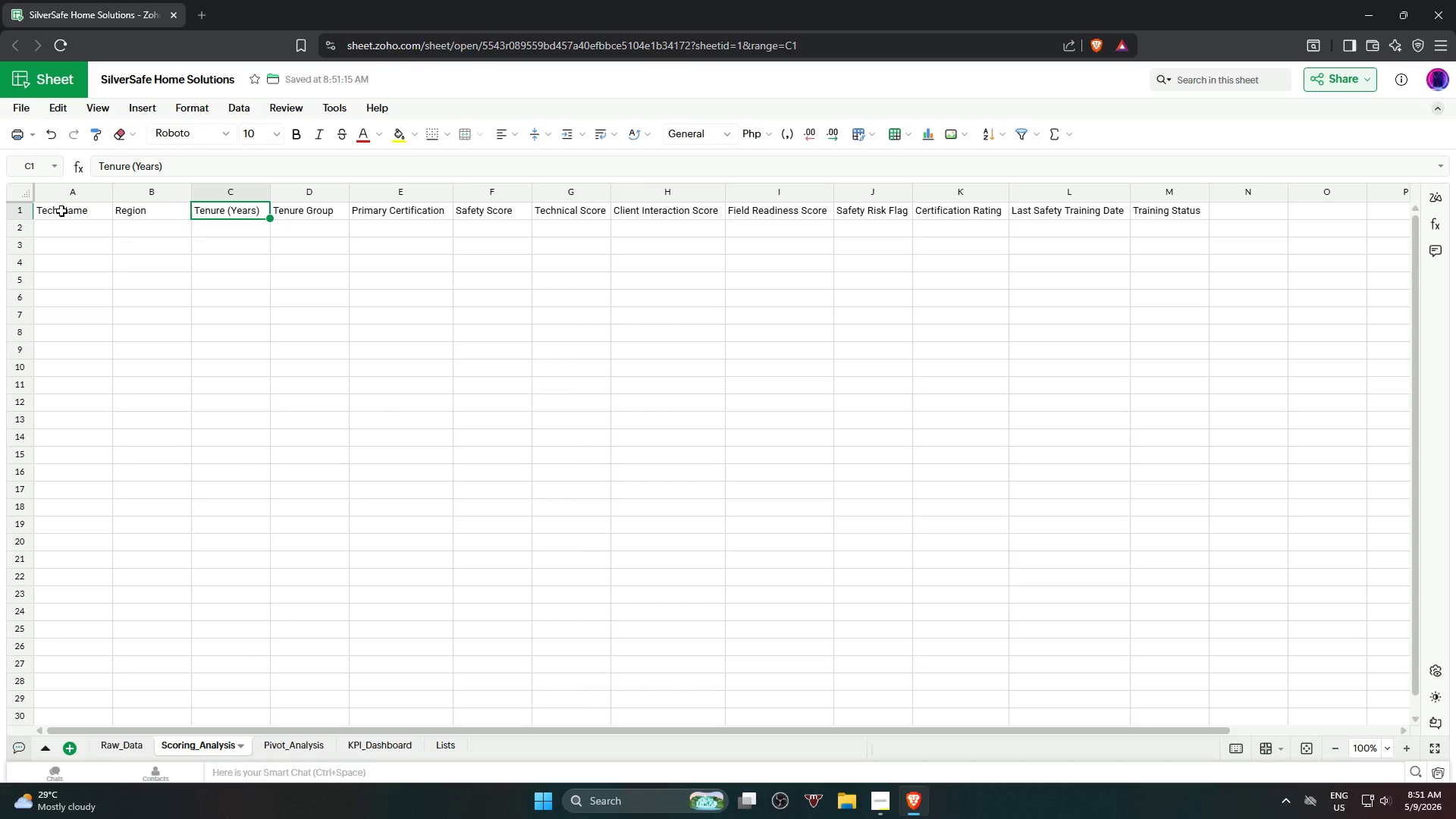 
key(ArrowRight)
 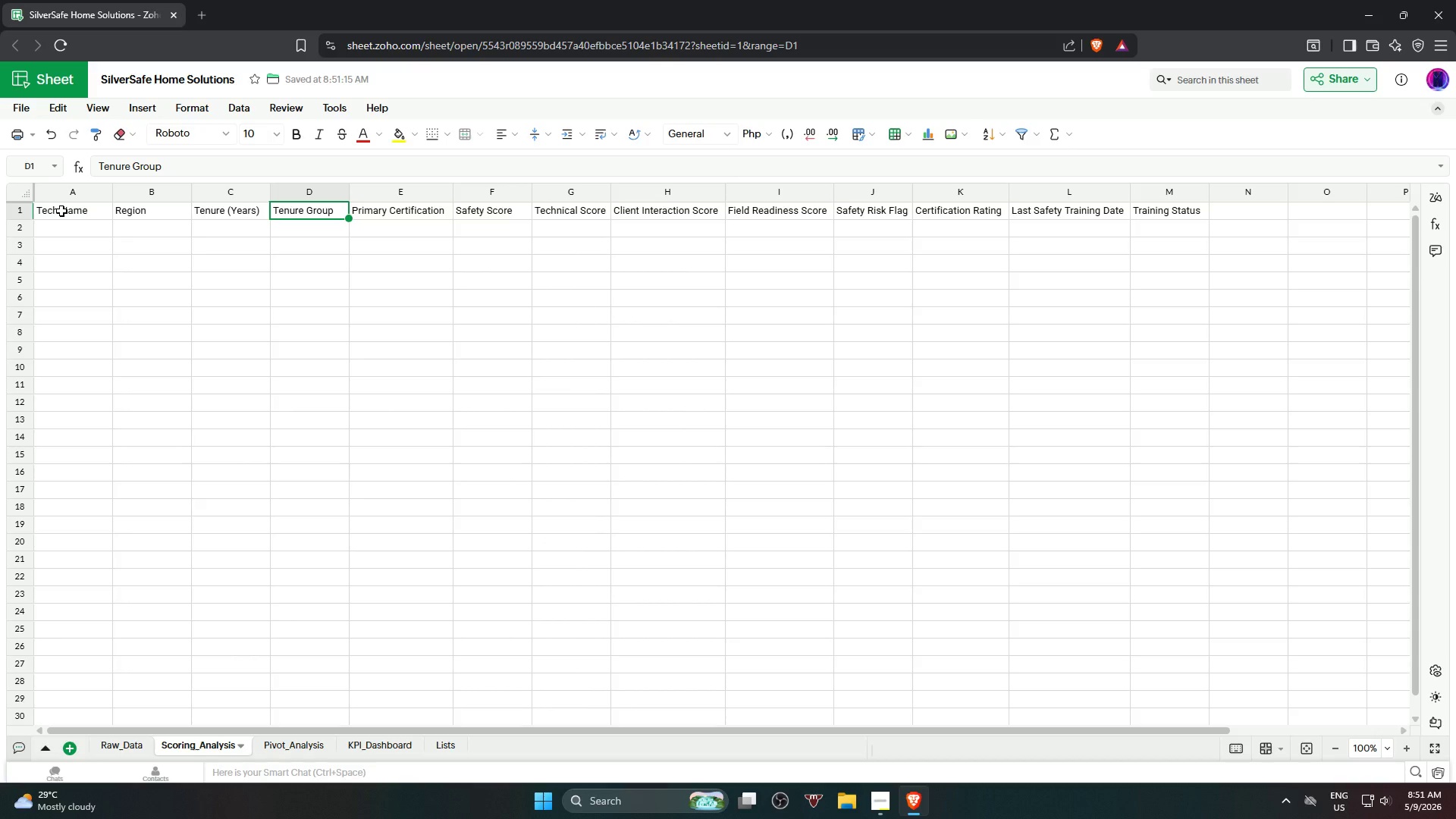 
key(ArrowRight)
 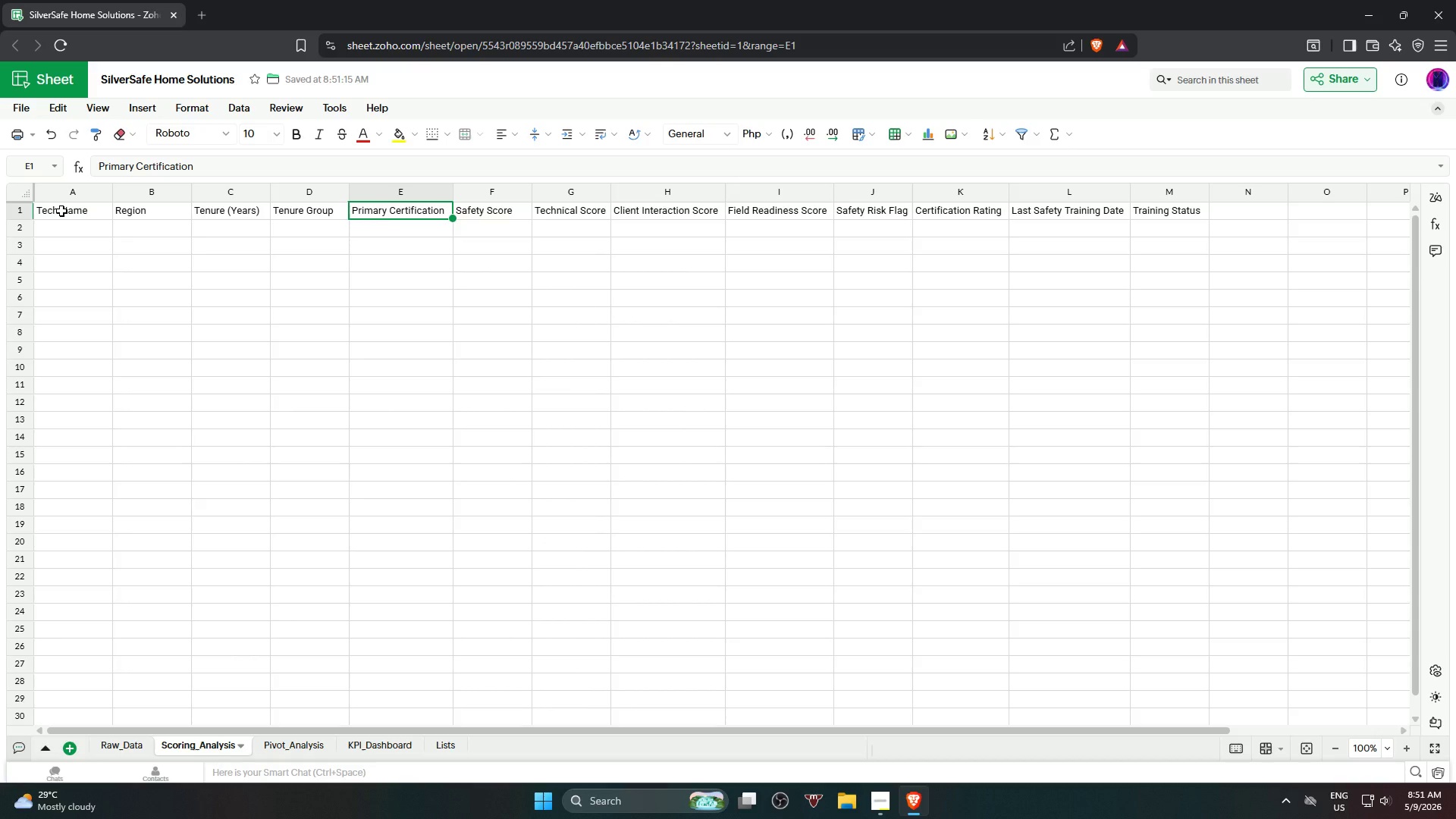 
key(ArrowRight)
 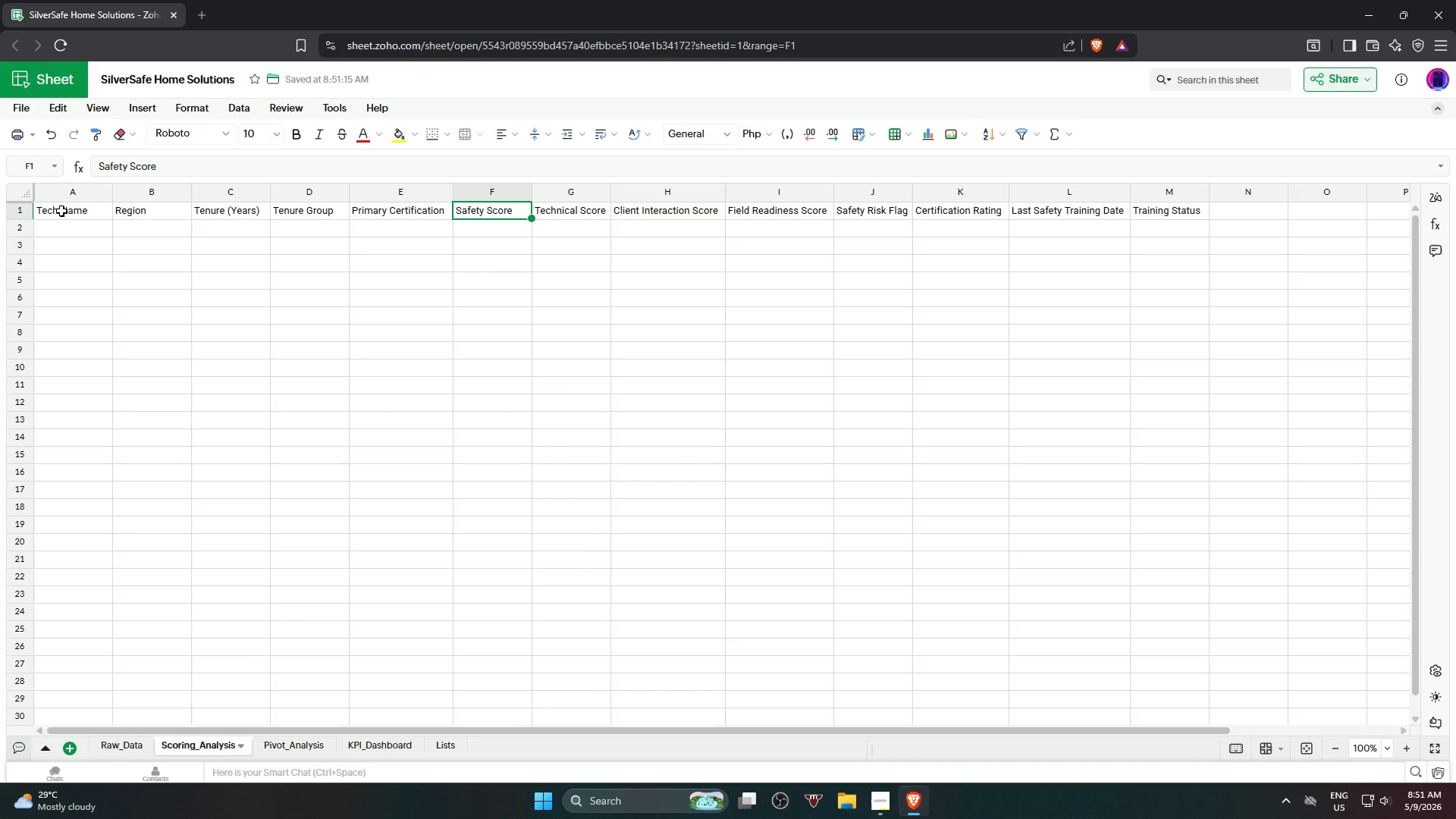 
key(ArrowRight)
 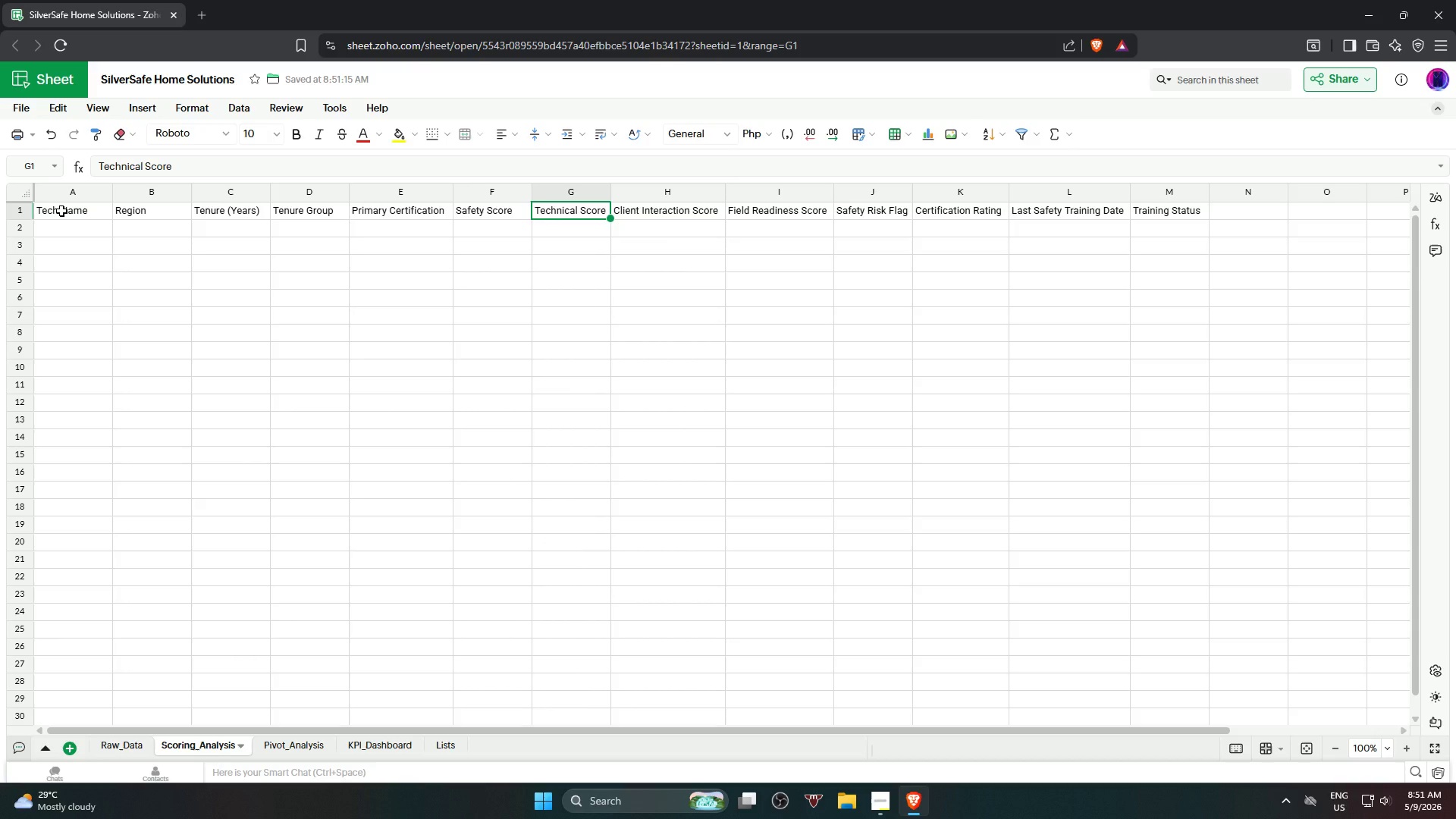 
key(ArrowRight)
 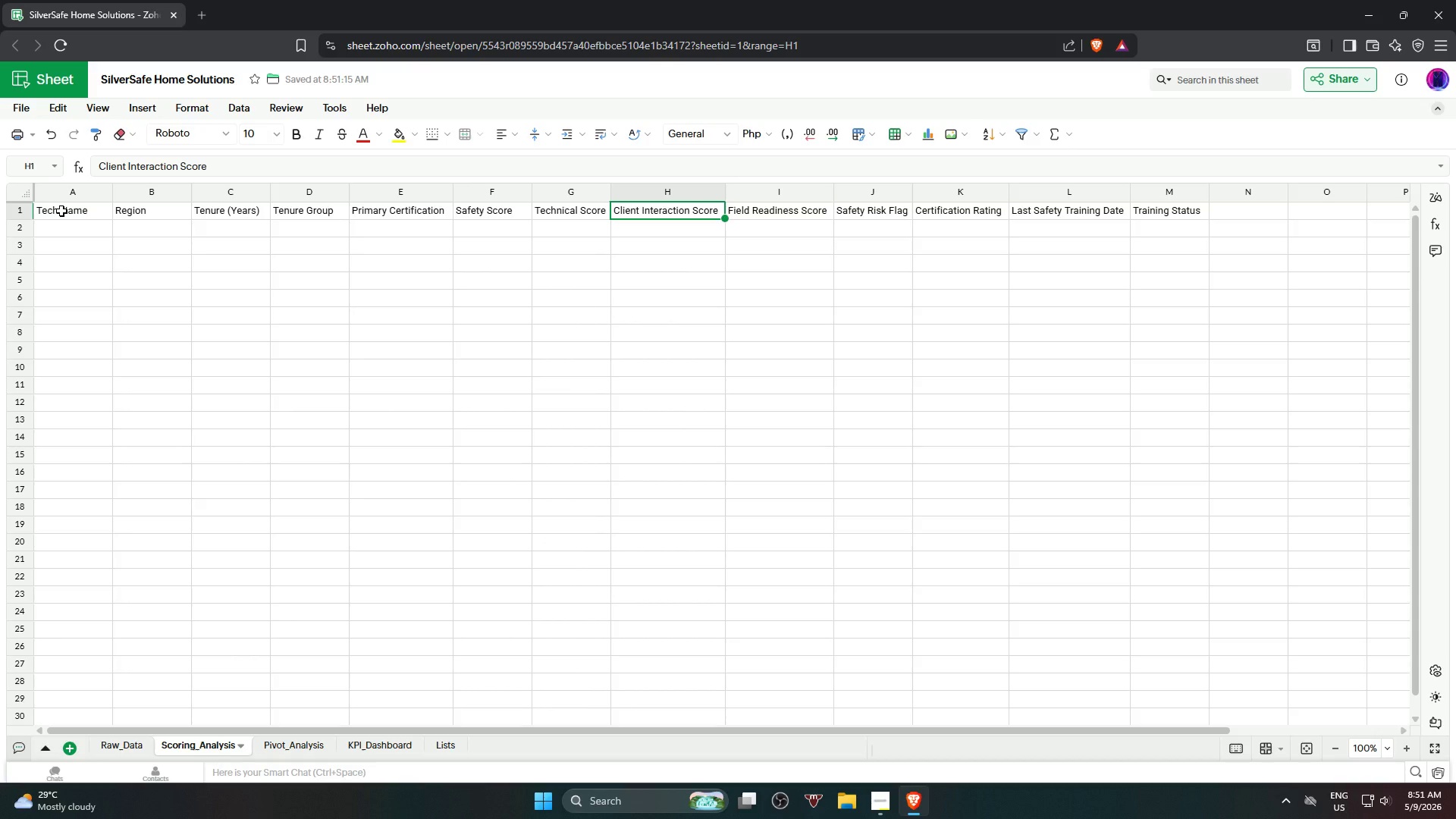 
key(ArrowRight)
 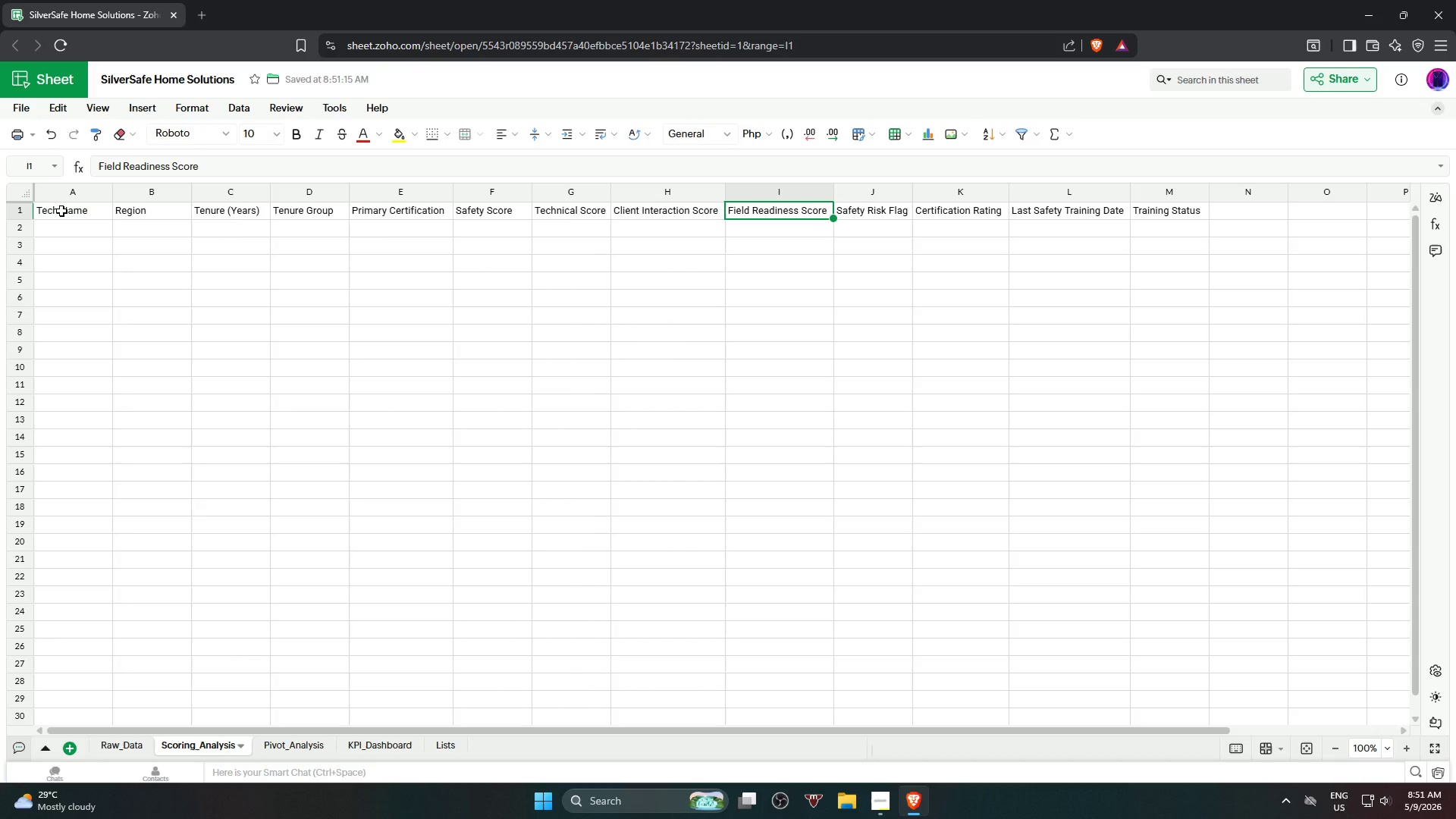 
wait(6.47)
 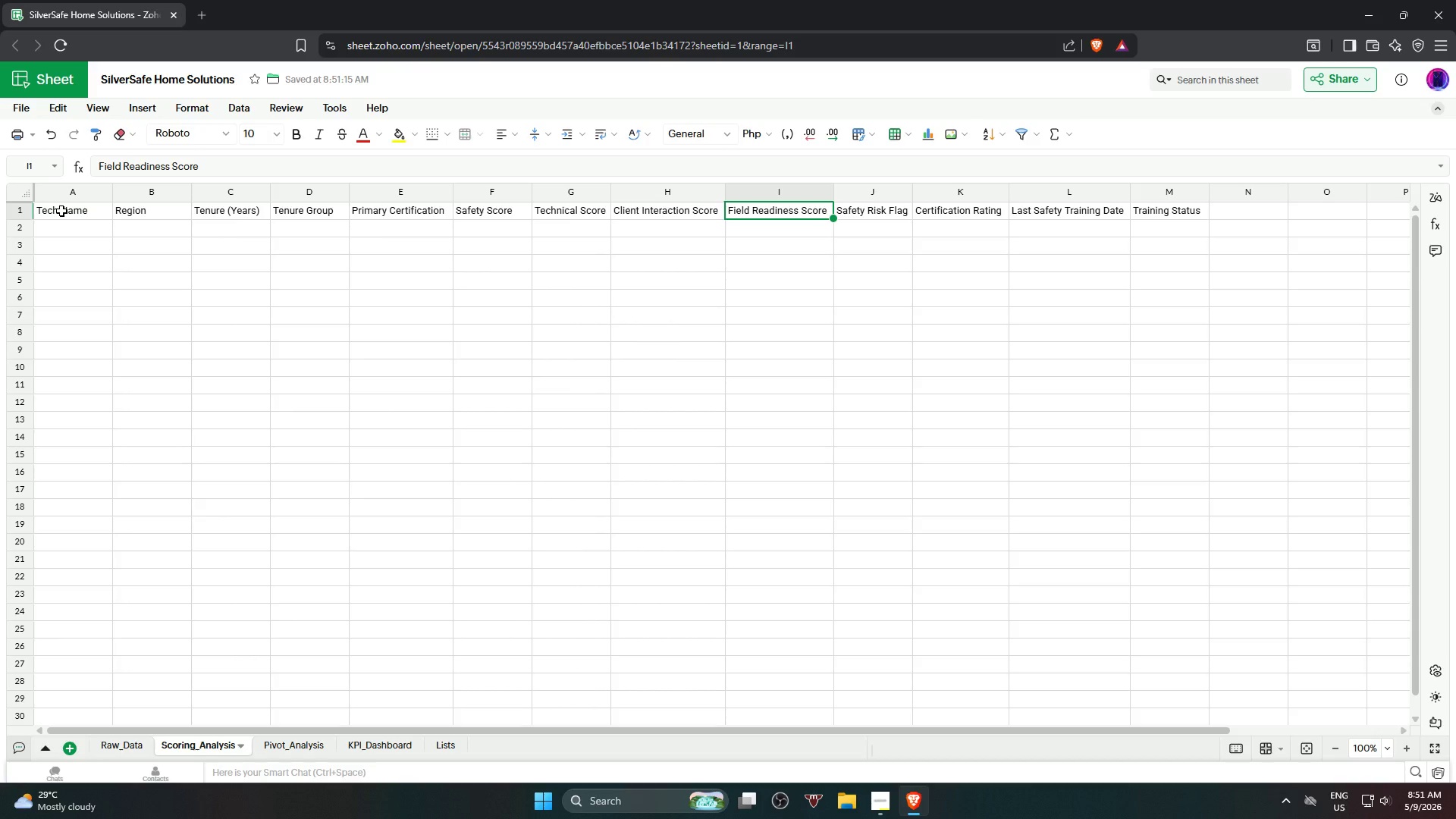 
key(ArrowRight)
 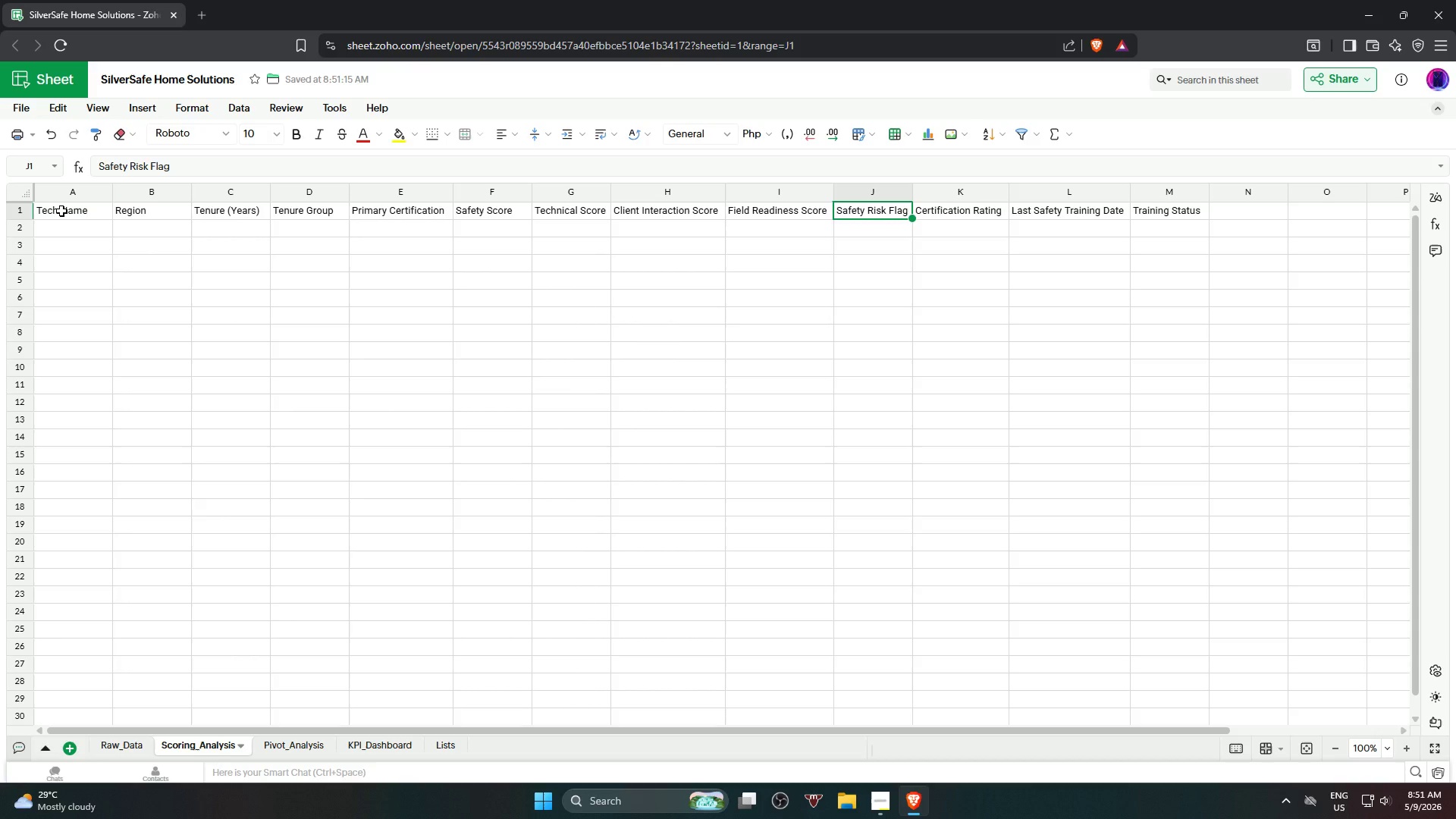 
key(ArrowRight)
 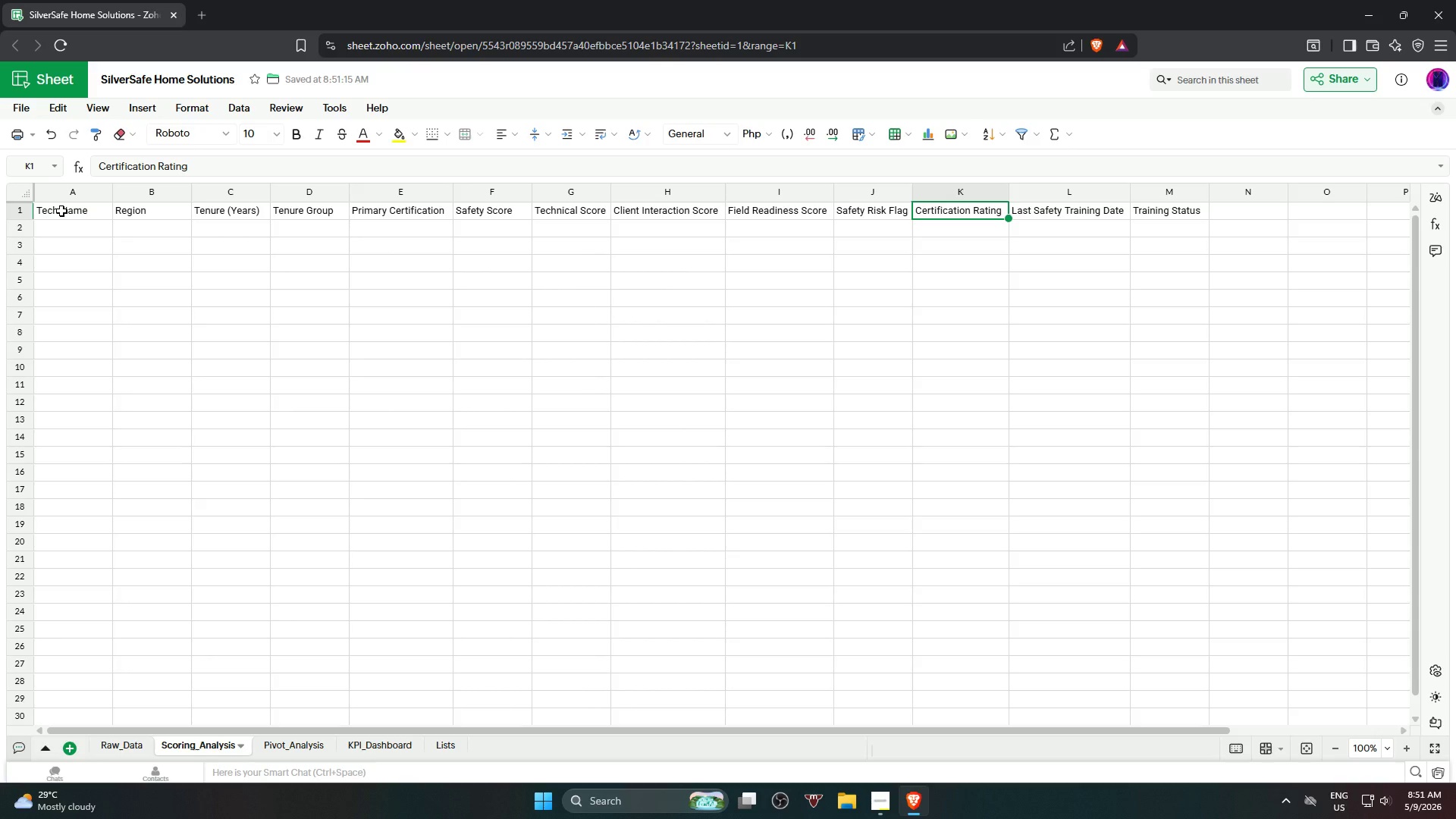 
key(ArrowRight)
 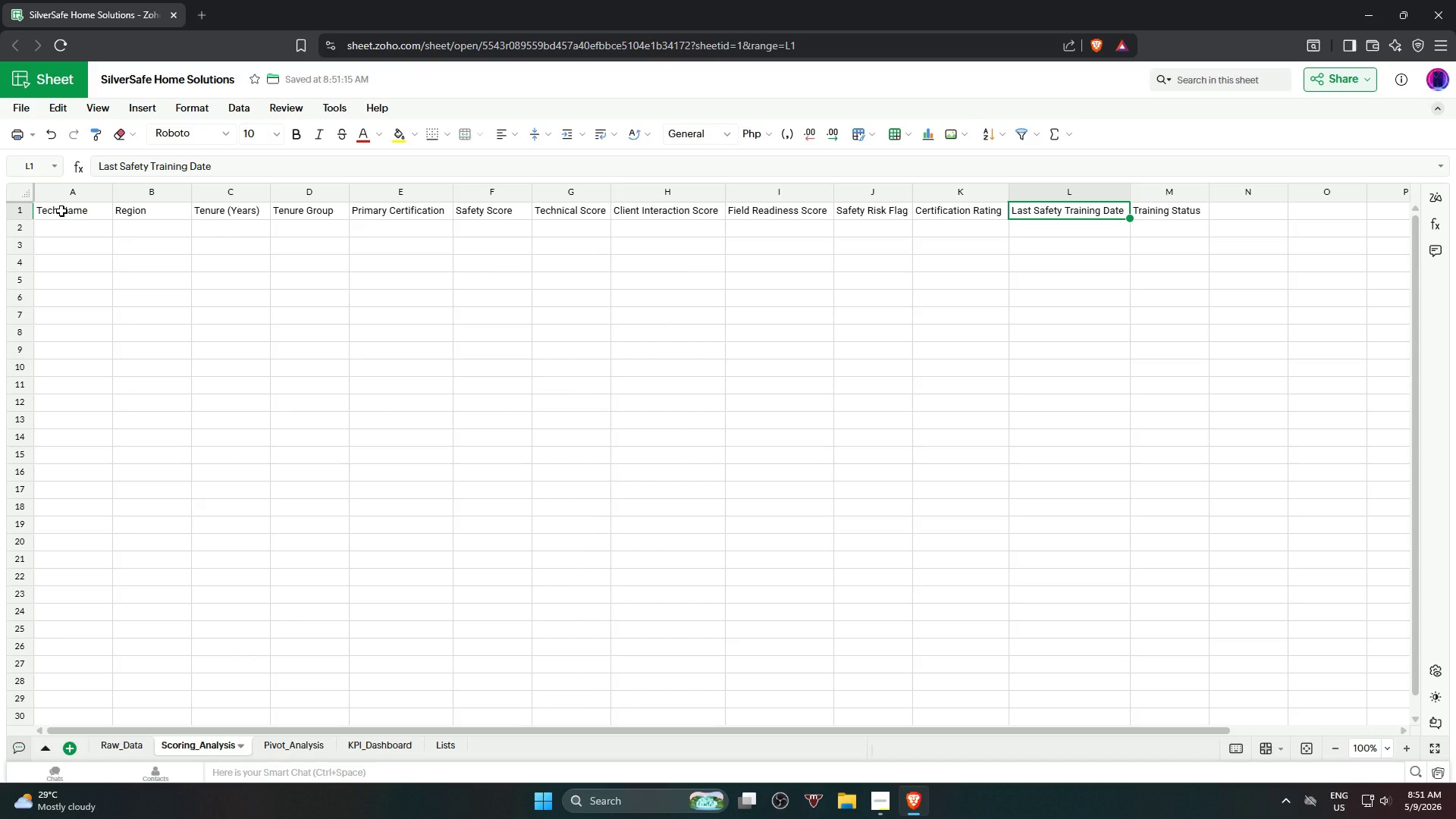 
key(ArrowRight)
 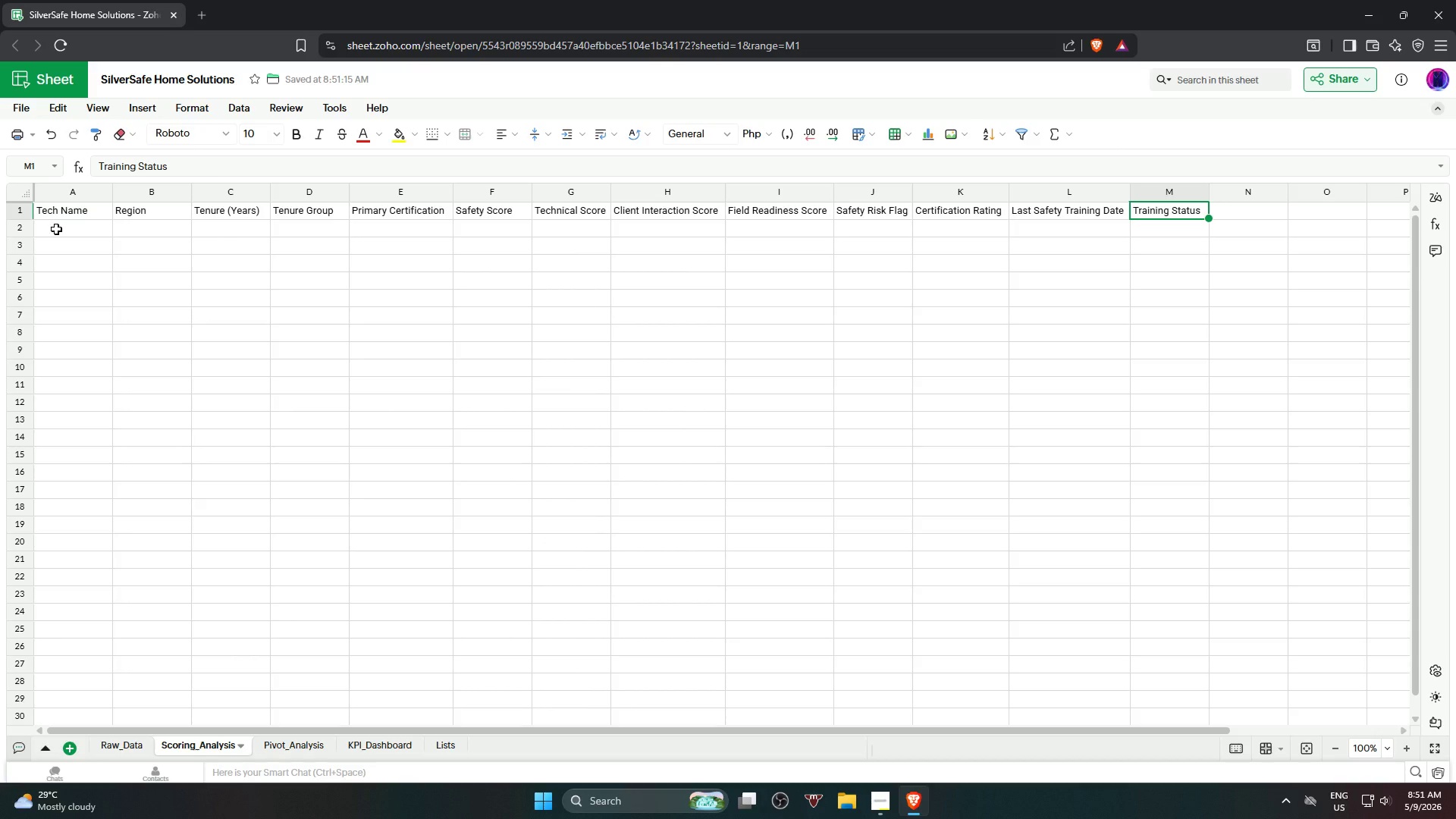 
wait(7.27)
 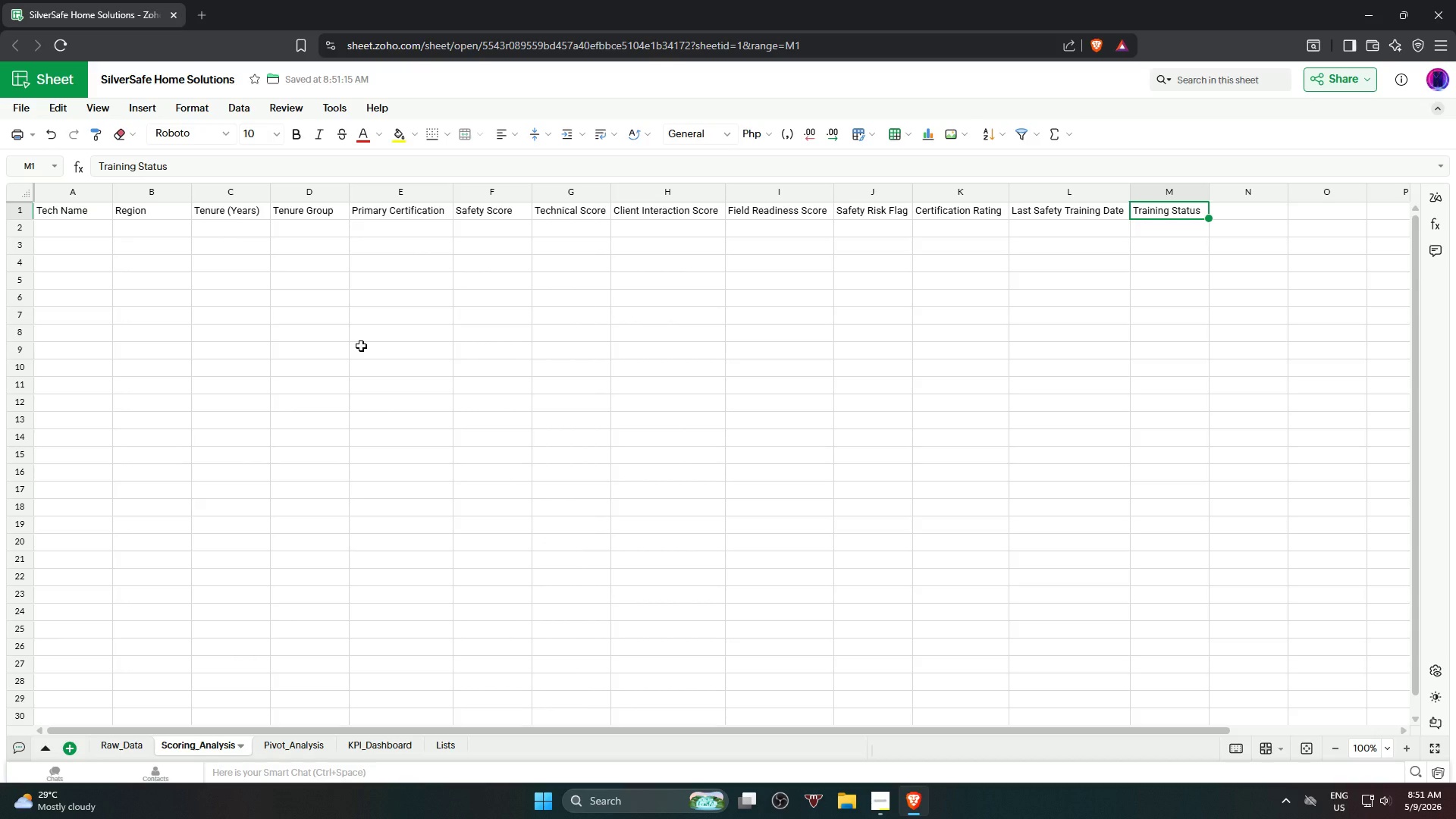 
left_click([56, 229])
 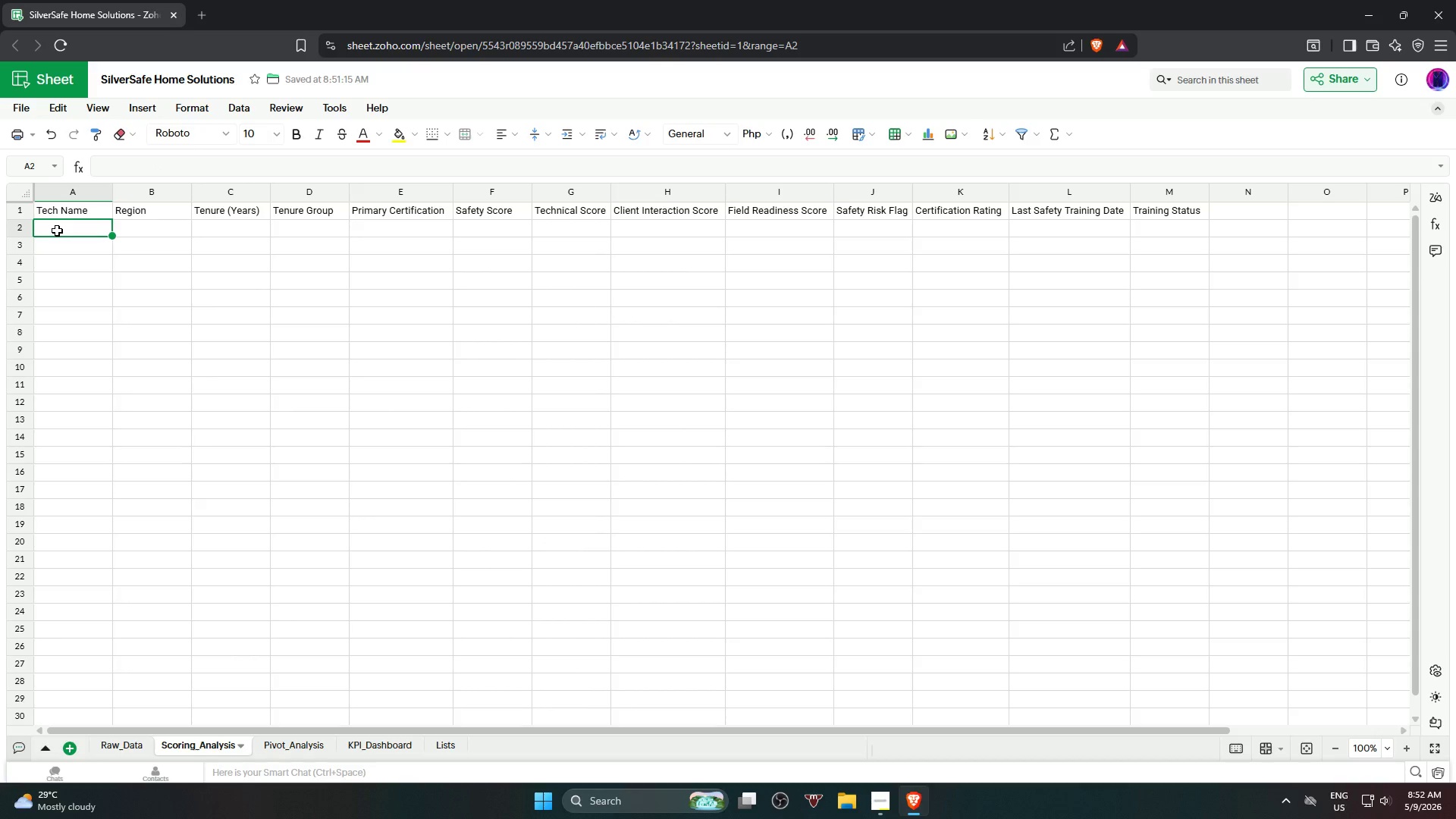 
wait(5.8)
 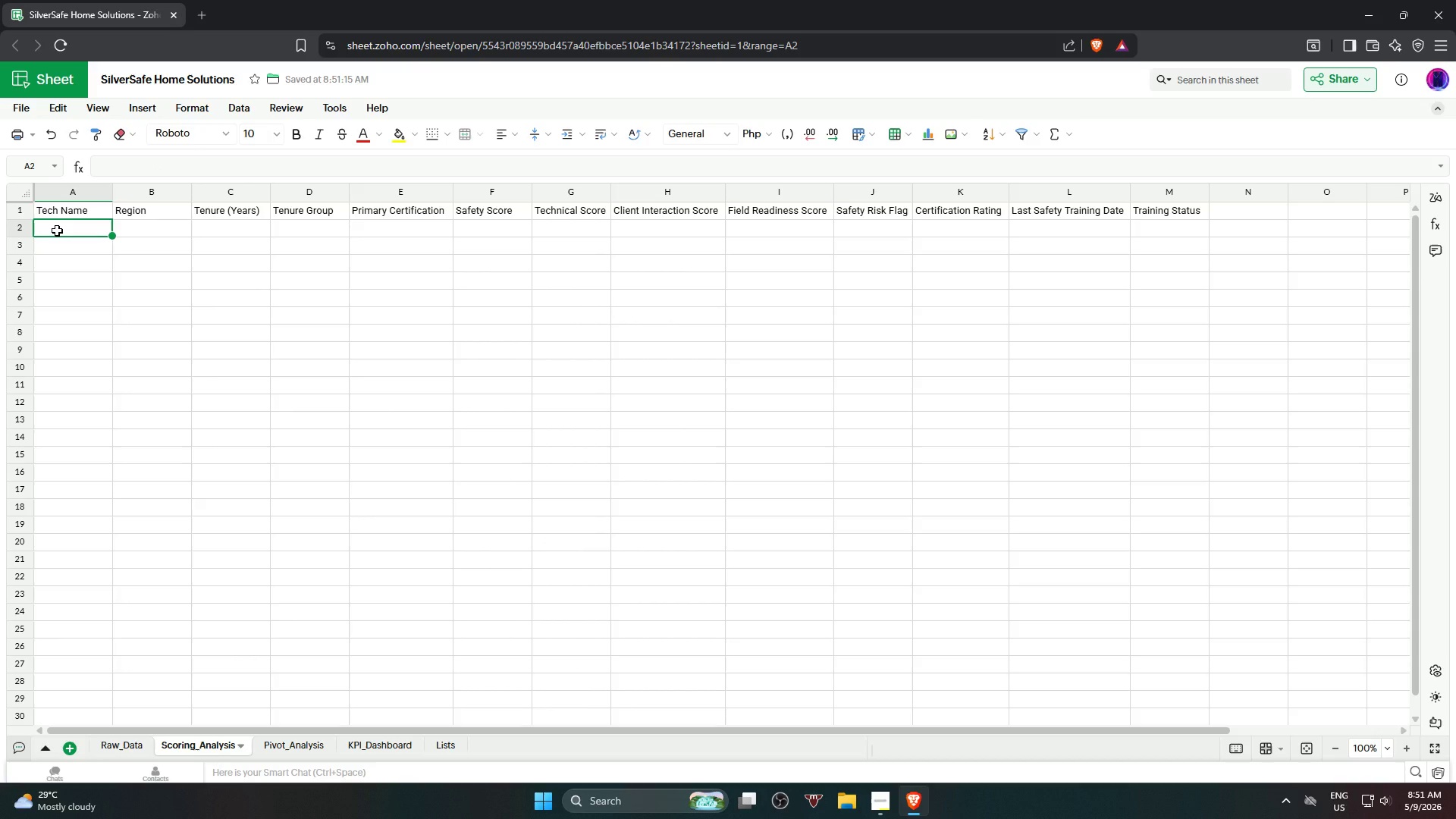 
key(Equal)
 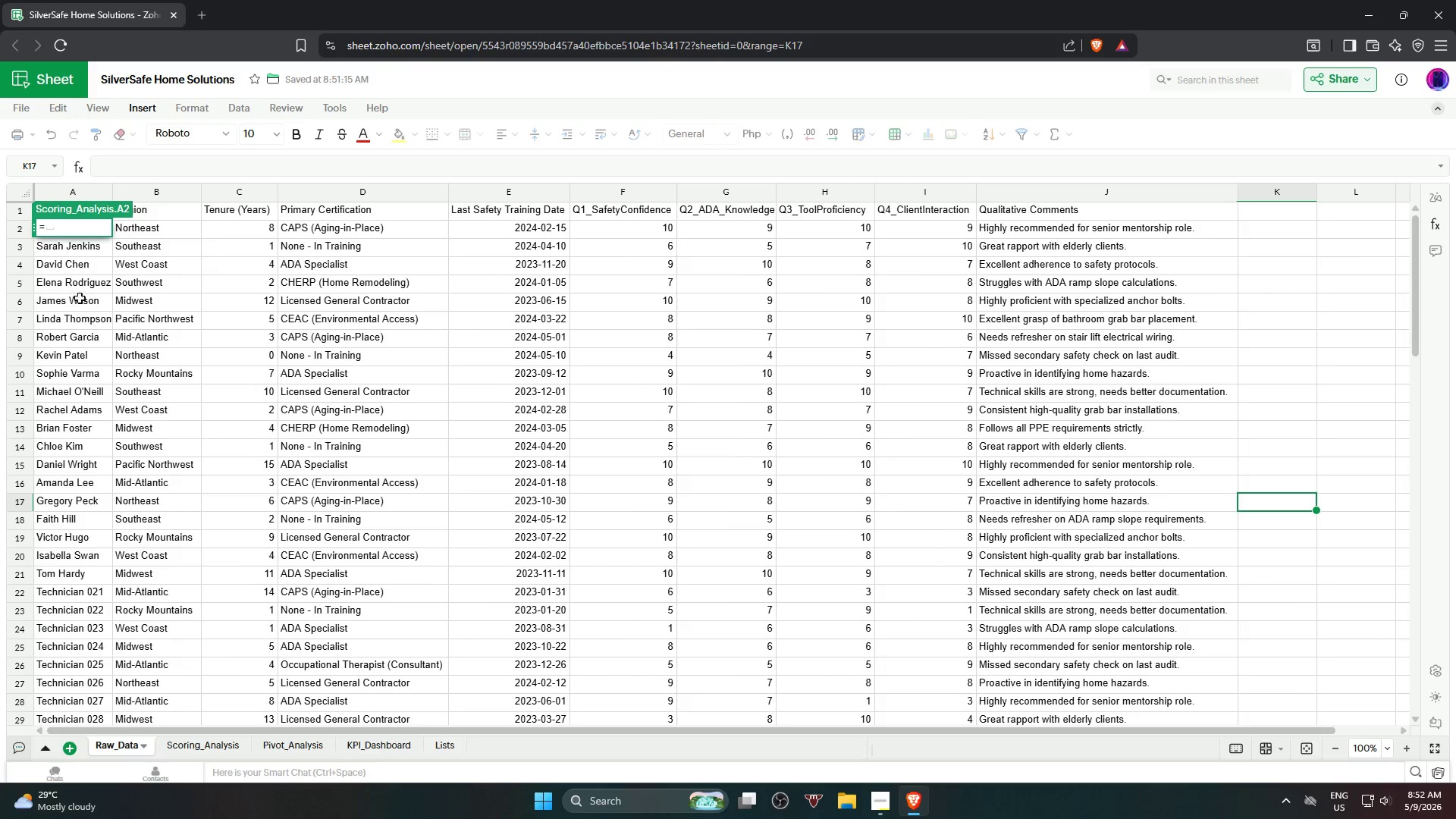 
left_click([83, 251])
 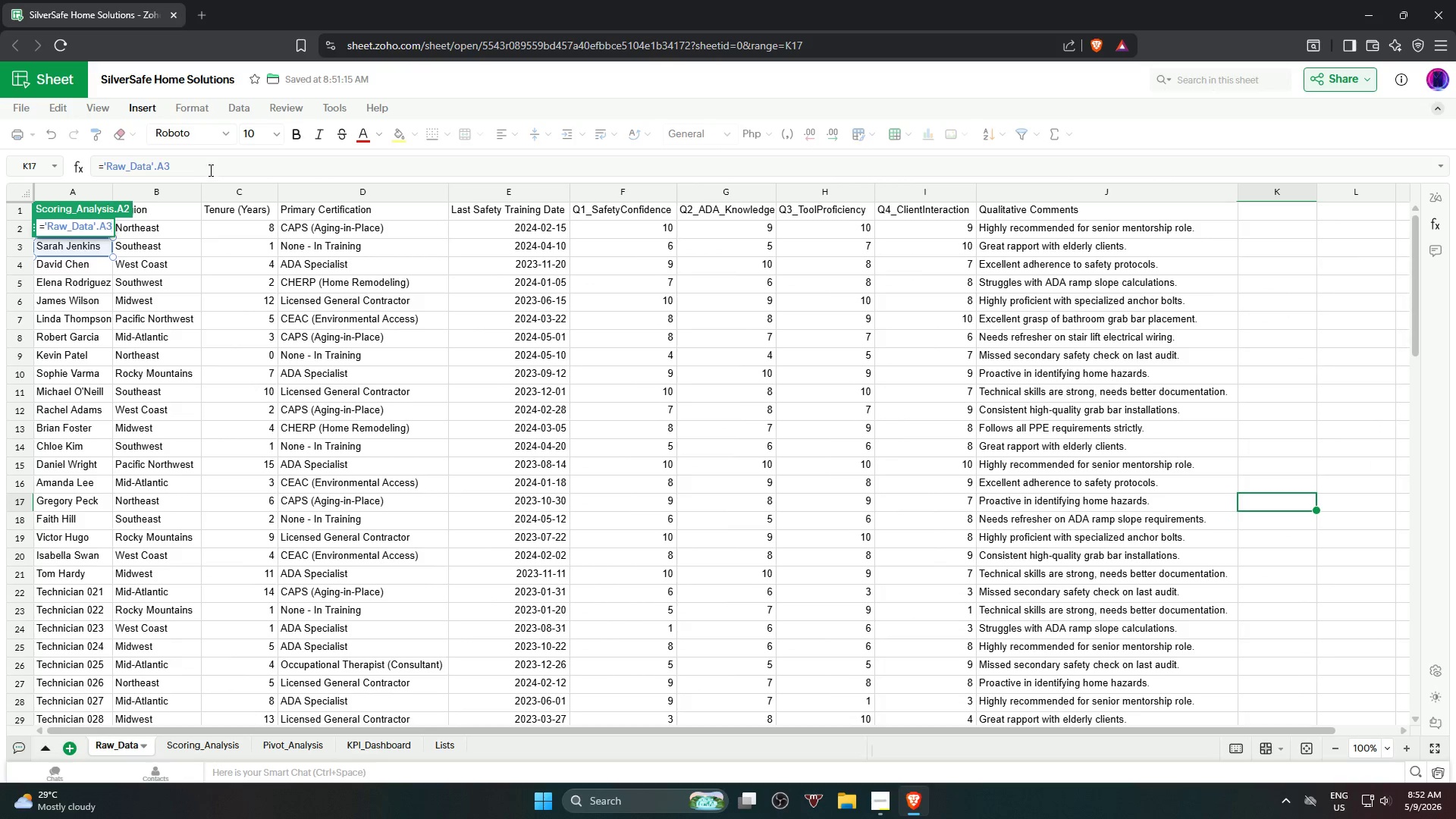 
left_click([209, 169])
 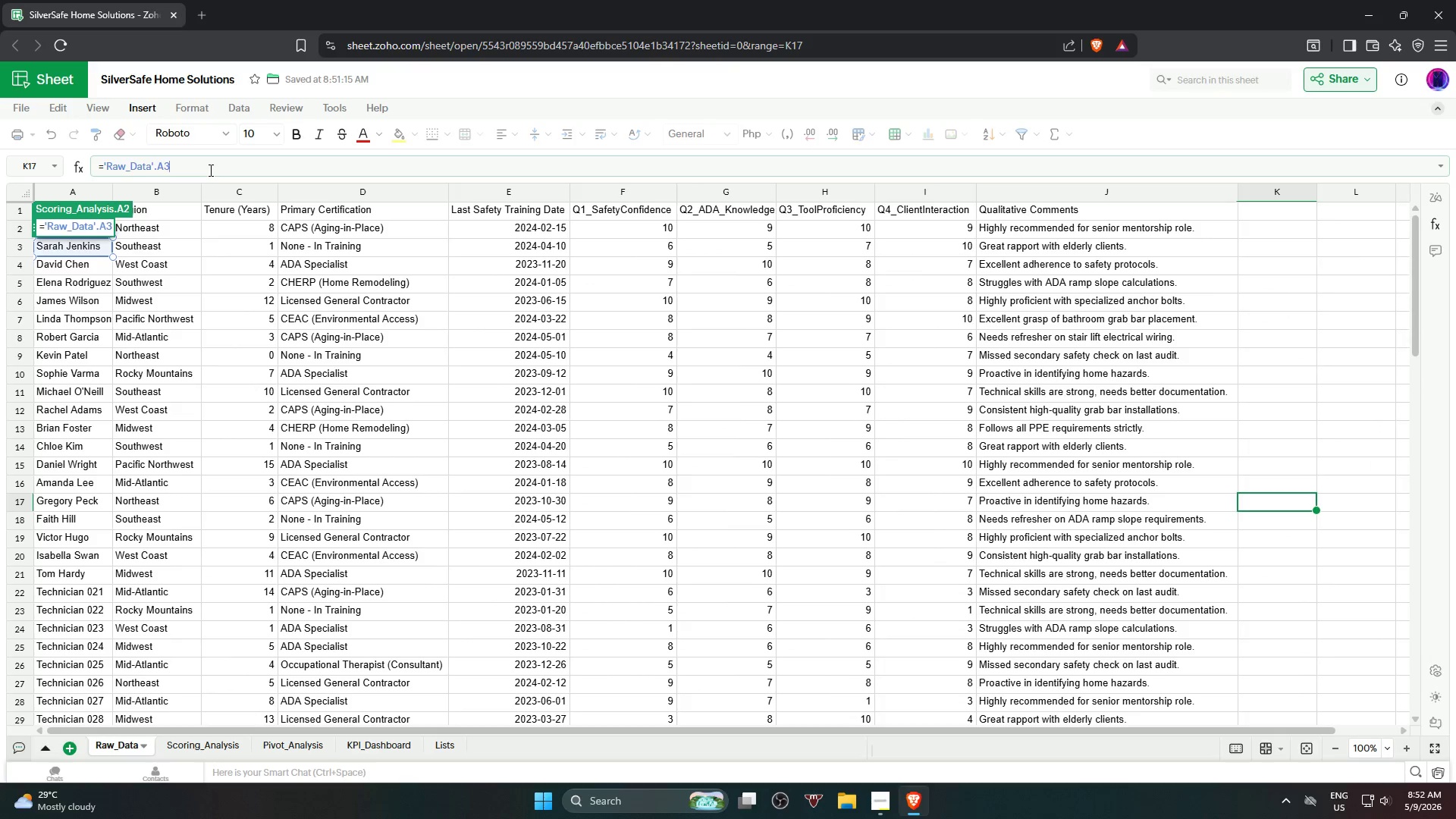 
key(Backspace)
 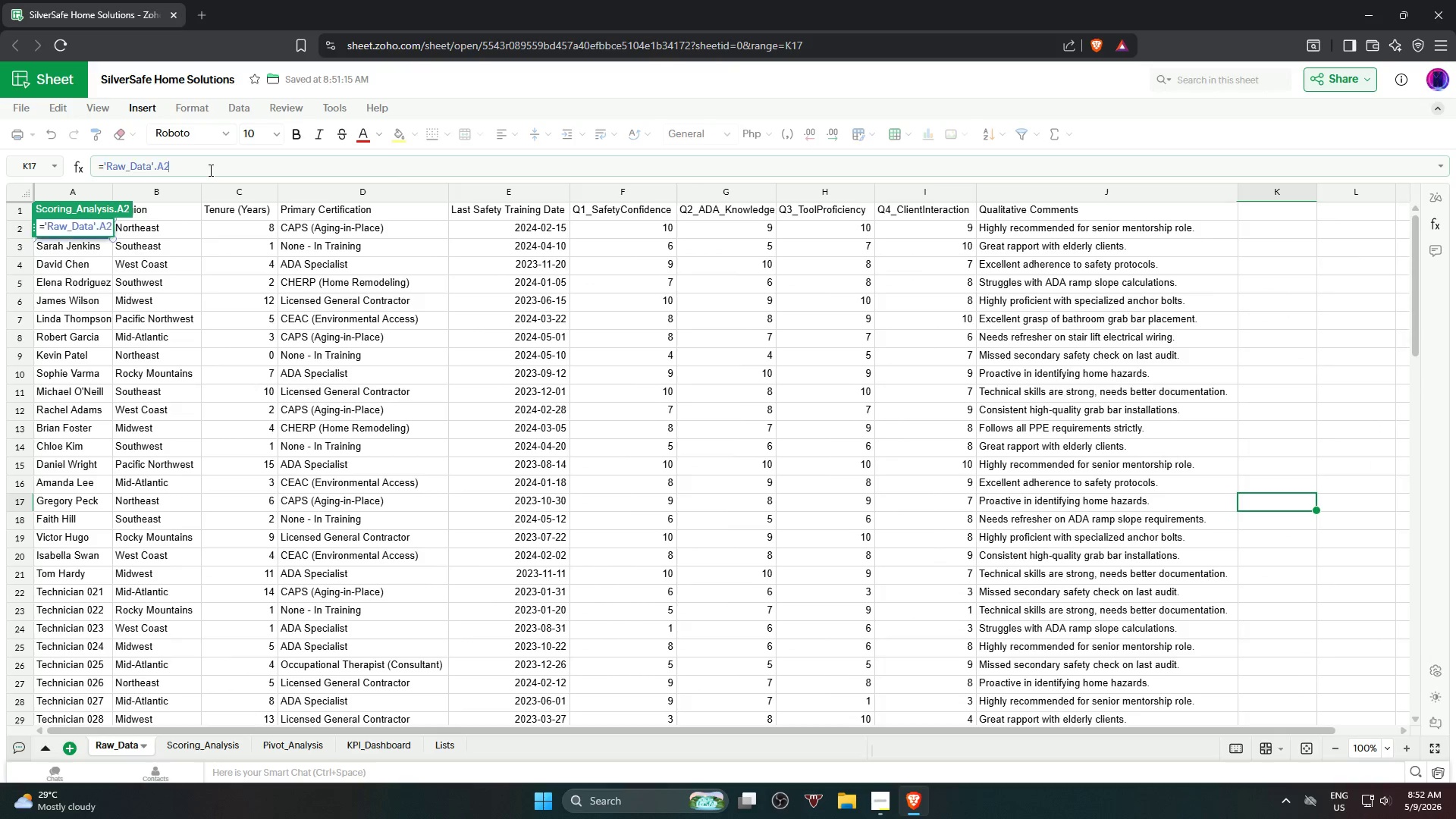 
key(2)
 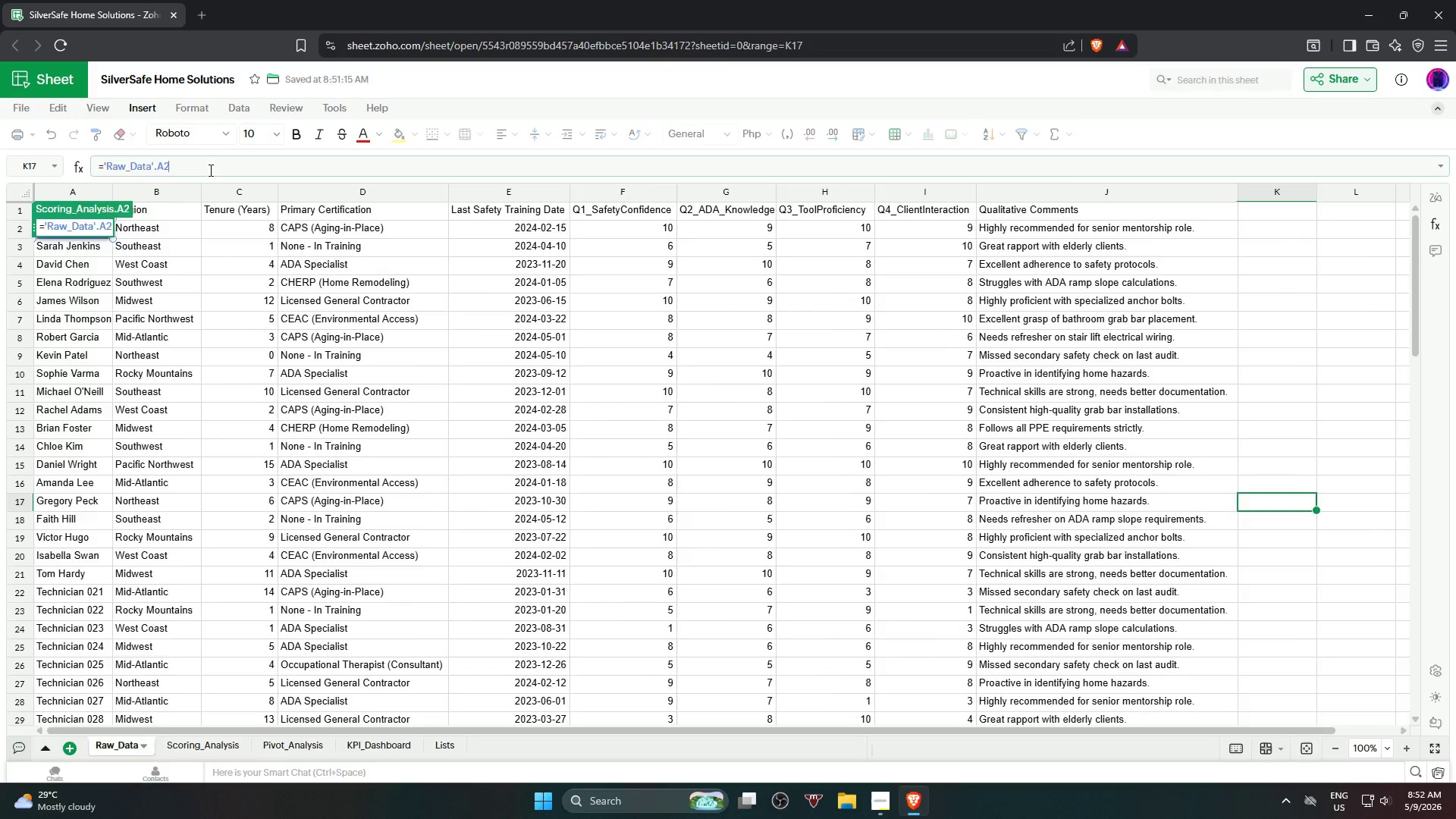 
key(Enter)
 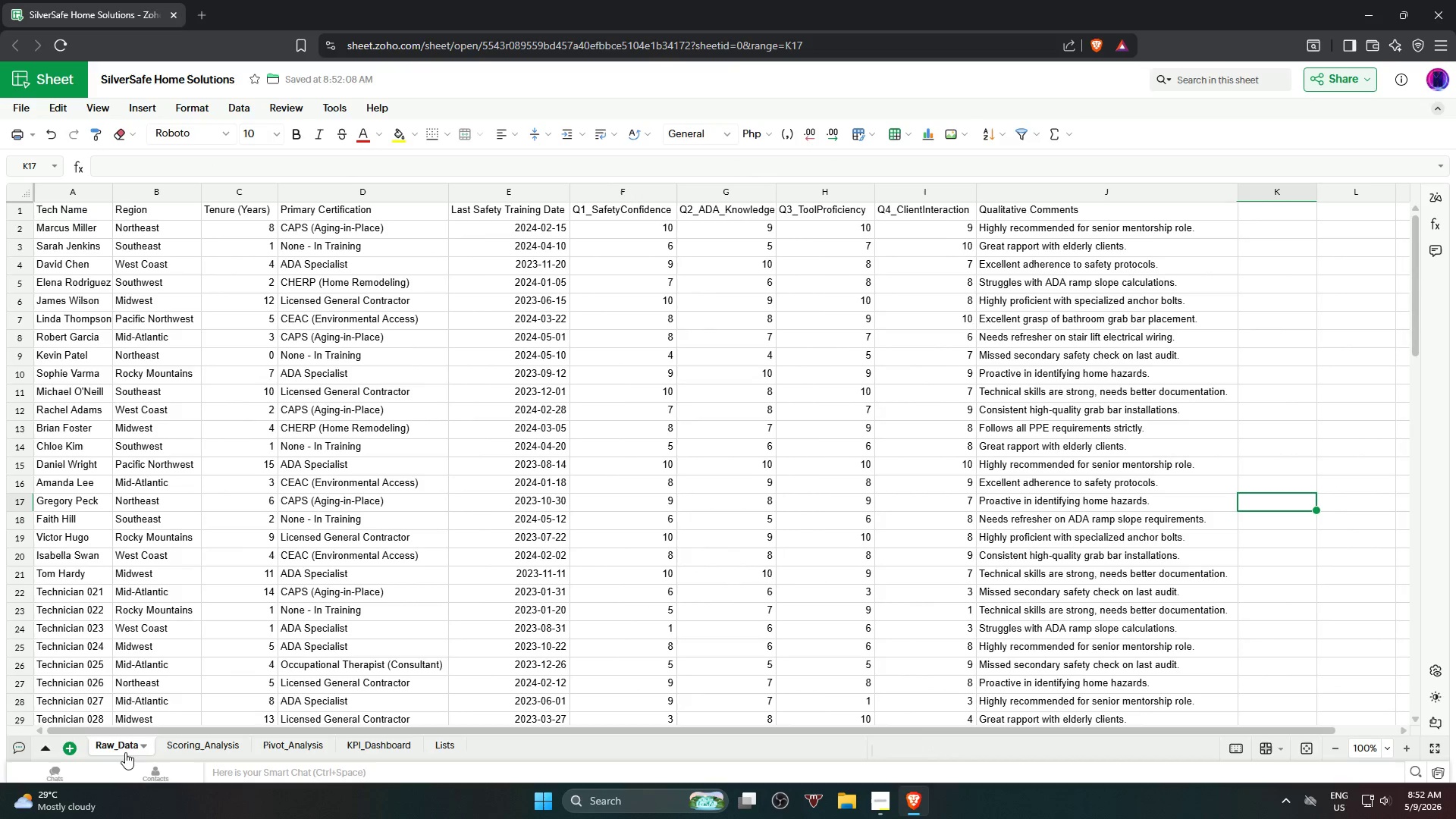 
left_click([179, 747])
 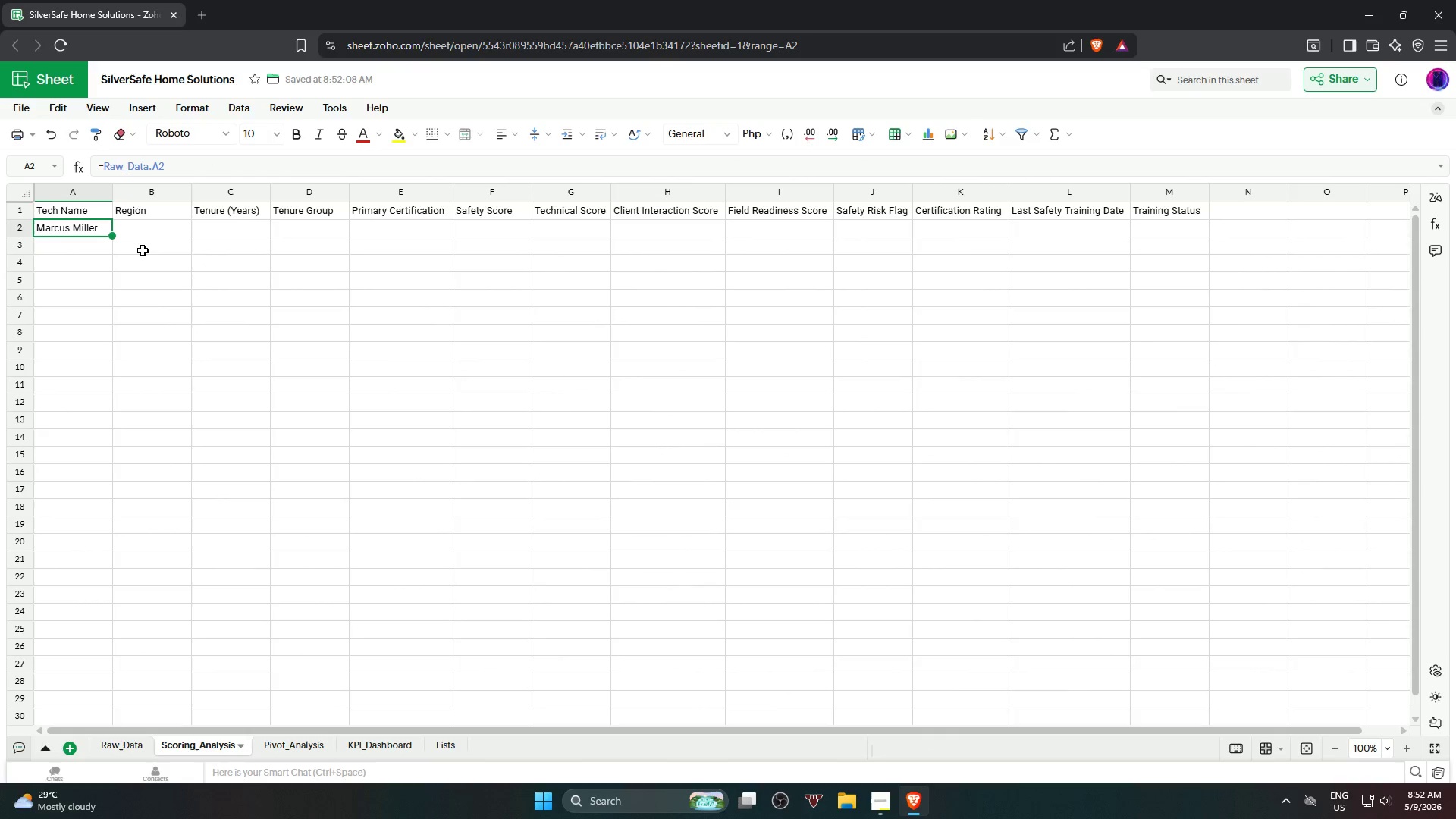 
left_click([139, 230])
 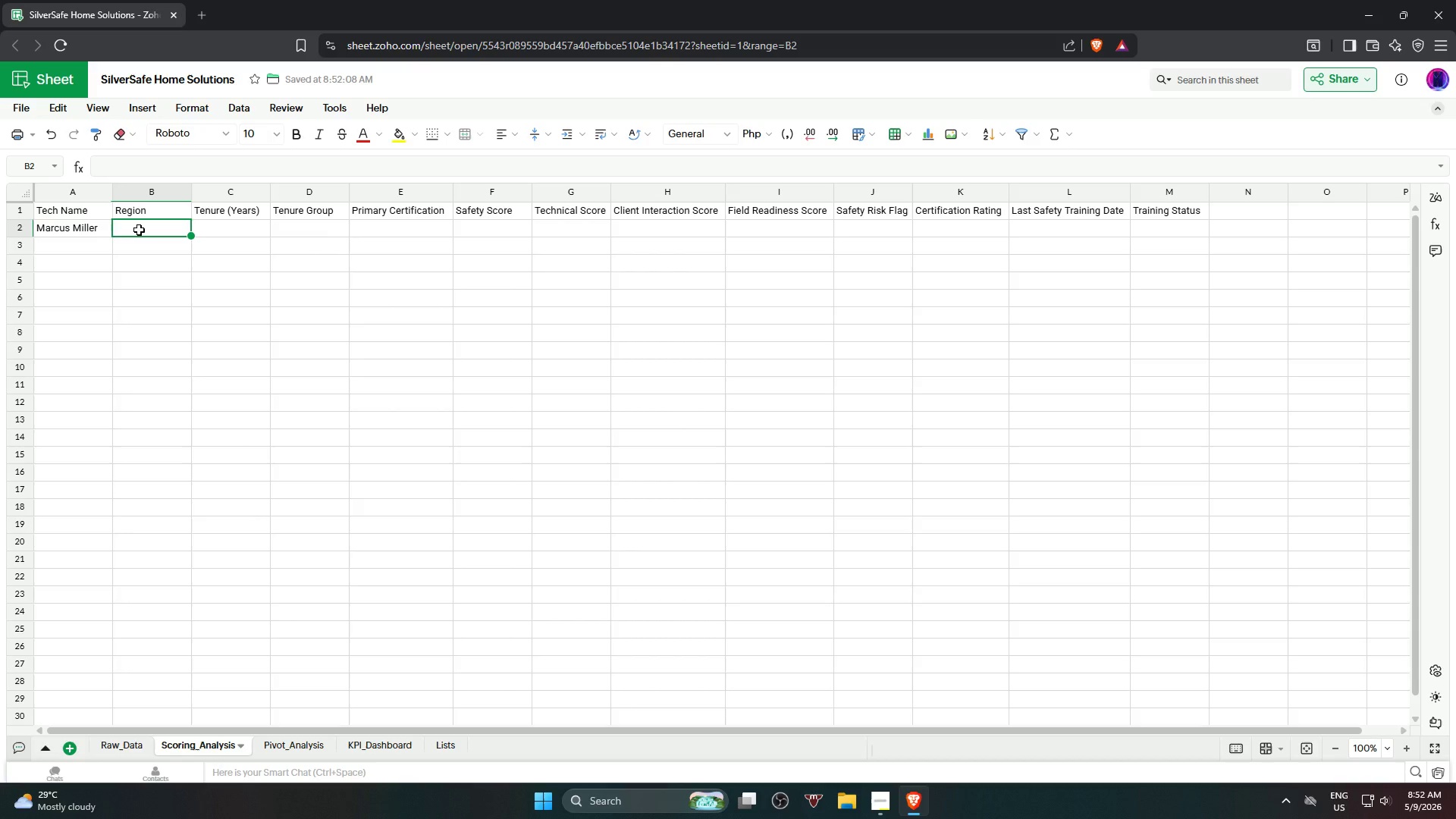 
key(Equal)
 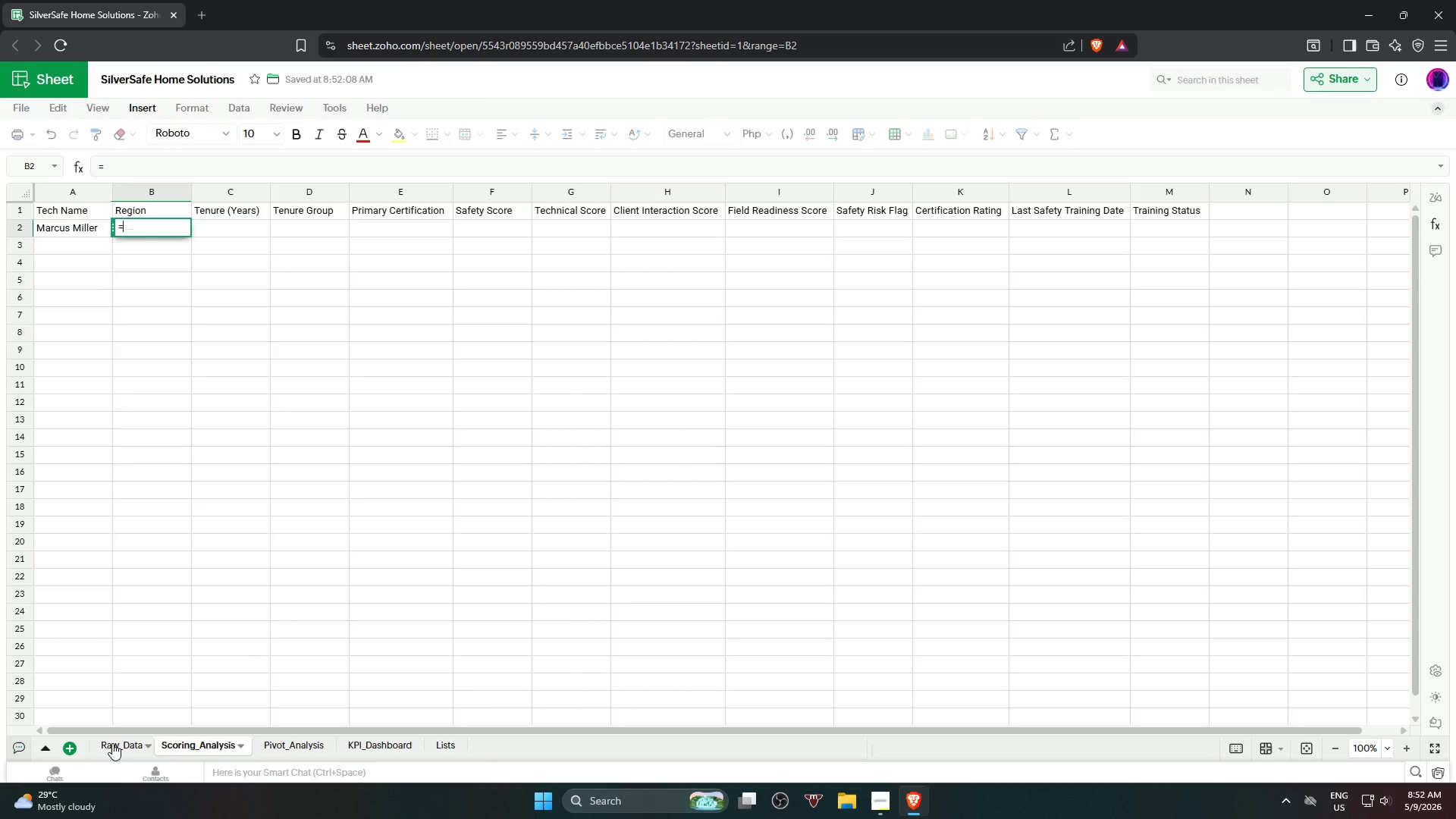 
left_click([112, 743])
 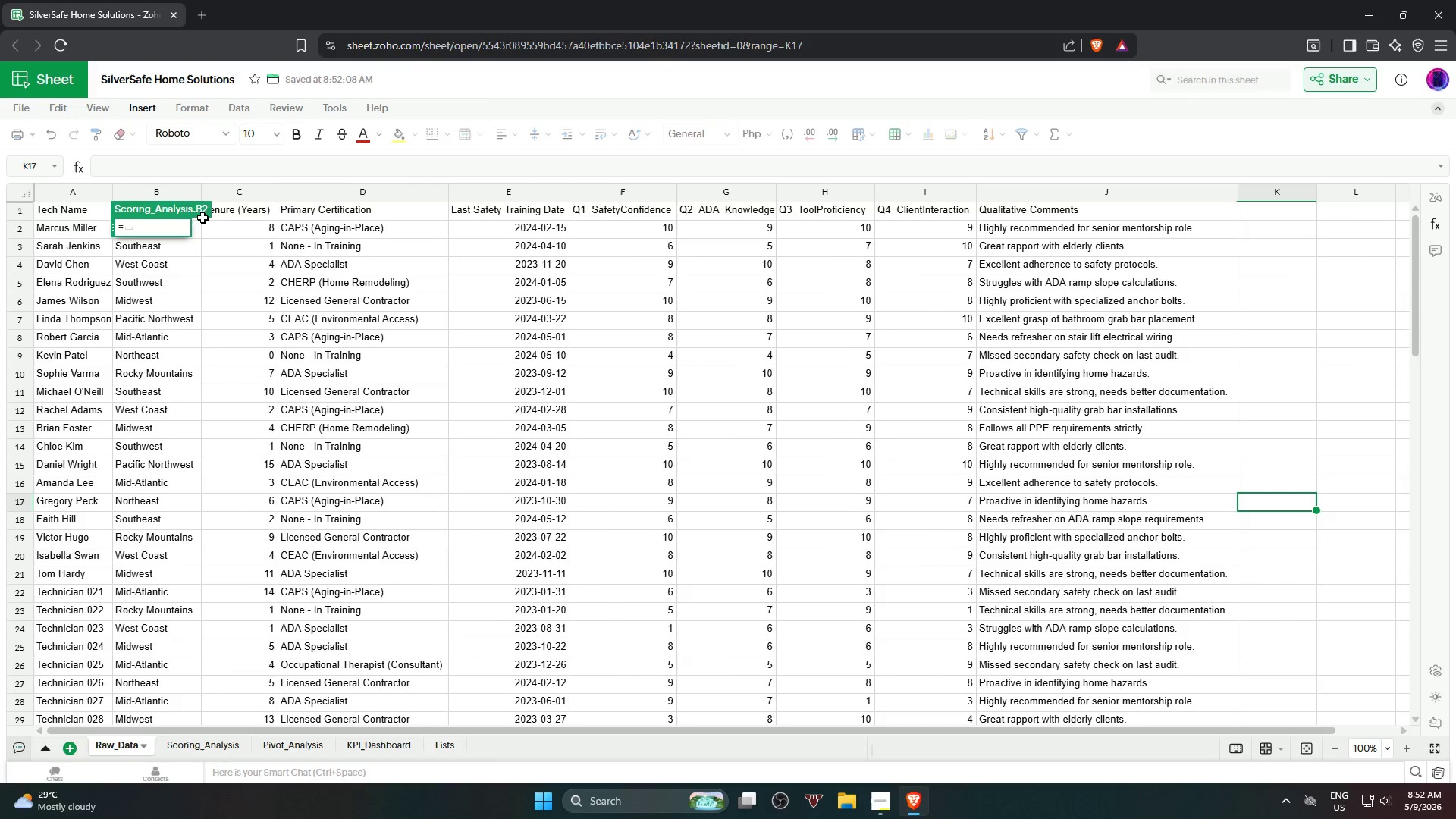 
left_click([197, 231])
 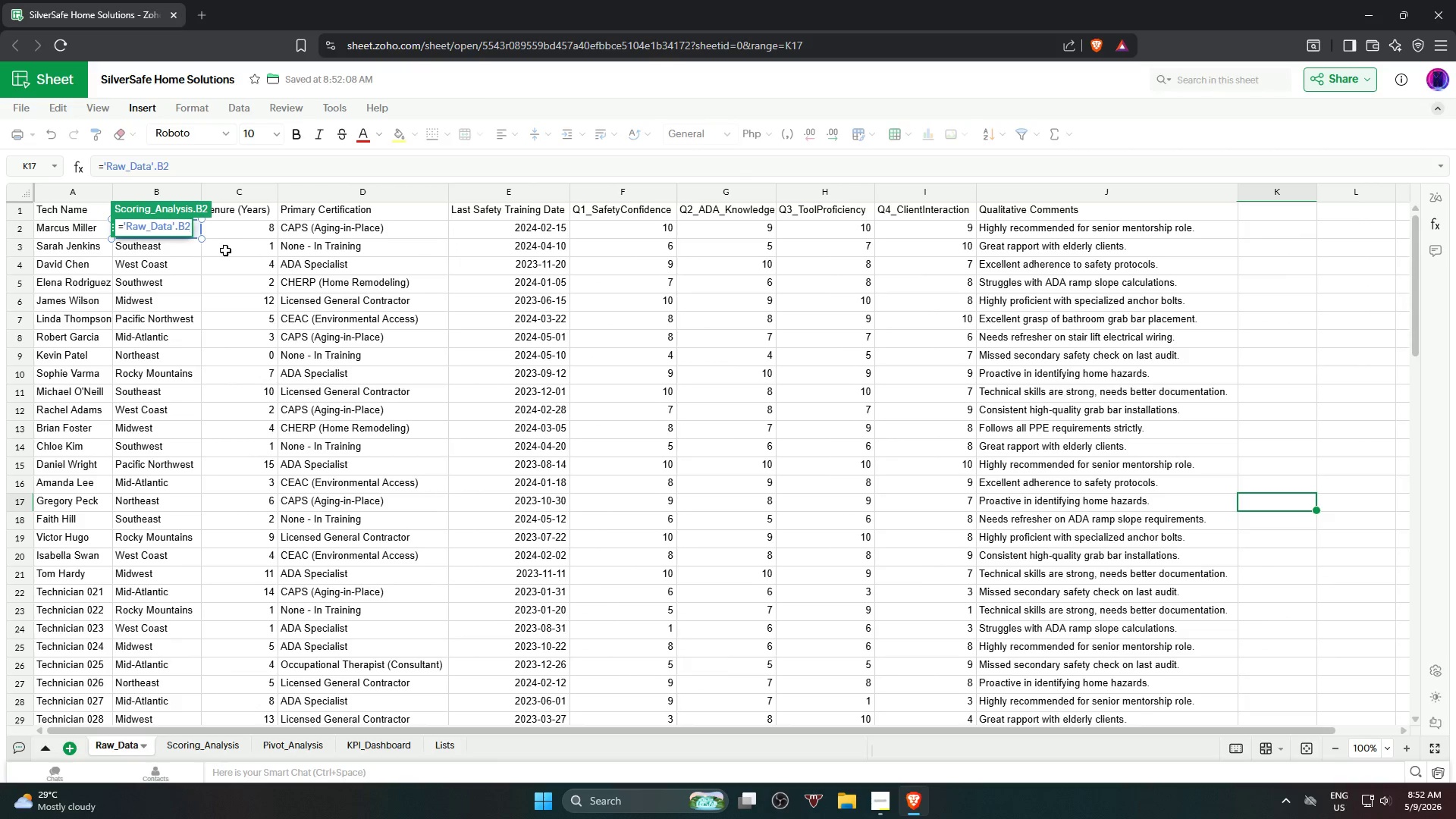 
key(NumpadEnter)
 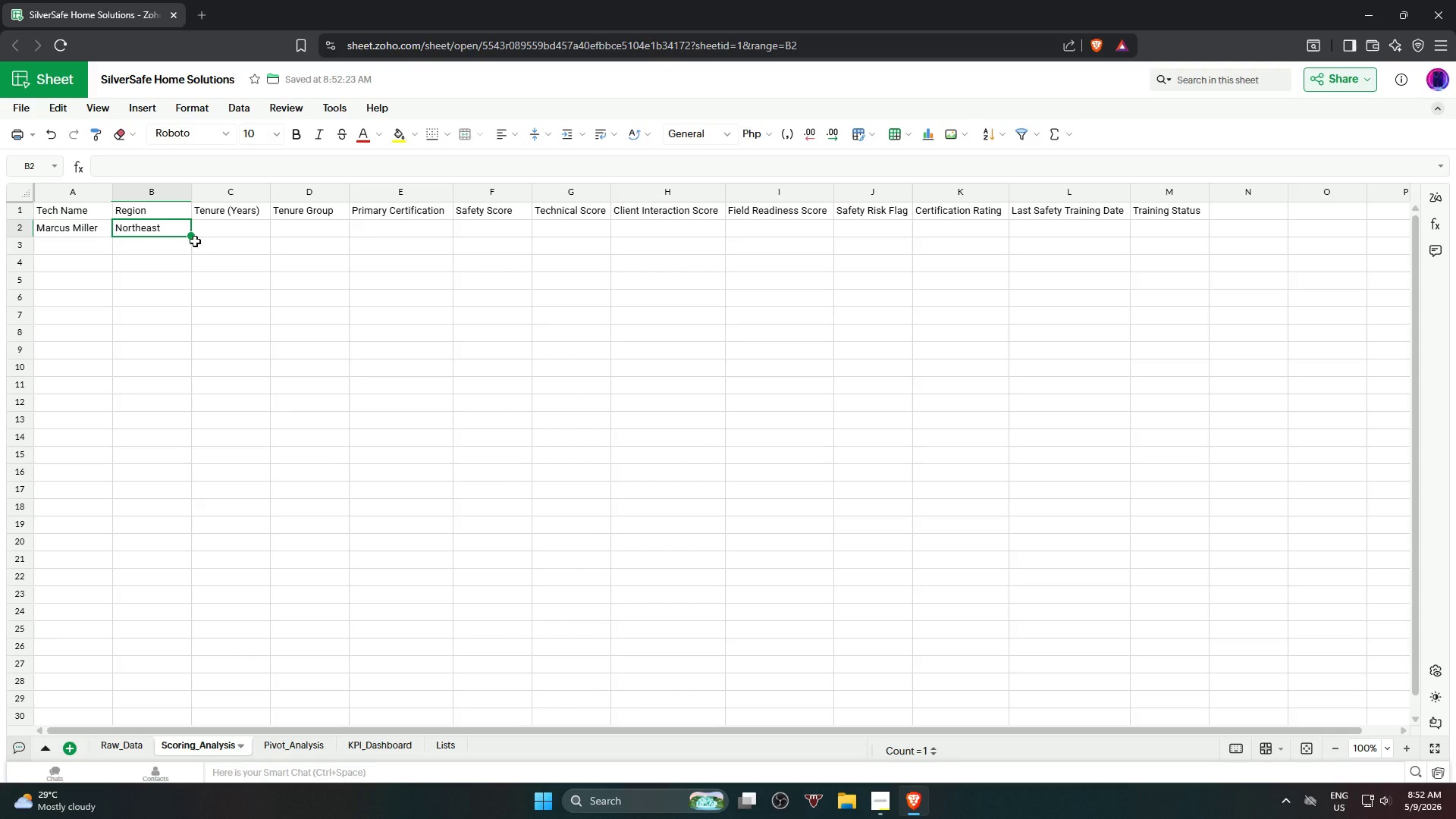 
left_click([101, 275])
 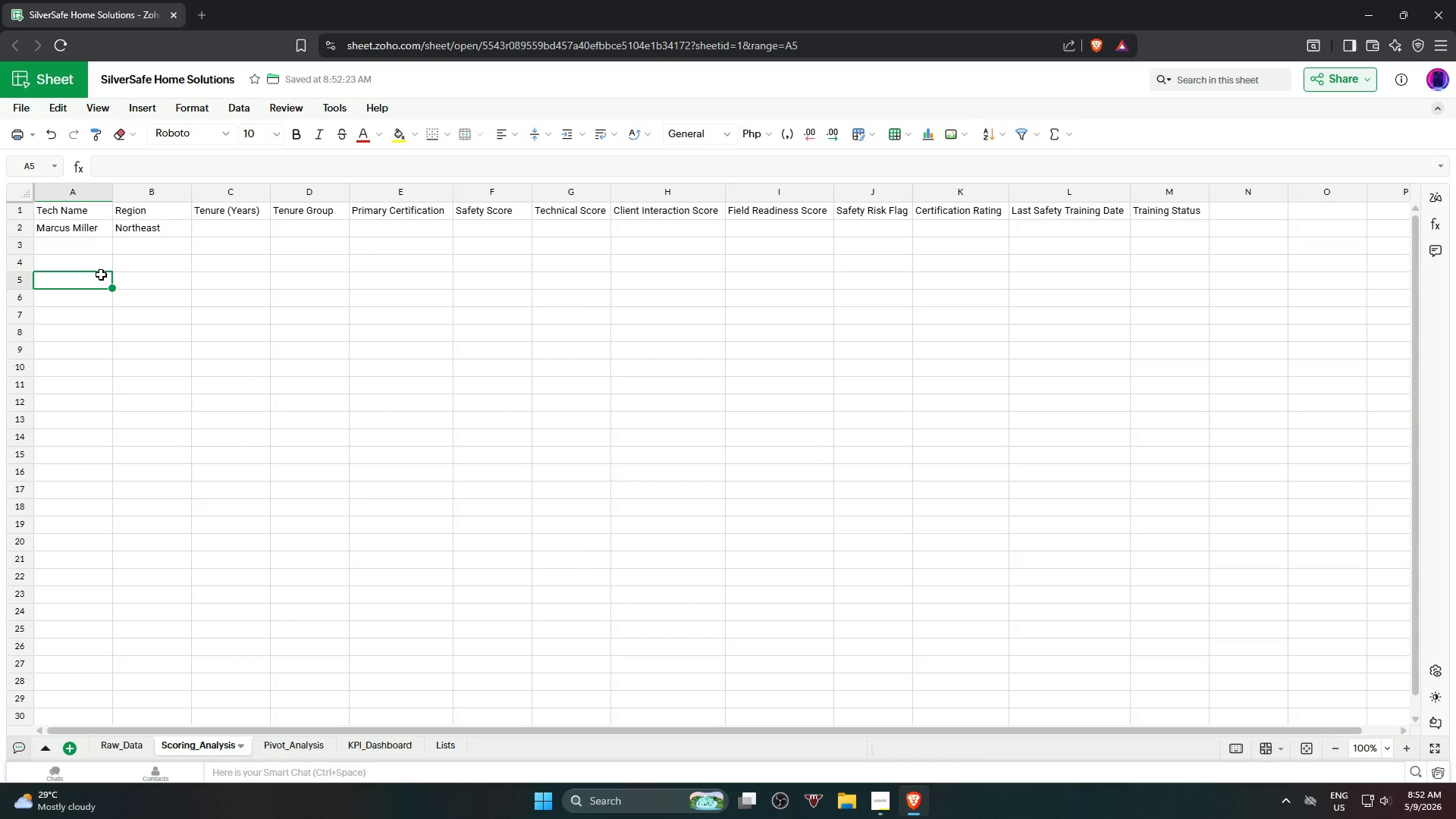 
key(ArrowUp)
 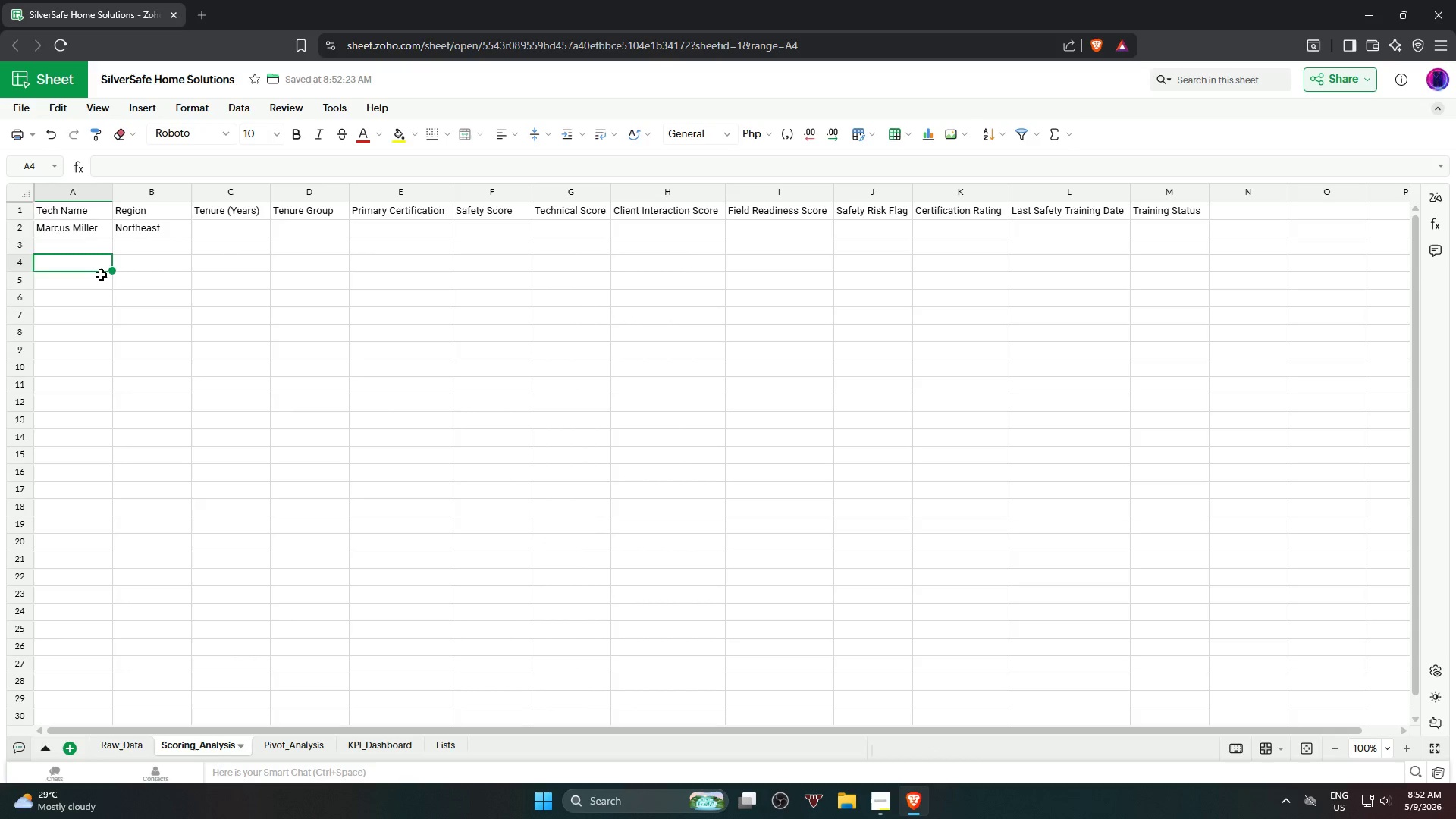 
key(ArrowUp)
 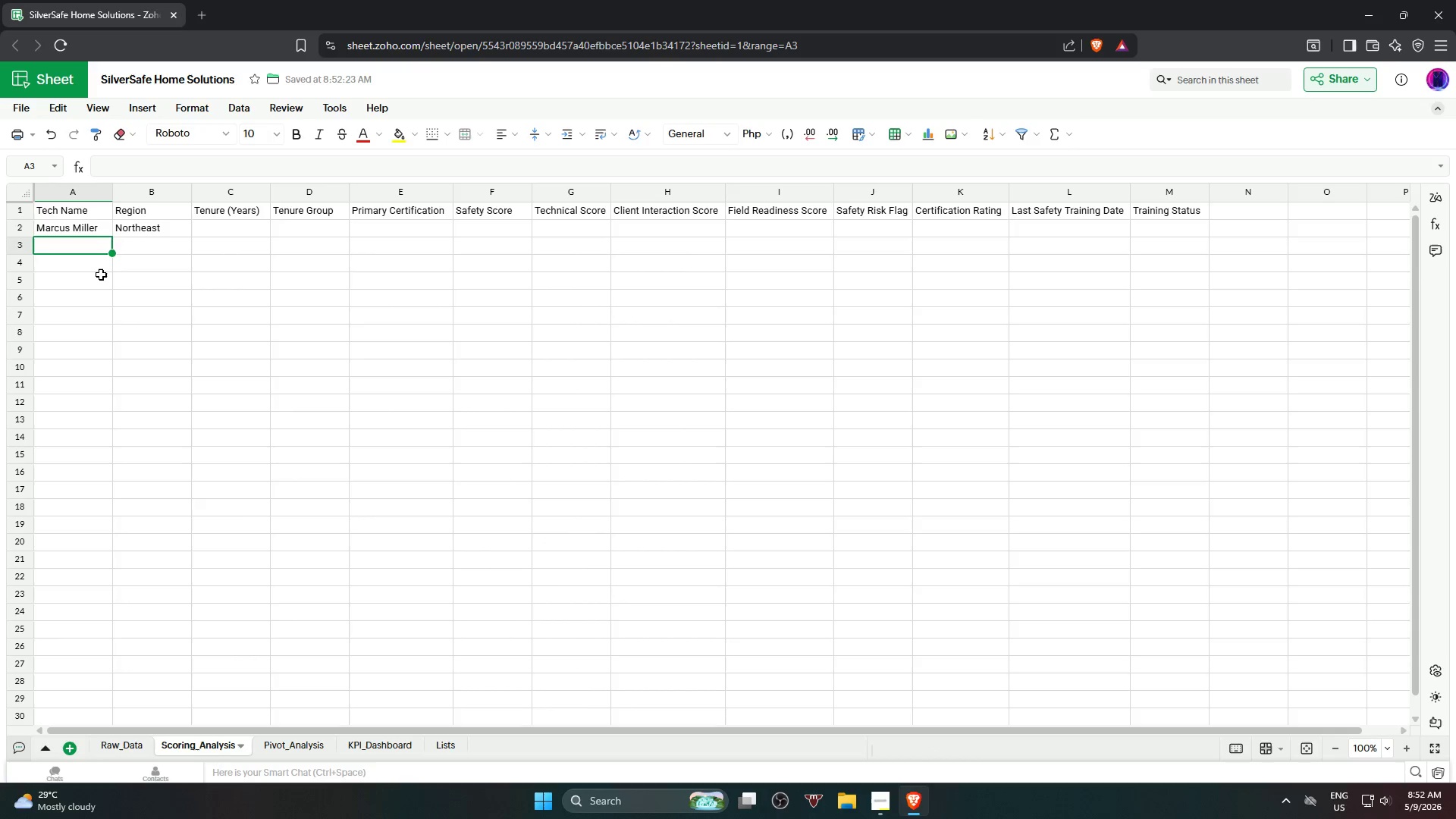 
key(ArrowUp)
 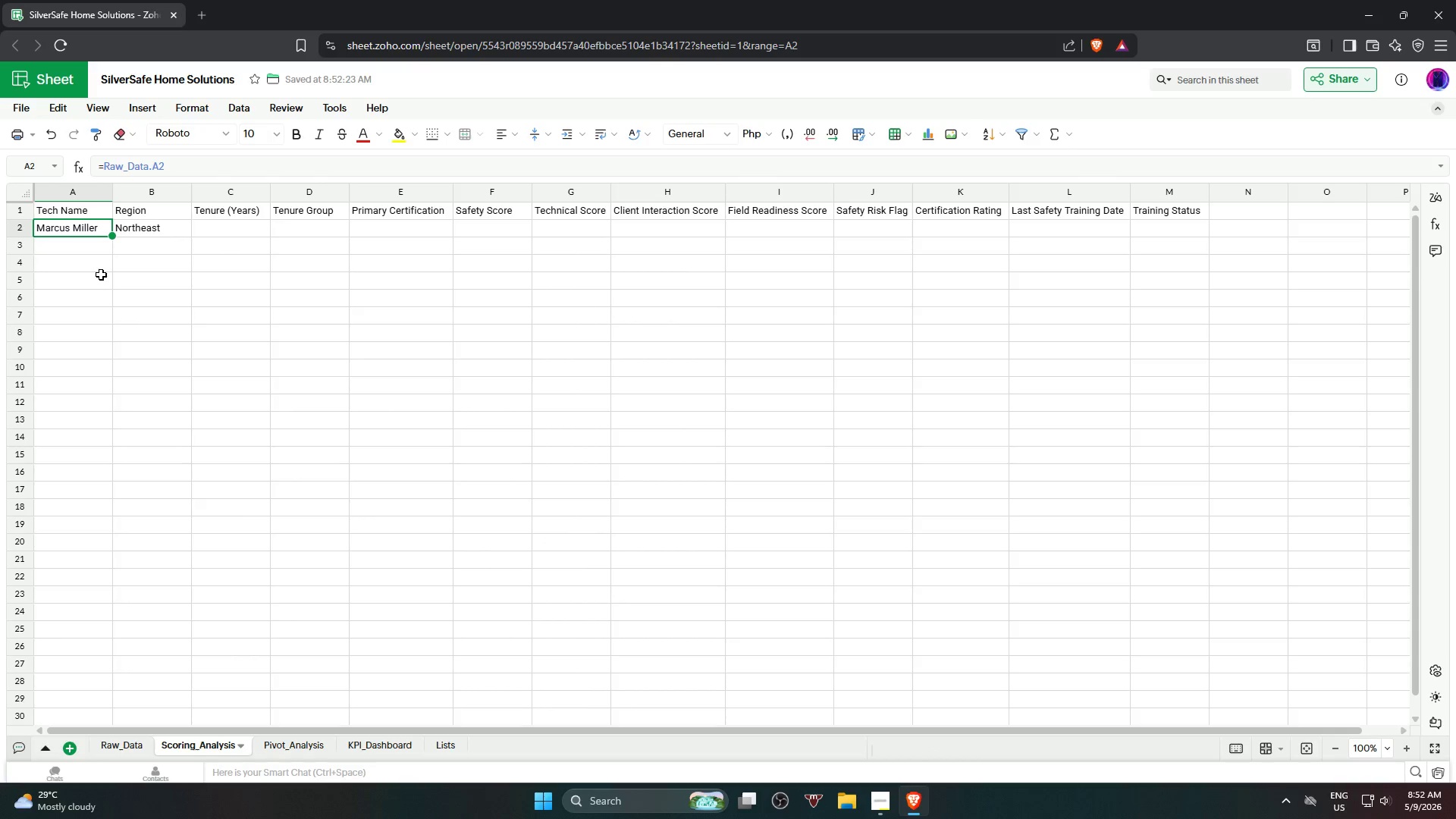 
key(ArrowRight)
 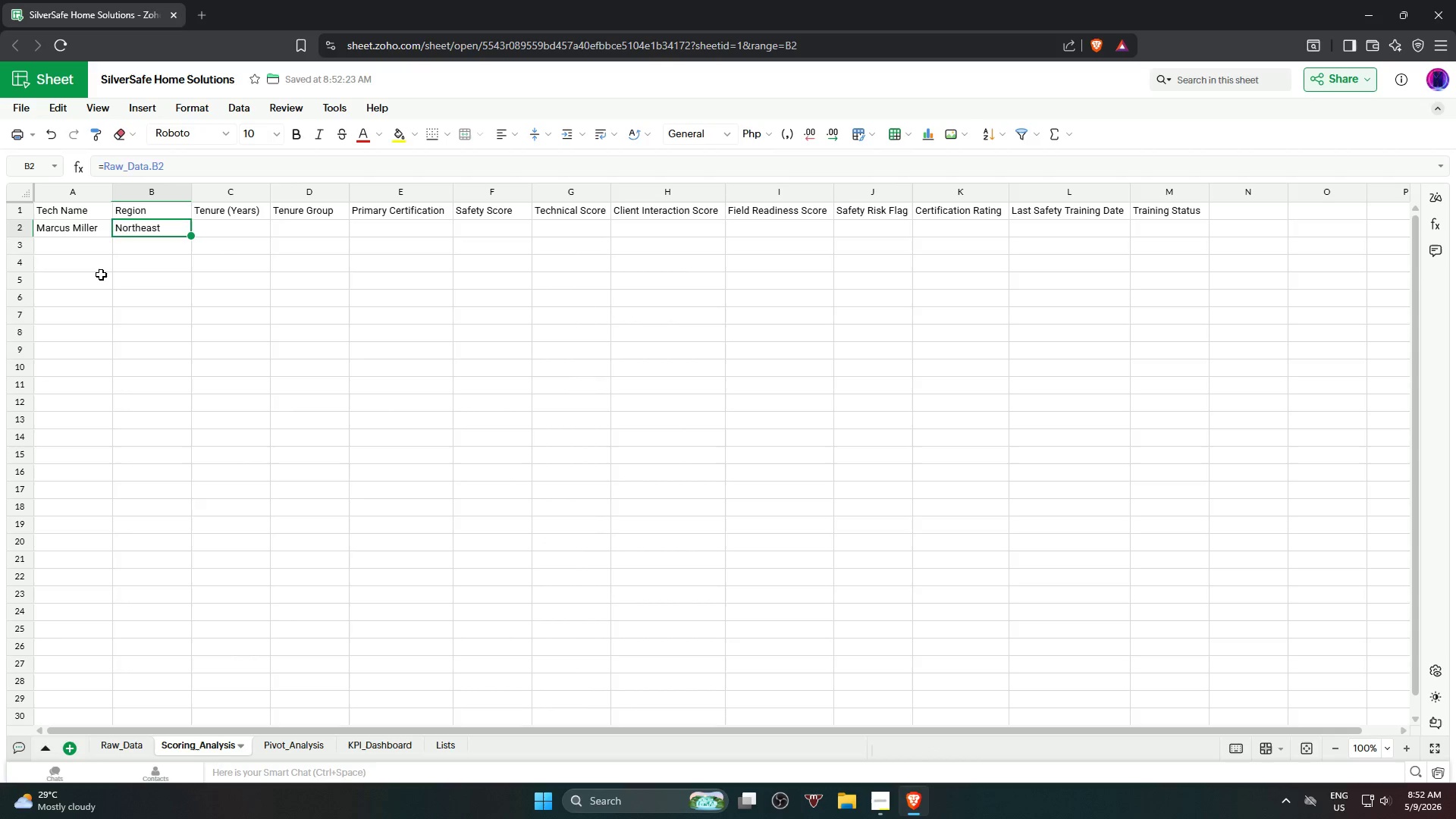 
key(ArrowRight)
 